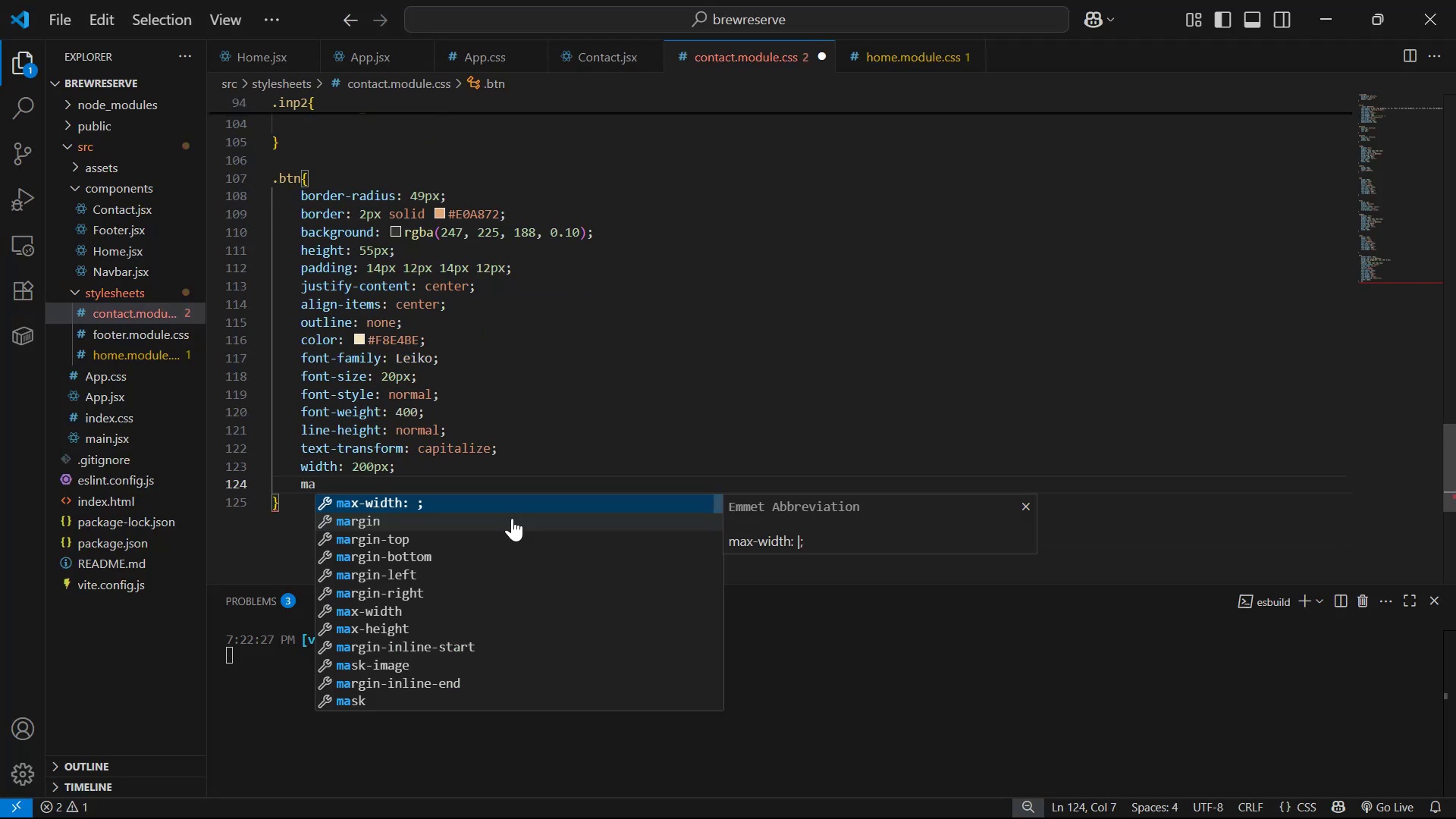 
key(ArrowDown)
 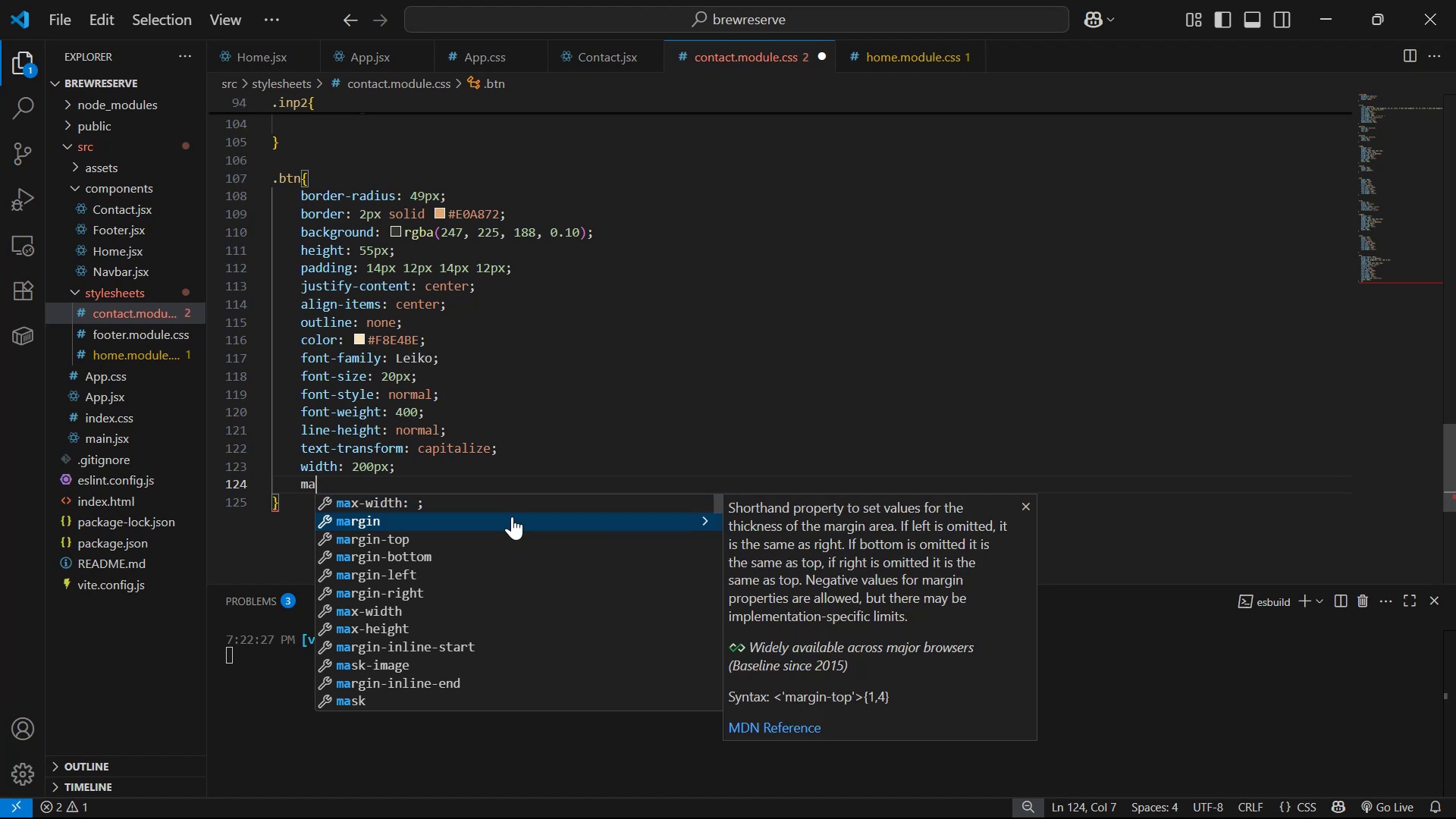 
key(ArrowDown)
 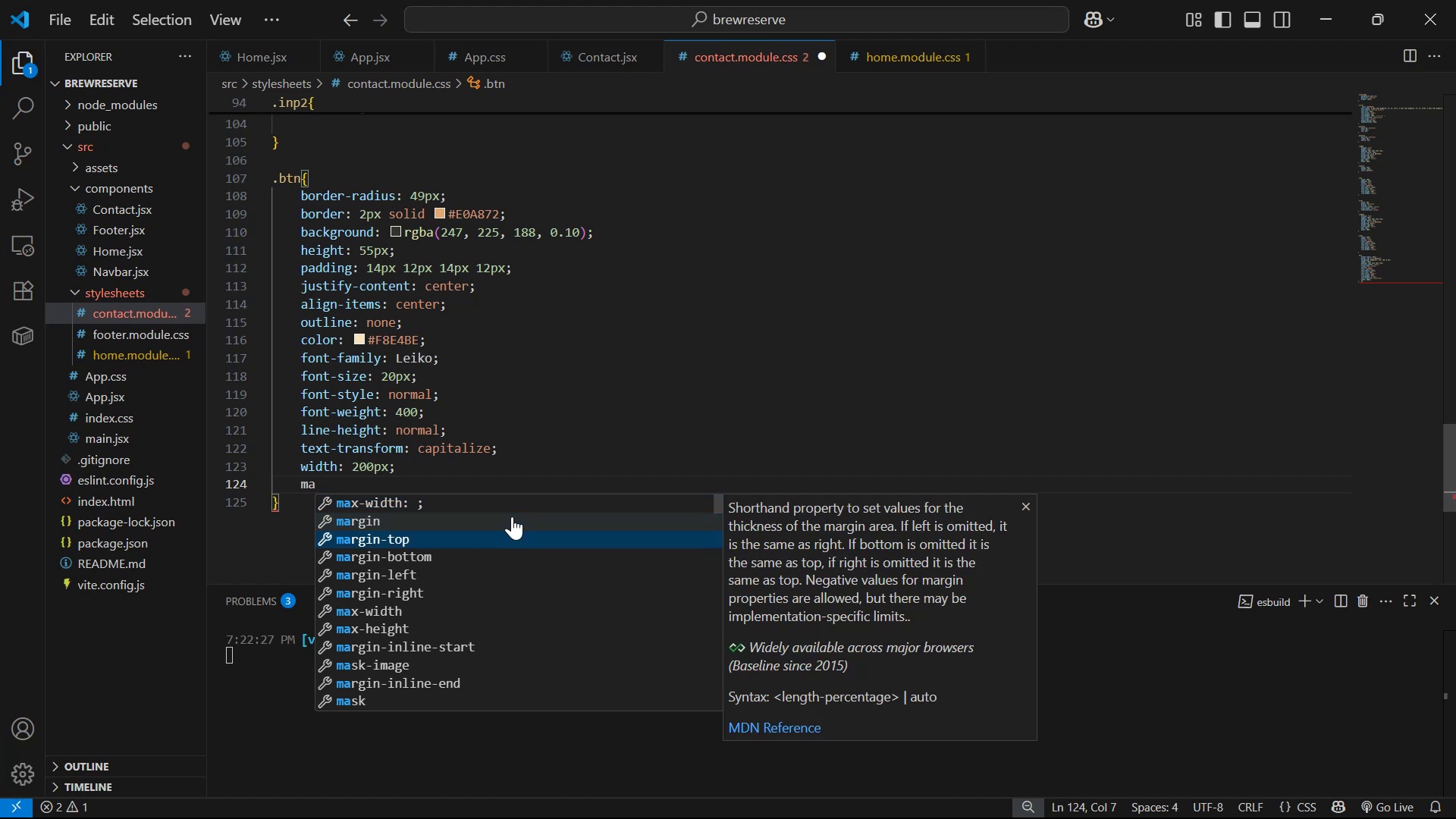 
key(Enter)
 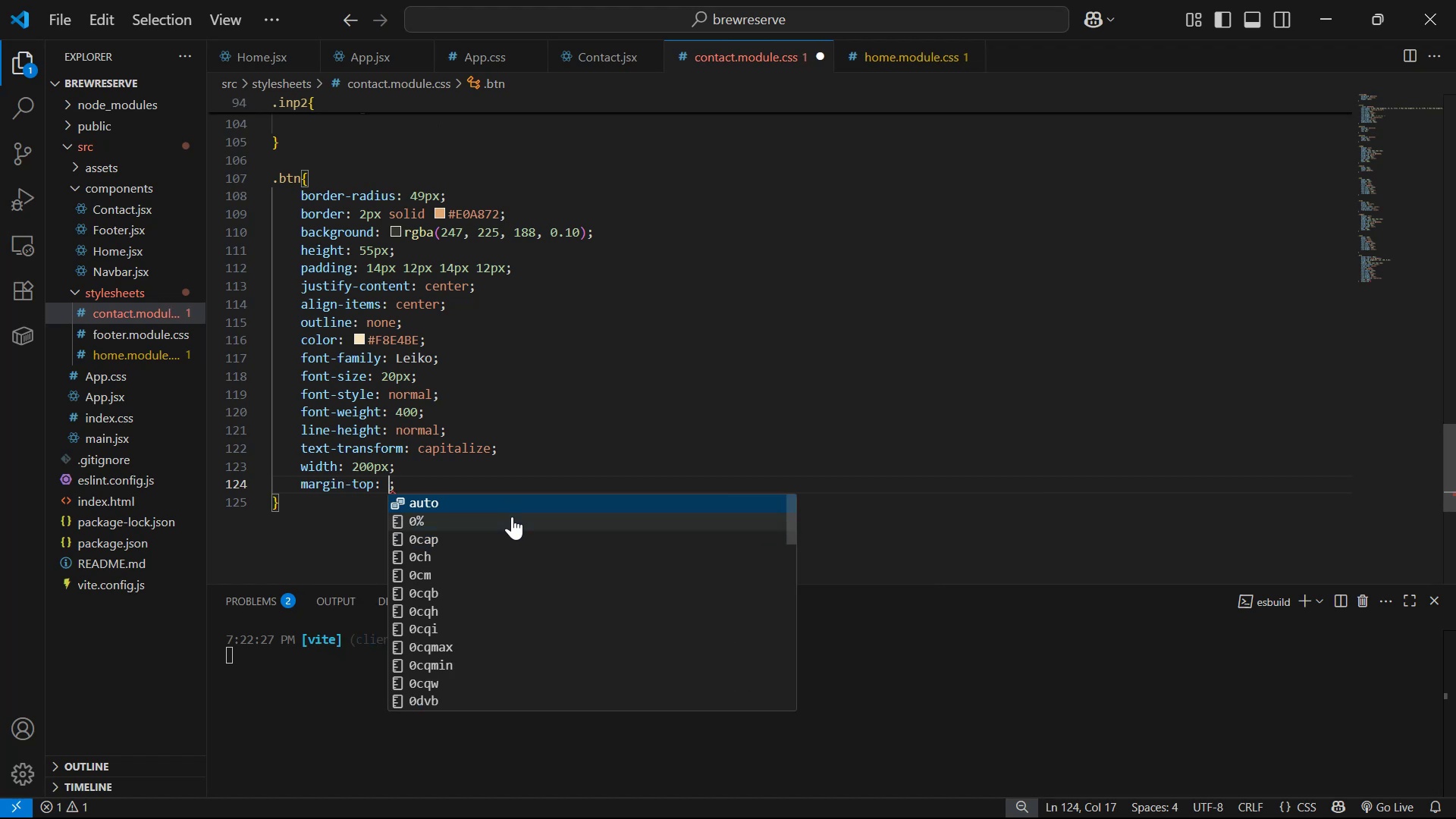 
type(20px)
 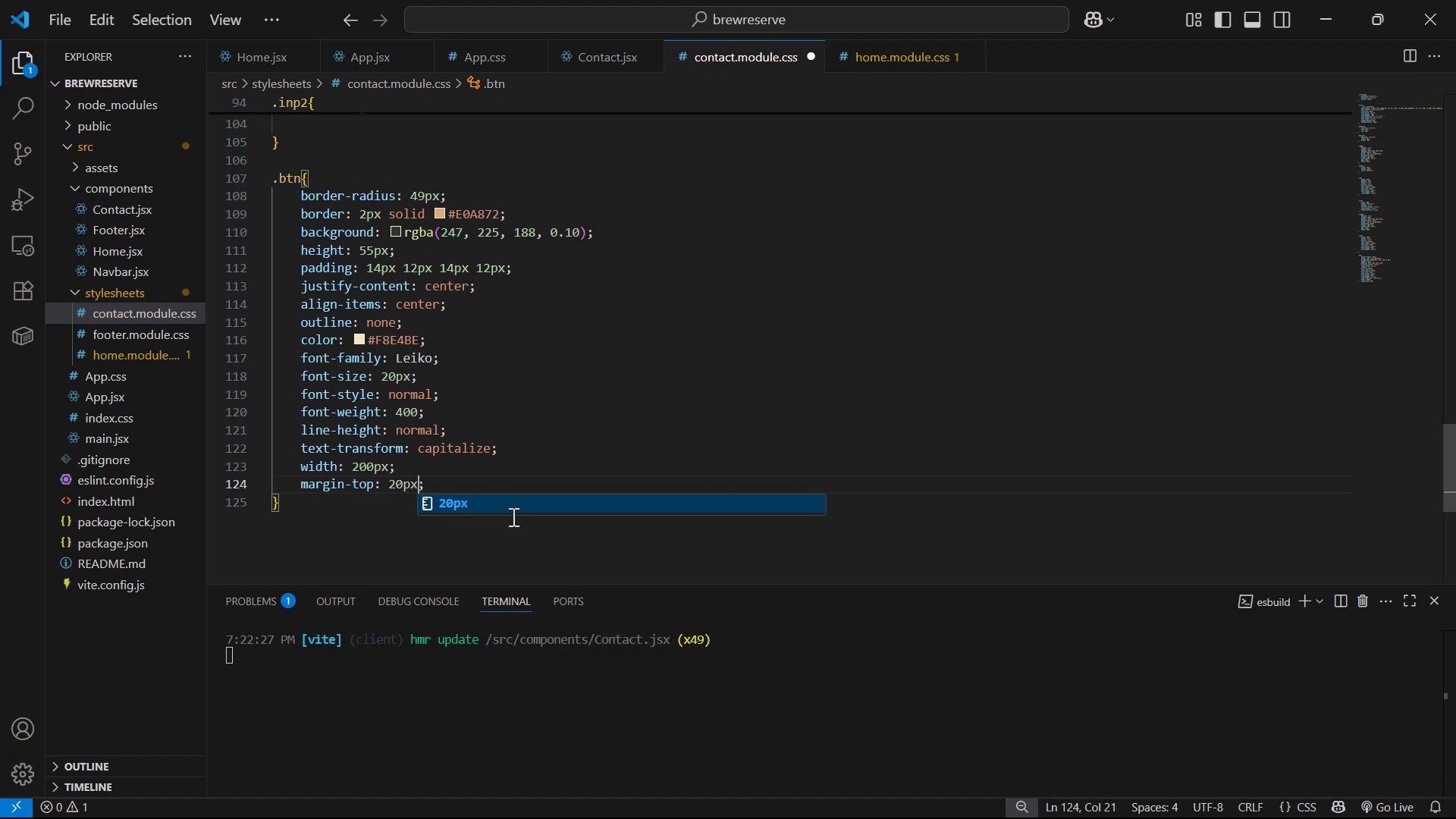 
key(Control+ControlLeft)
 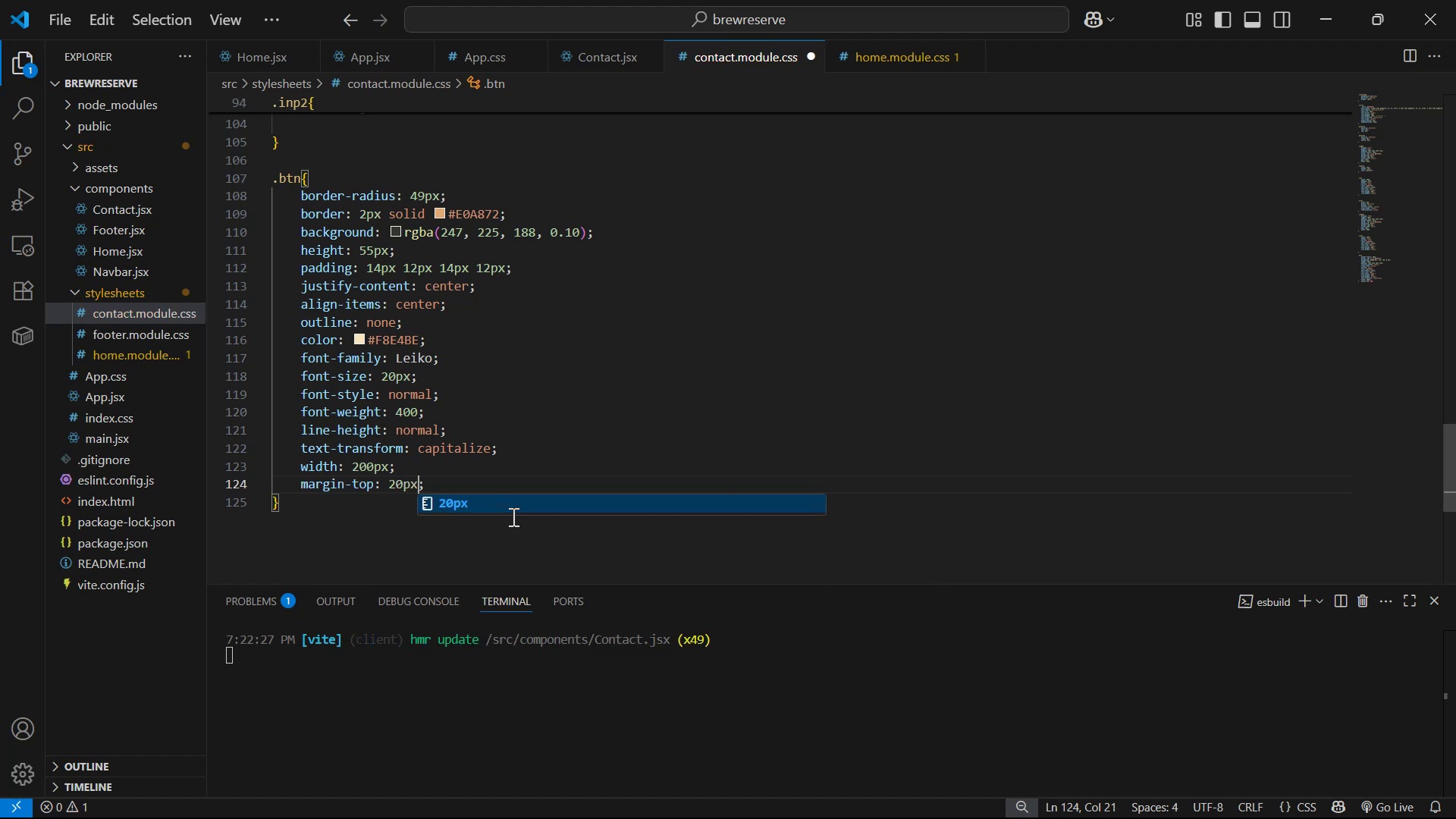 
key(Control+S)
 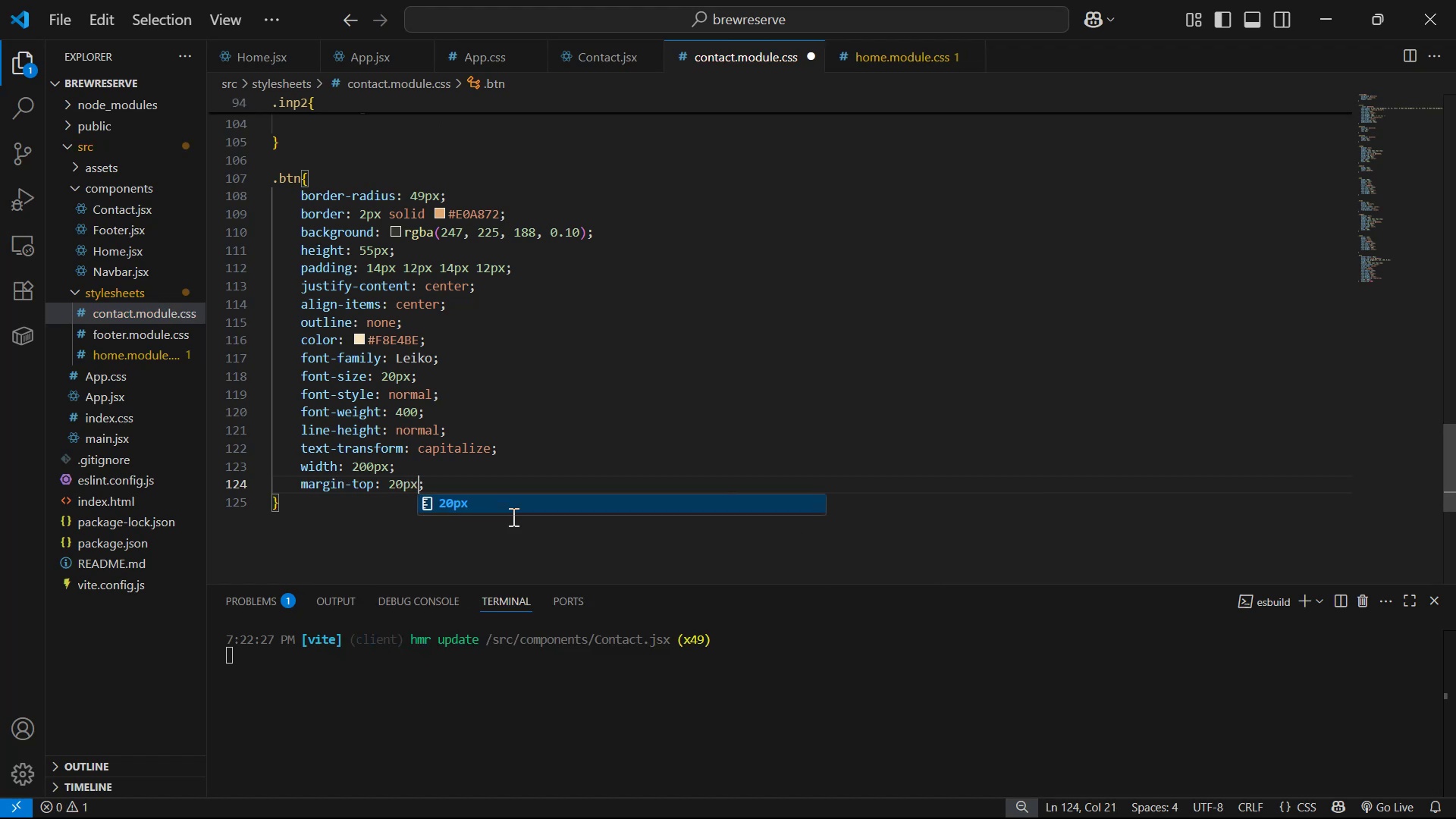 
key(Alt+AltLeft)
 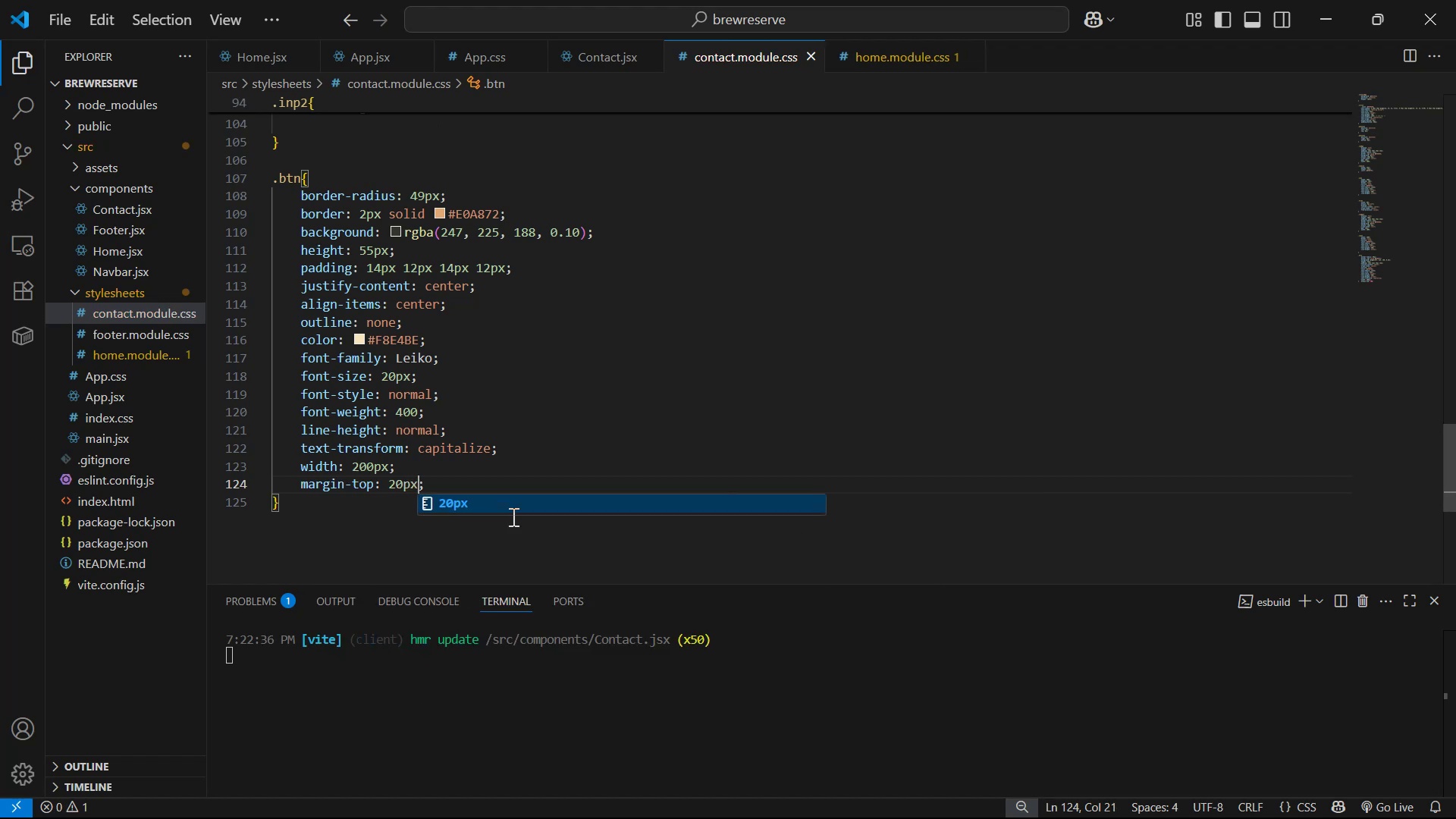 
key(Alt+Tab)
 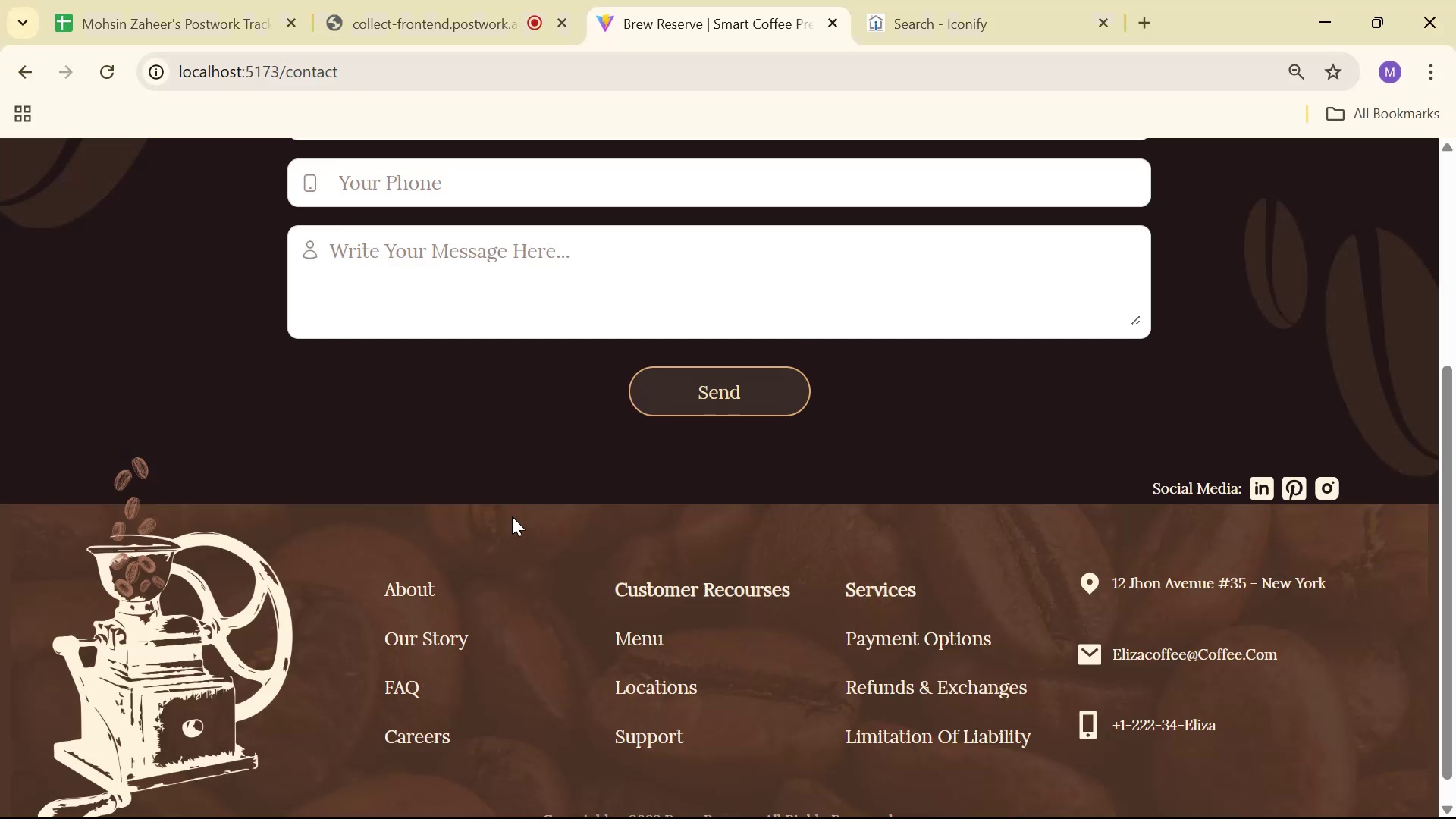 
scroll: coordinate [507, 467], scroll_direction: up, amount: 5.0
 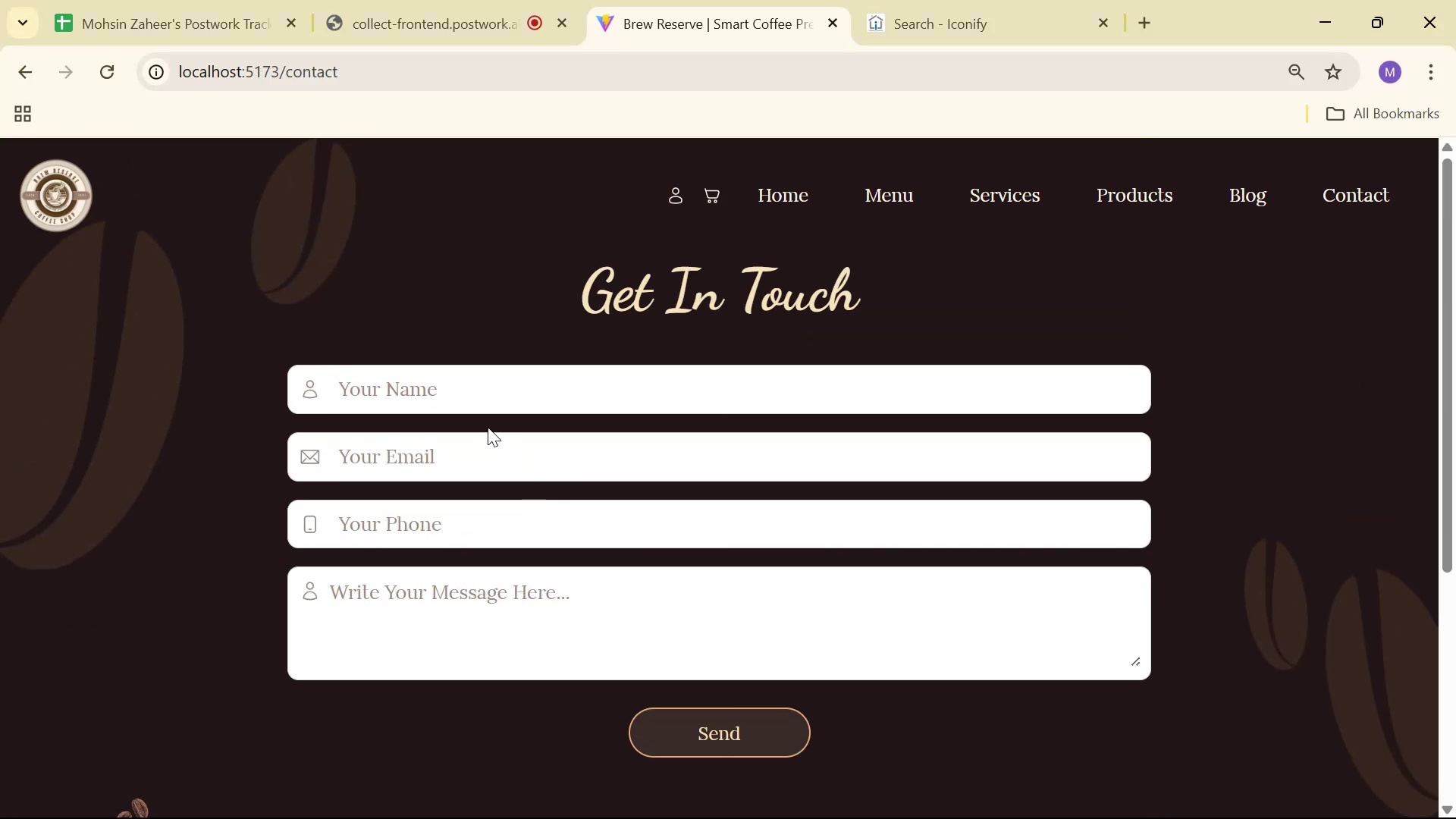 
scroll: coordinate [496, 406], scroll_direction: none, amount: 0.0
 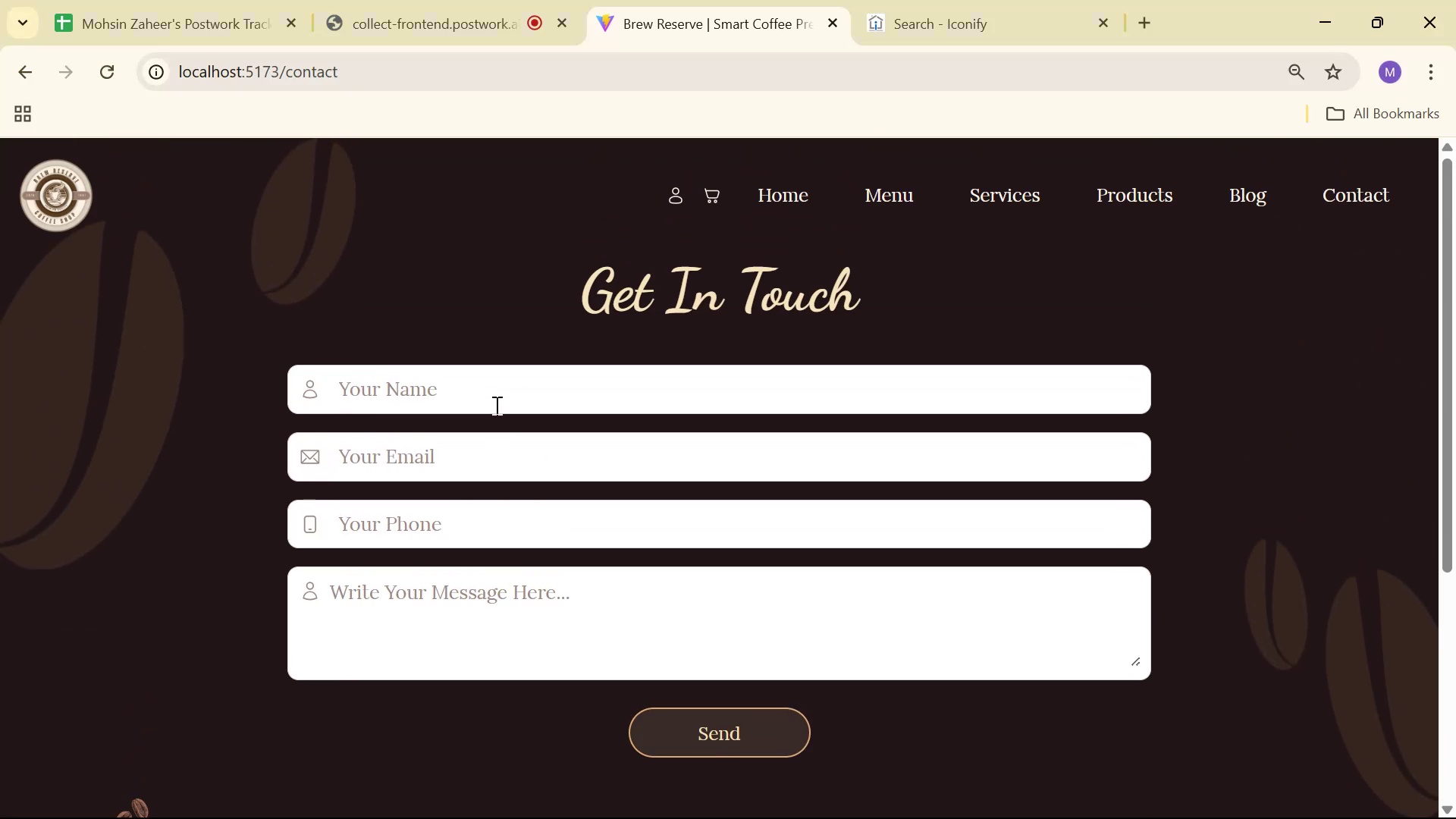 
scroll: coordinate [500, 396], scroll_direction: down, amount: 3.0
 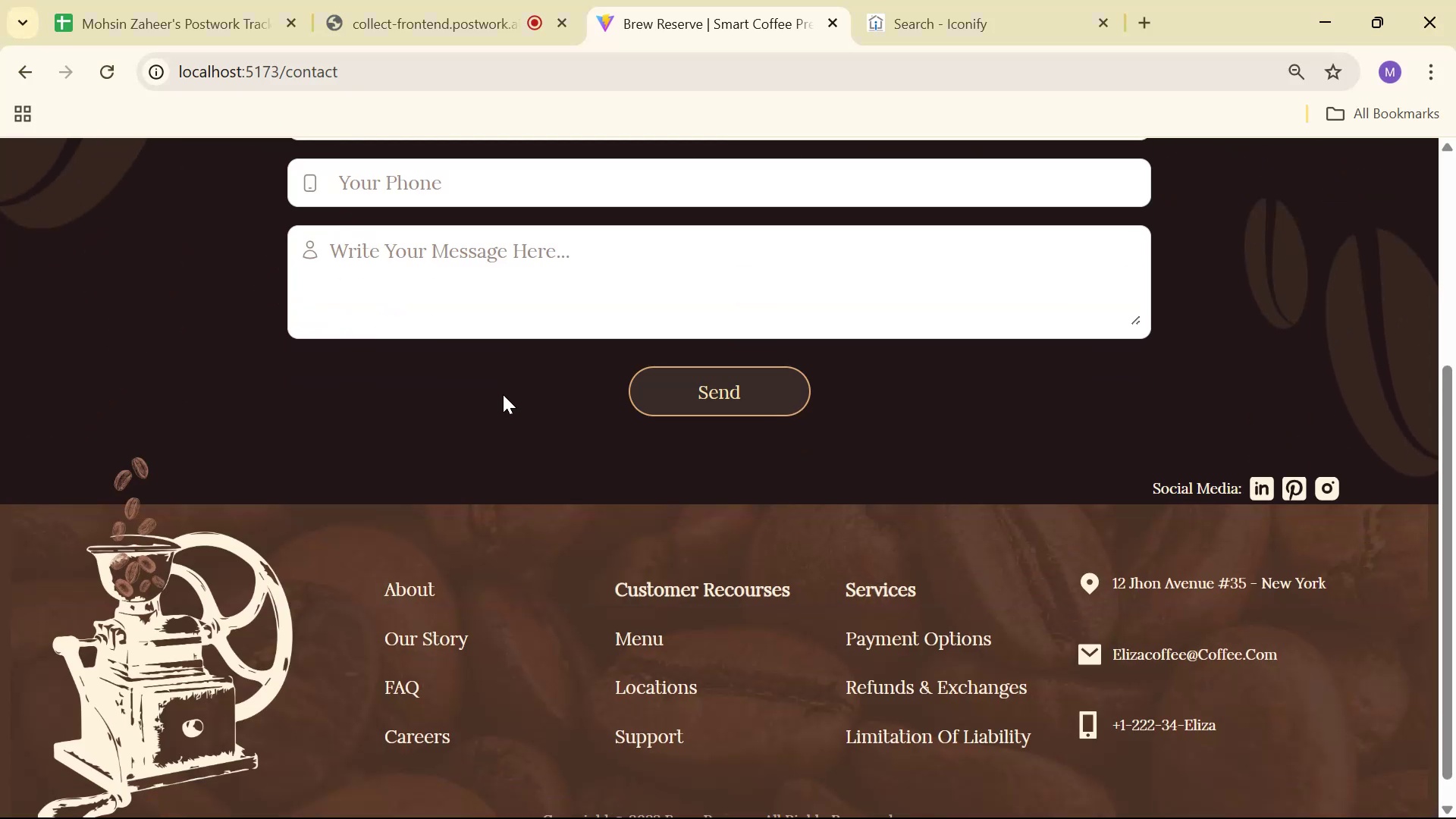 
key(Alt+AltLeft)
 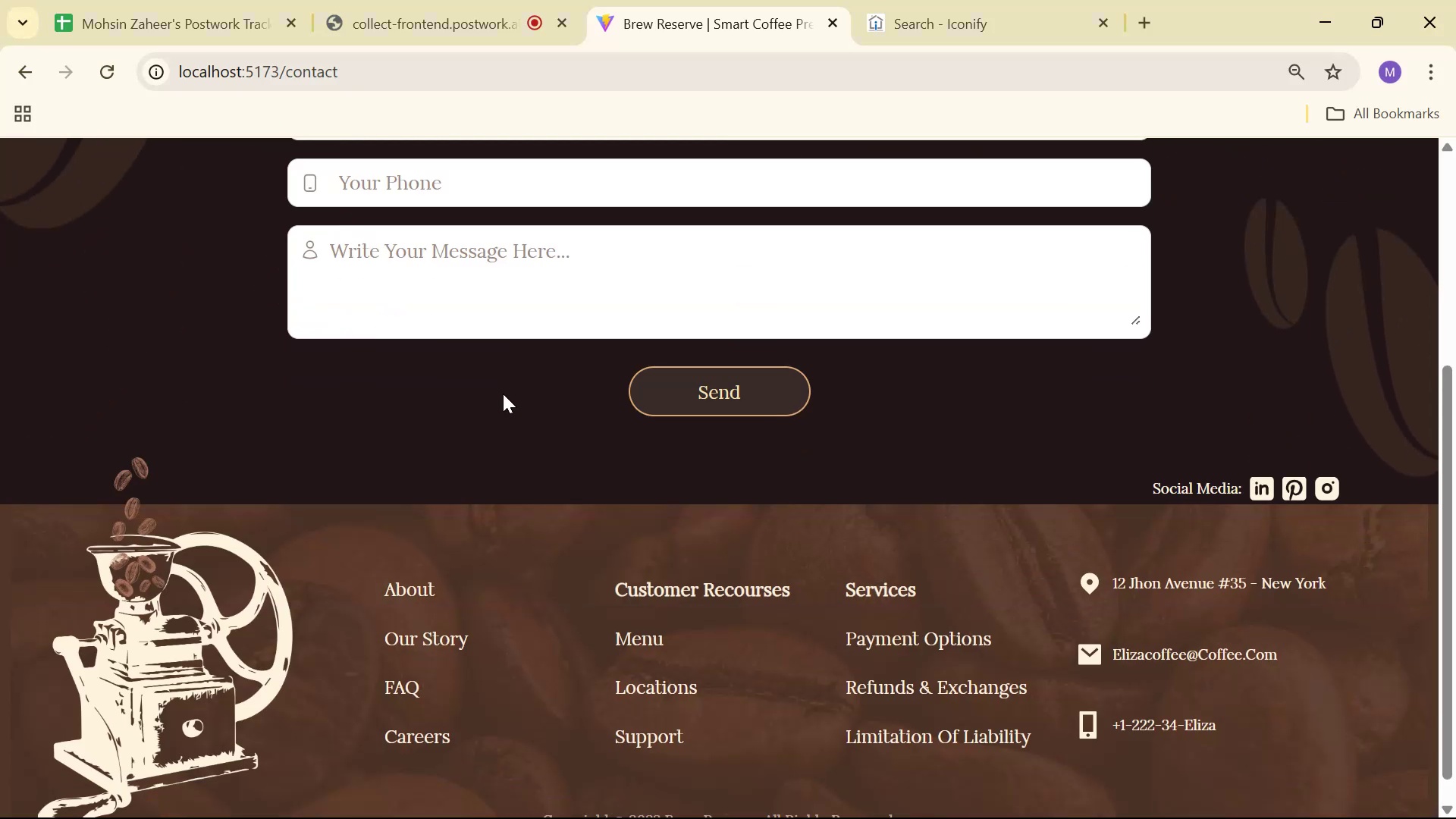 
key(Alt+Tab)
 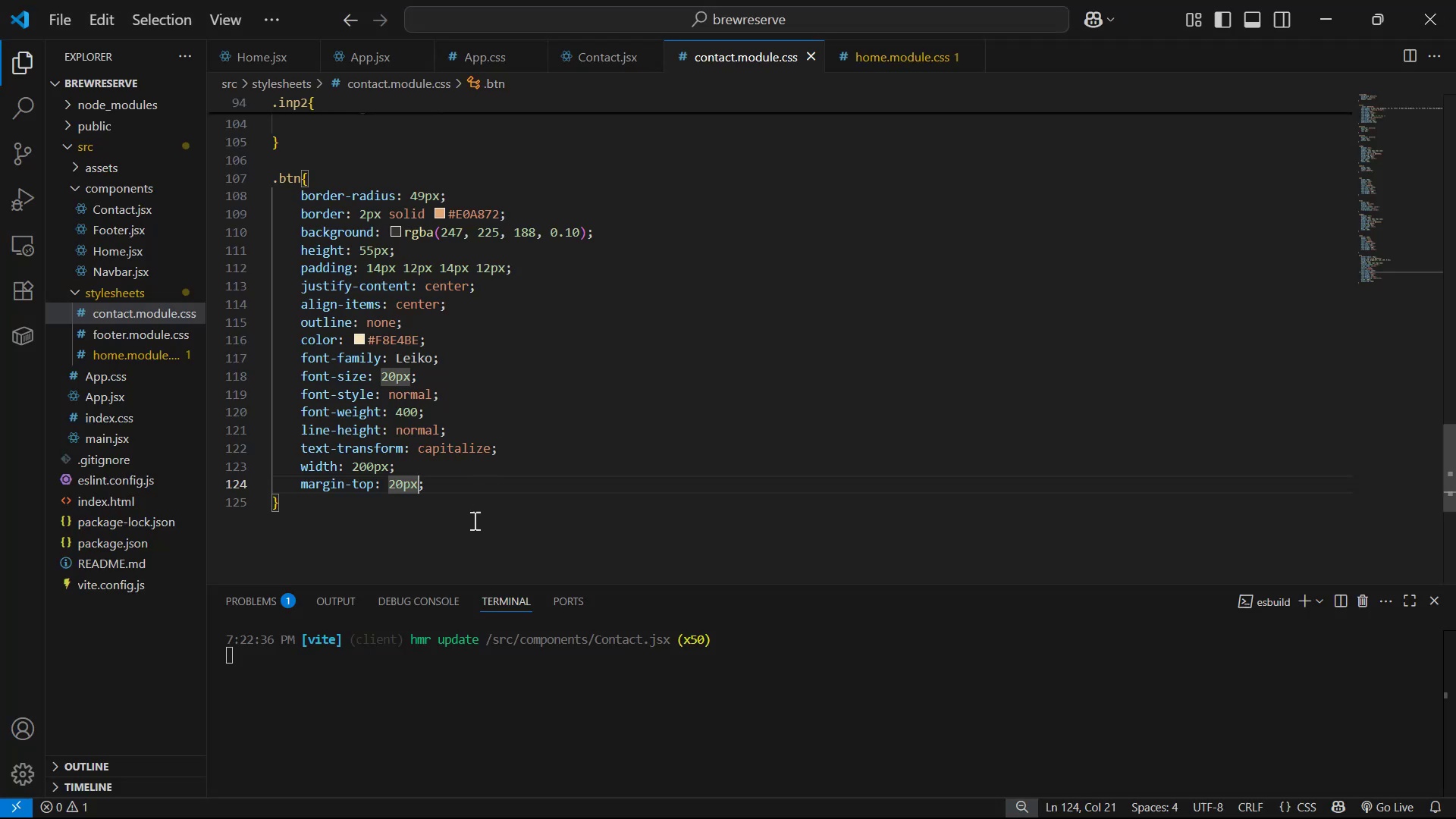 
scroll: coordinate [528, 410], scroll_direction: up, amount: 14.0
 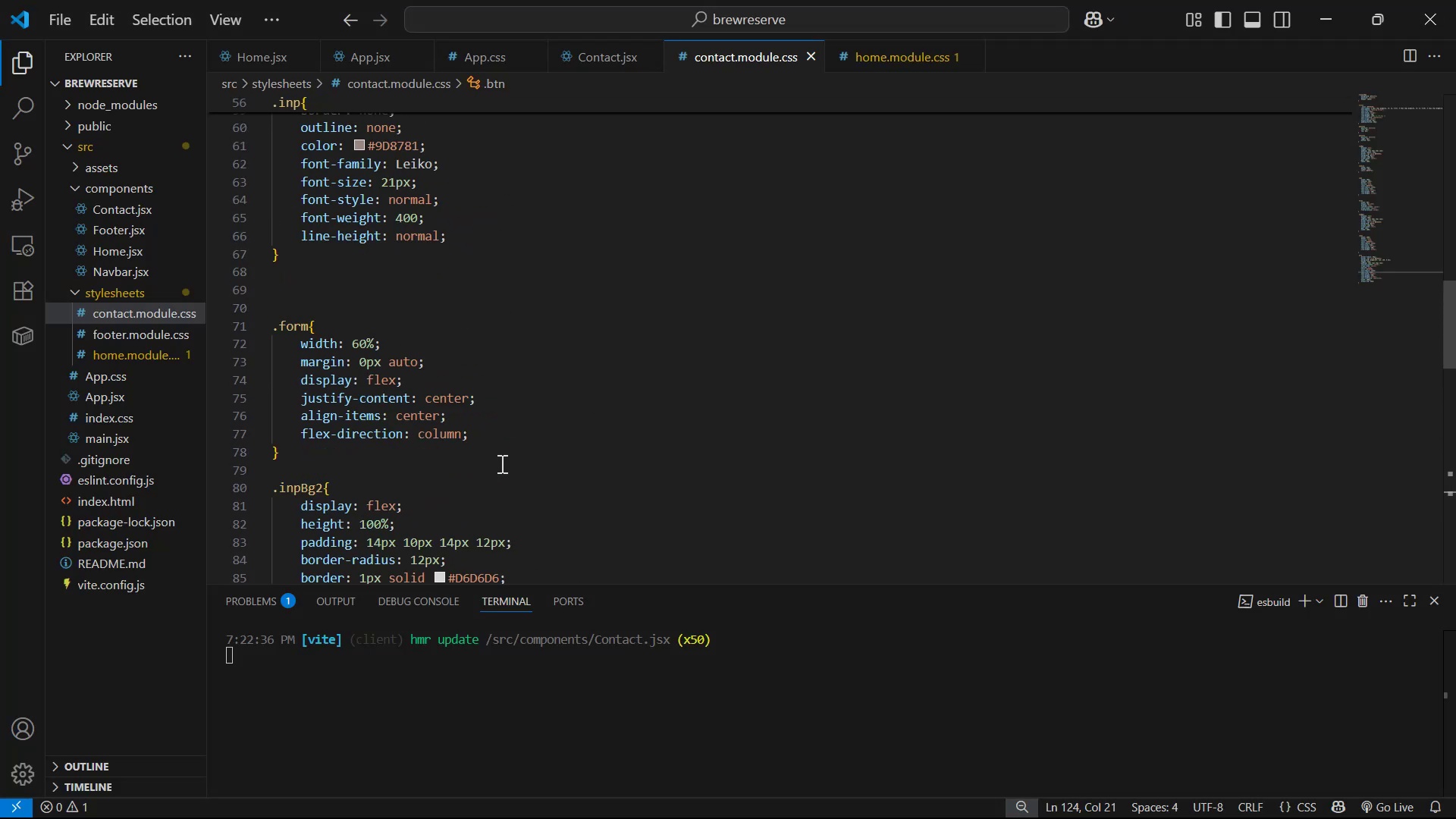 
left_click([507, 429])
 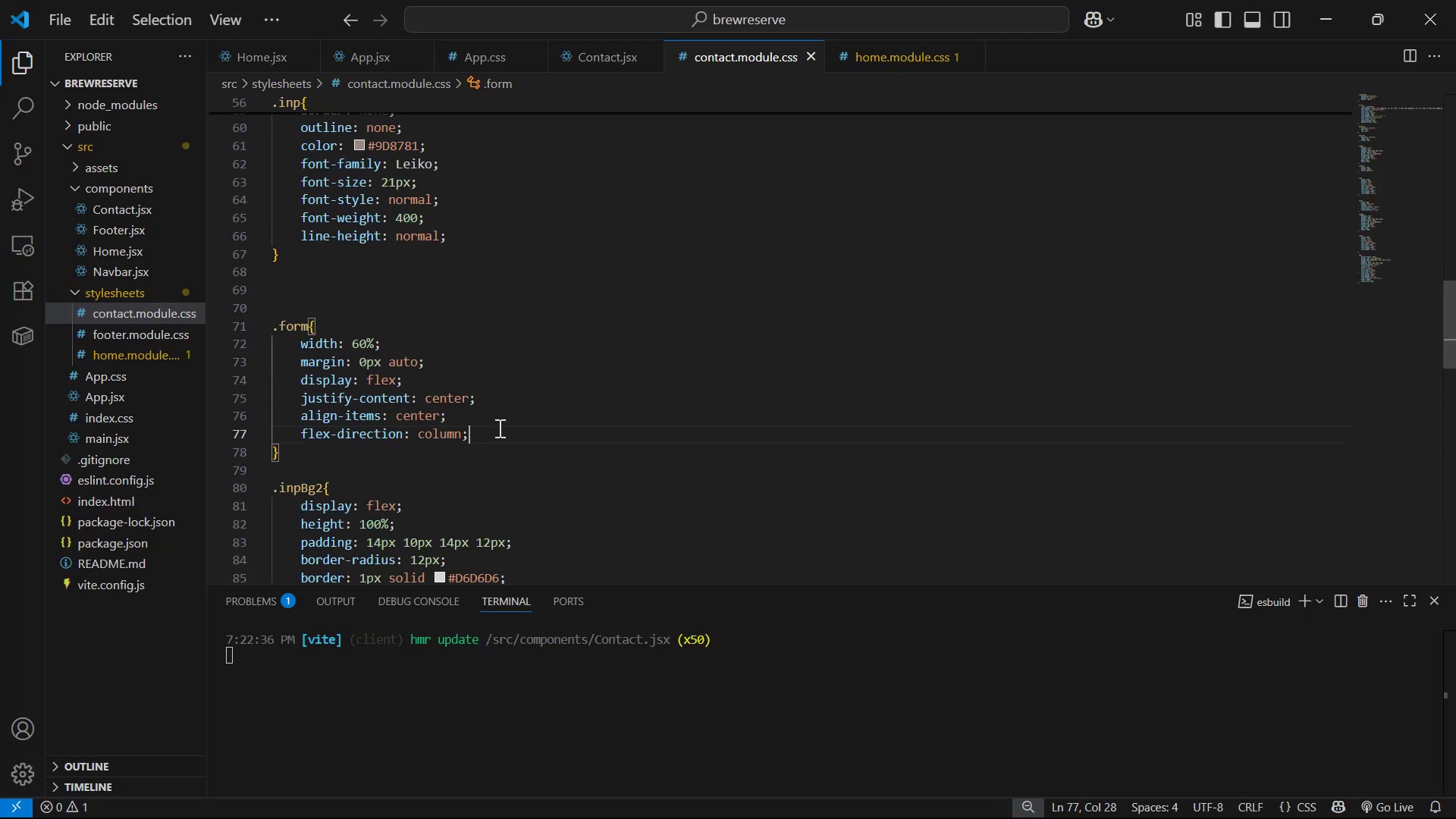 
key(Enter)
 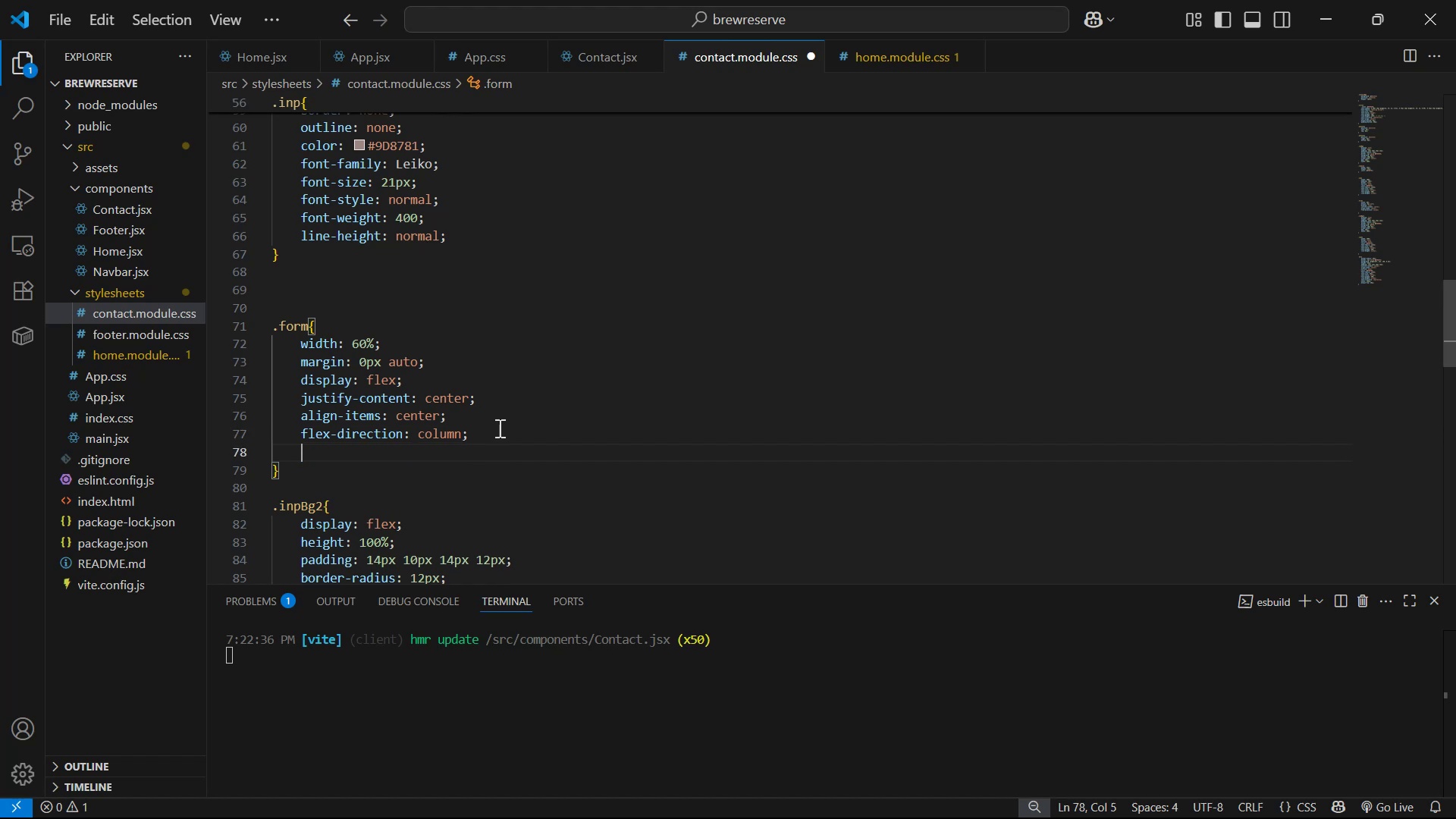 
type(pa)
 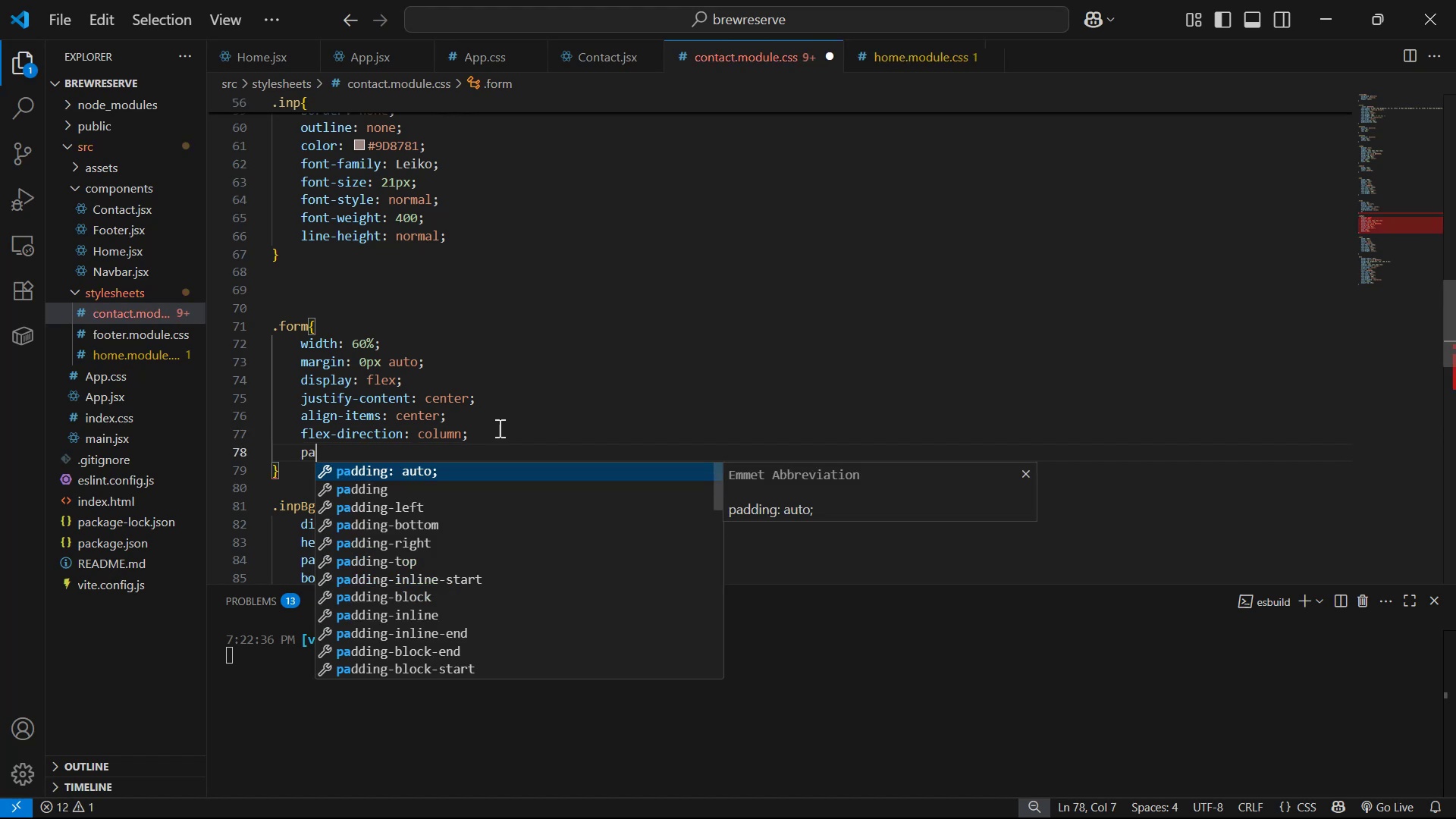 
key(ArrowDown)
 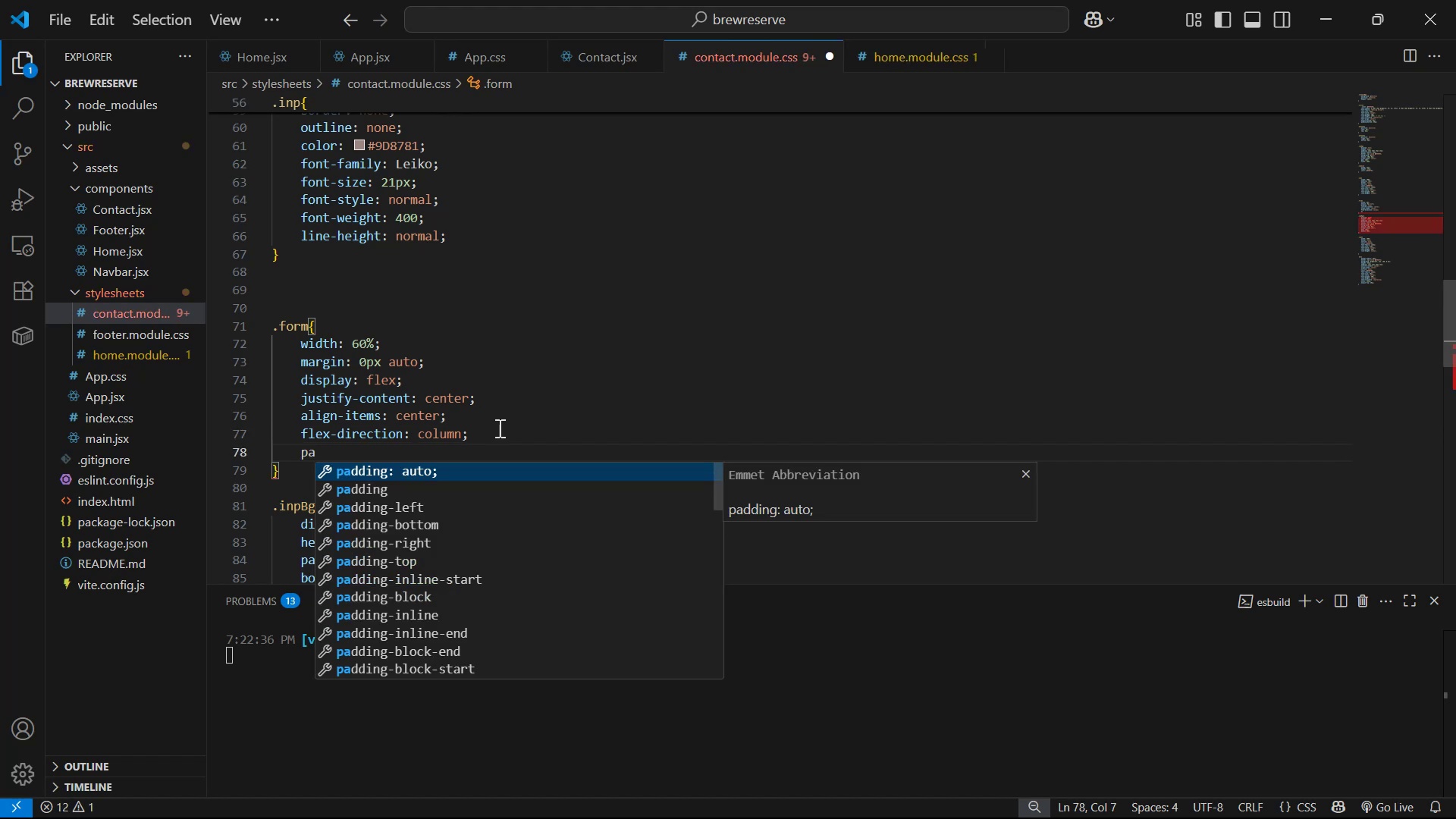 
key(ArrowDown)
 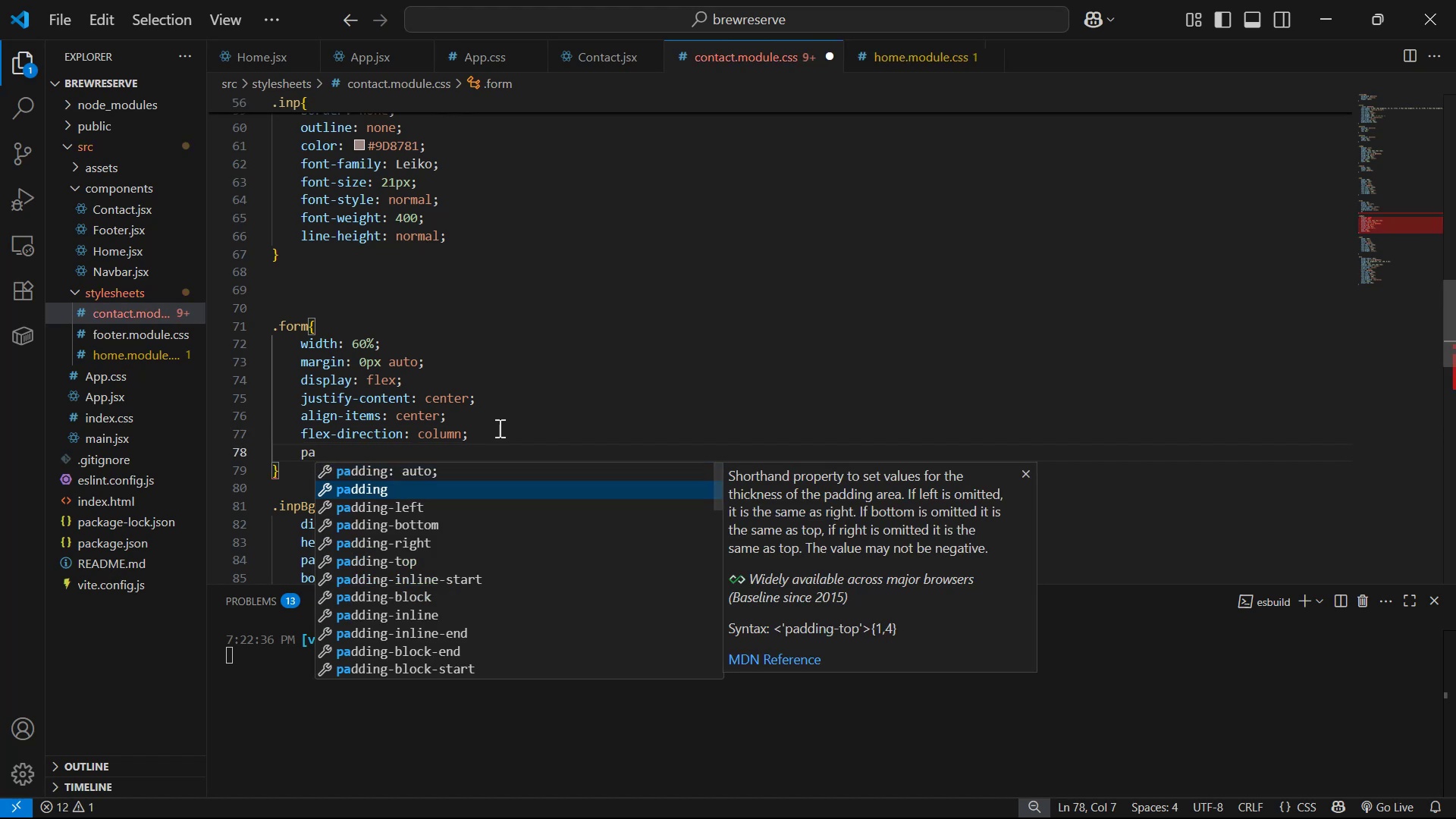 
key(ArrowDown)
 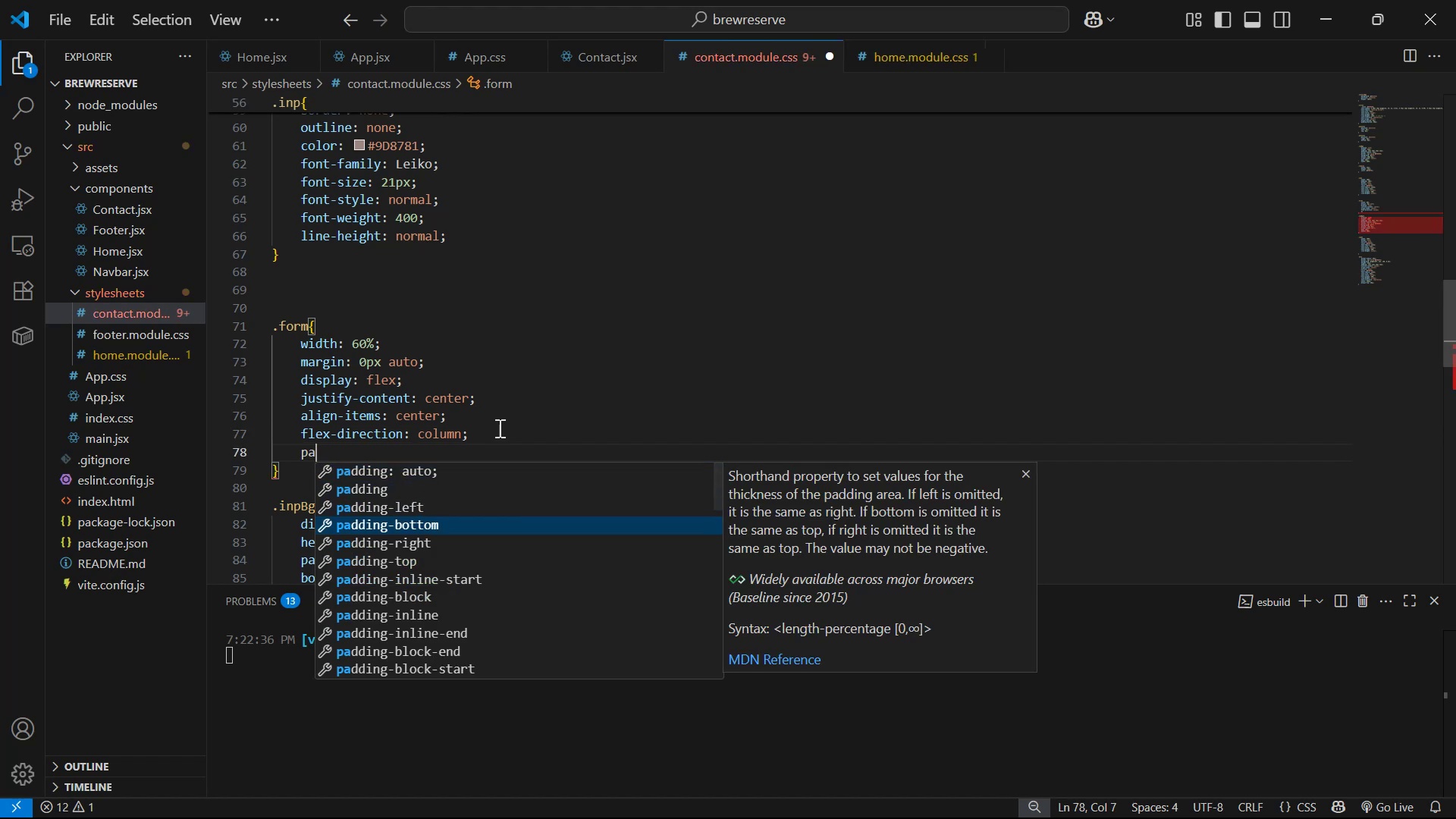 
key(Enter)
 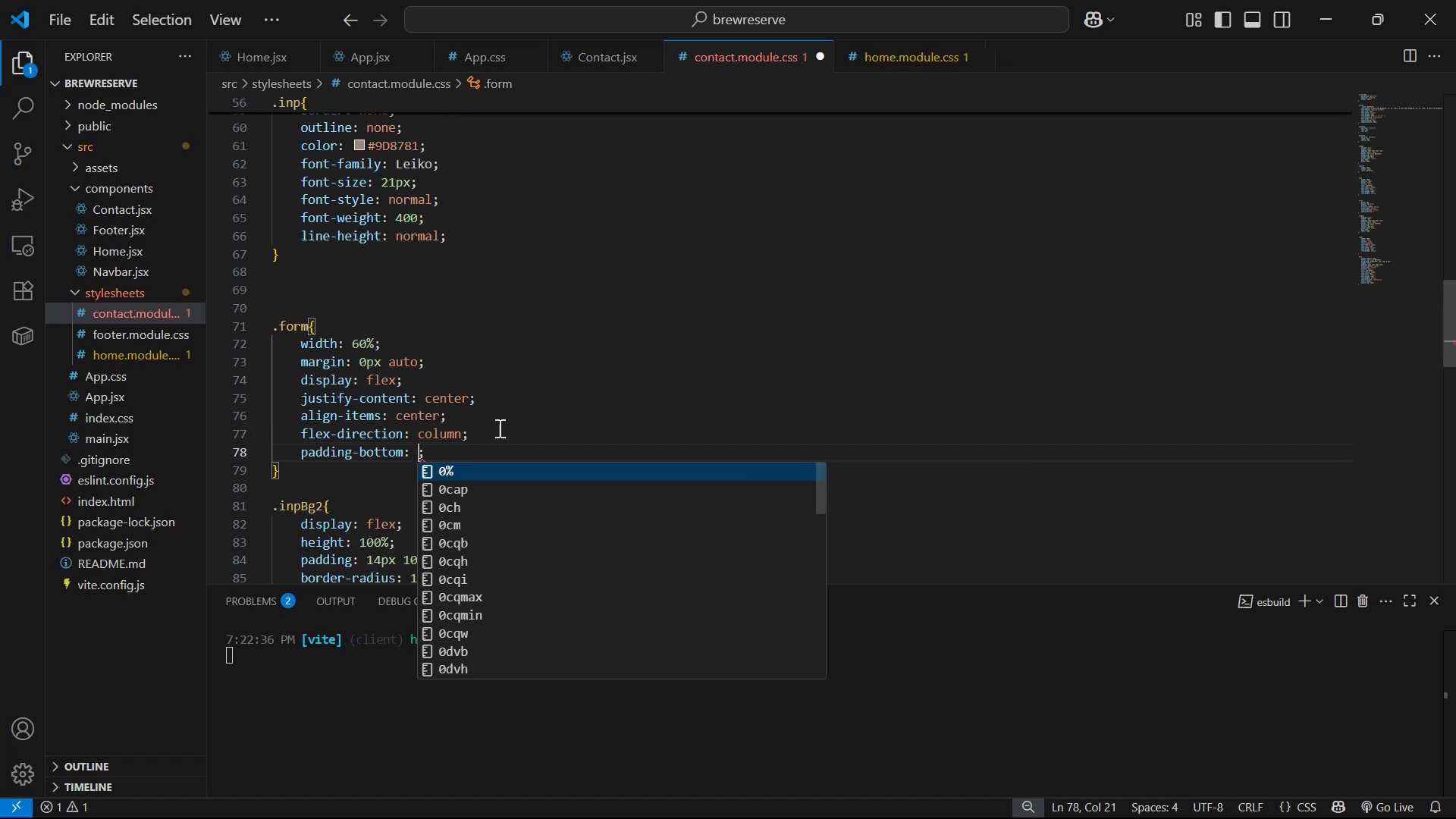 
type(100px)
 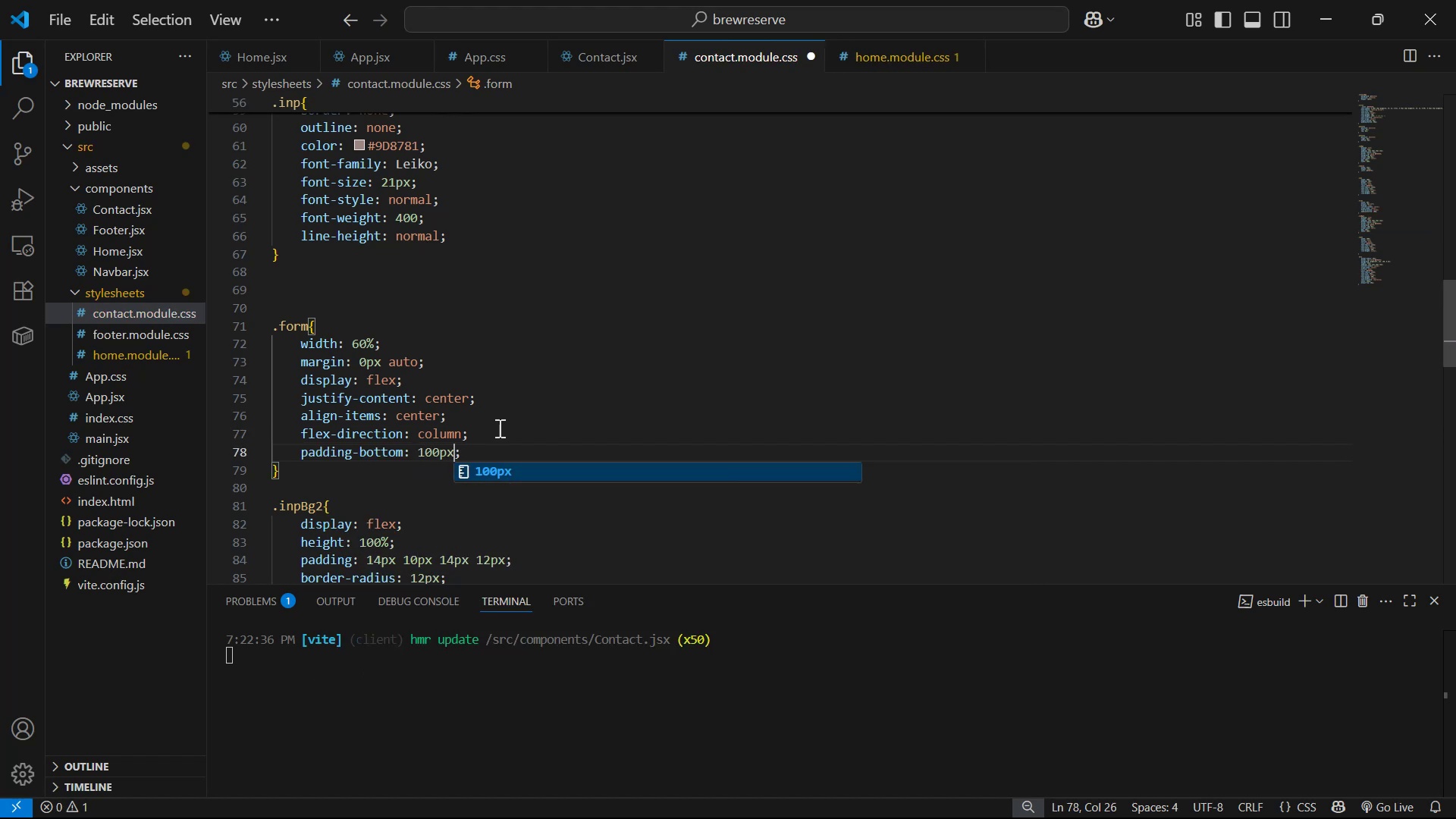 
key(Control+S)
 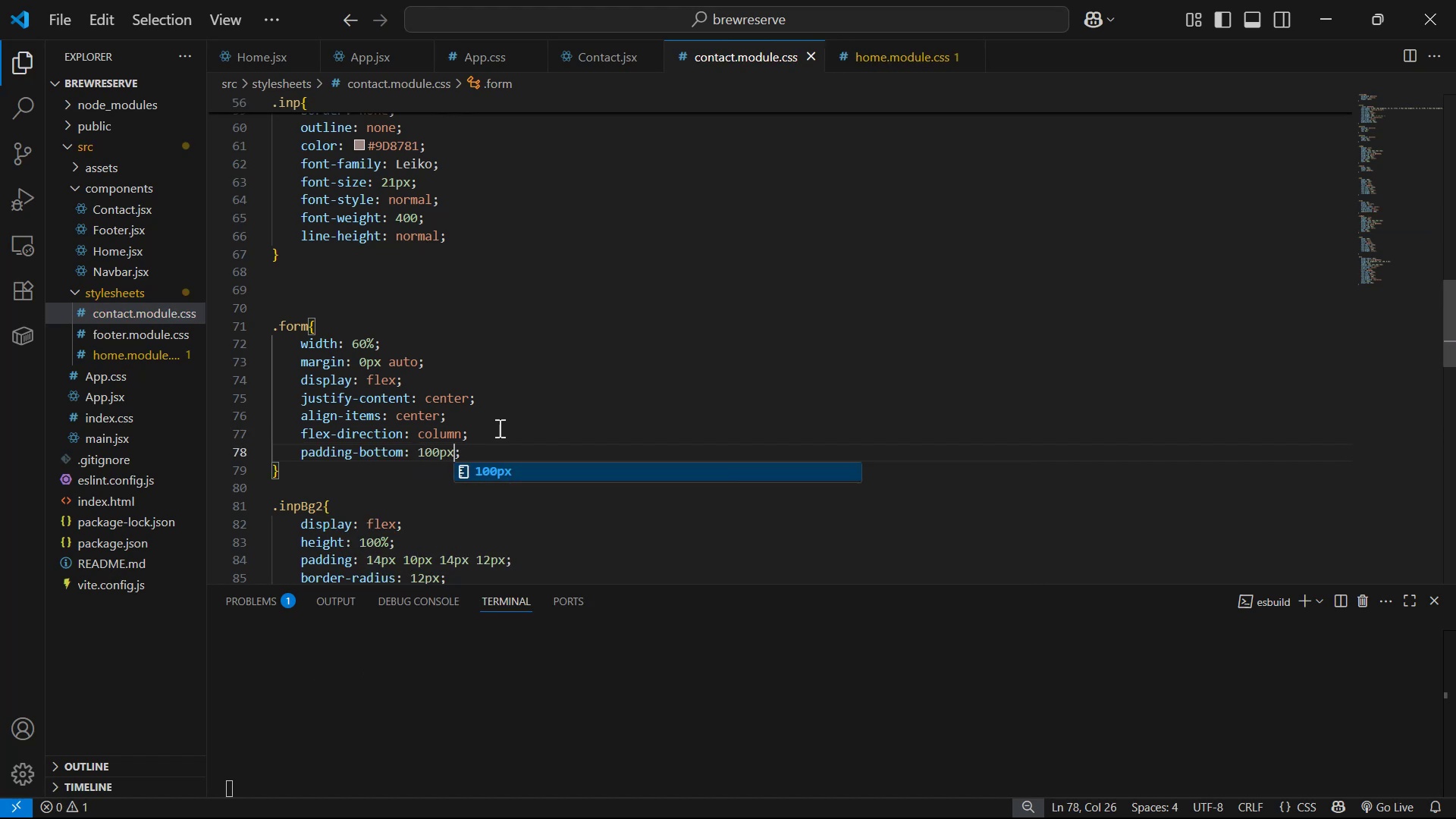 
key(Alt+AltLeft)
 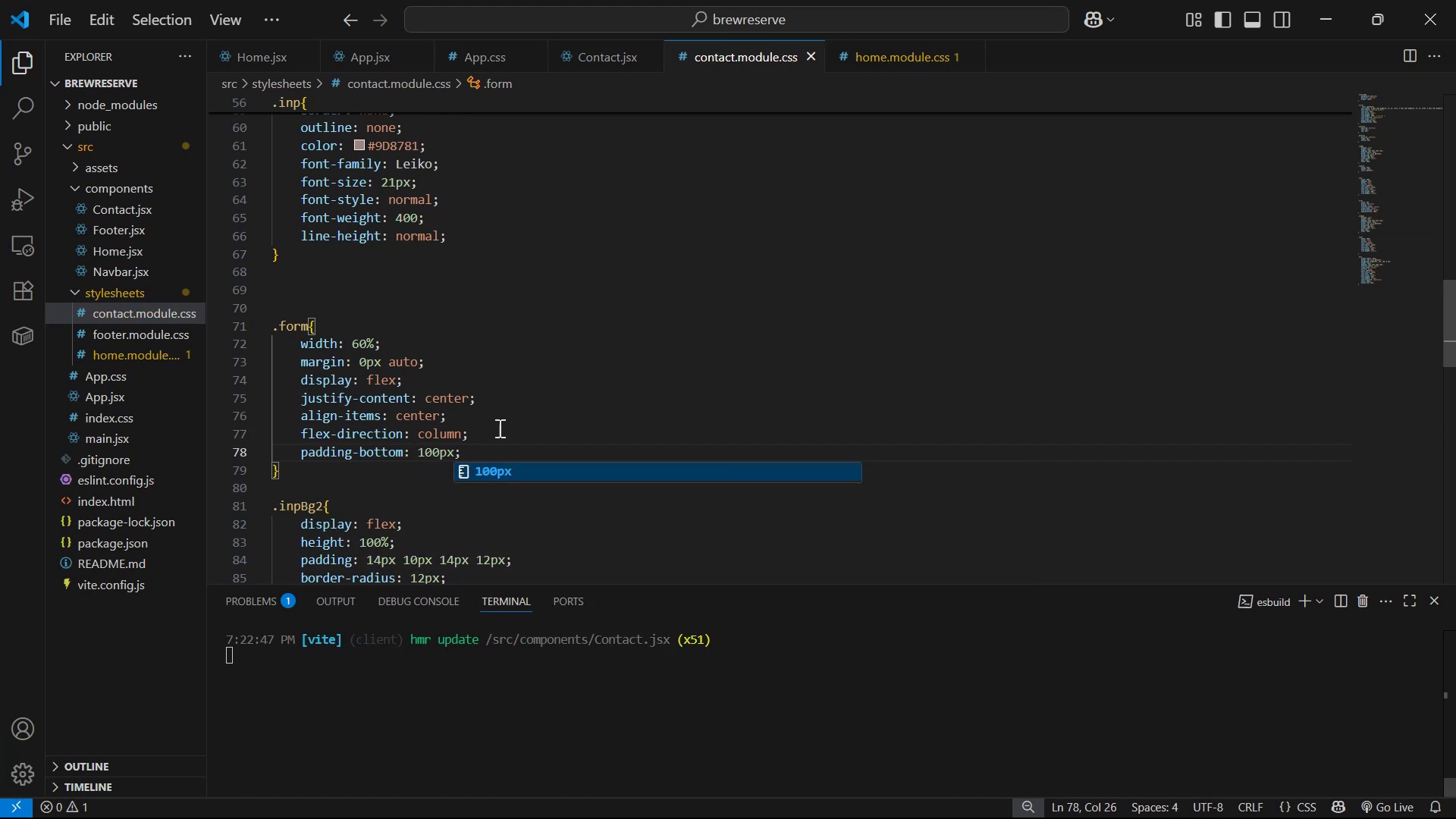 
key(Alt+Tab)
 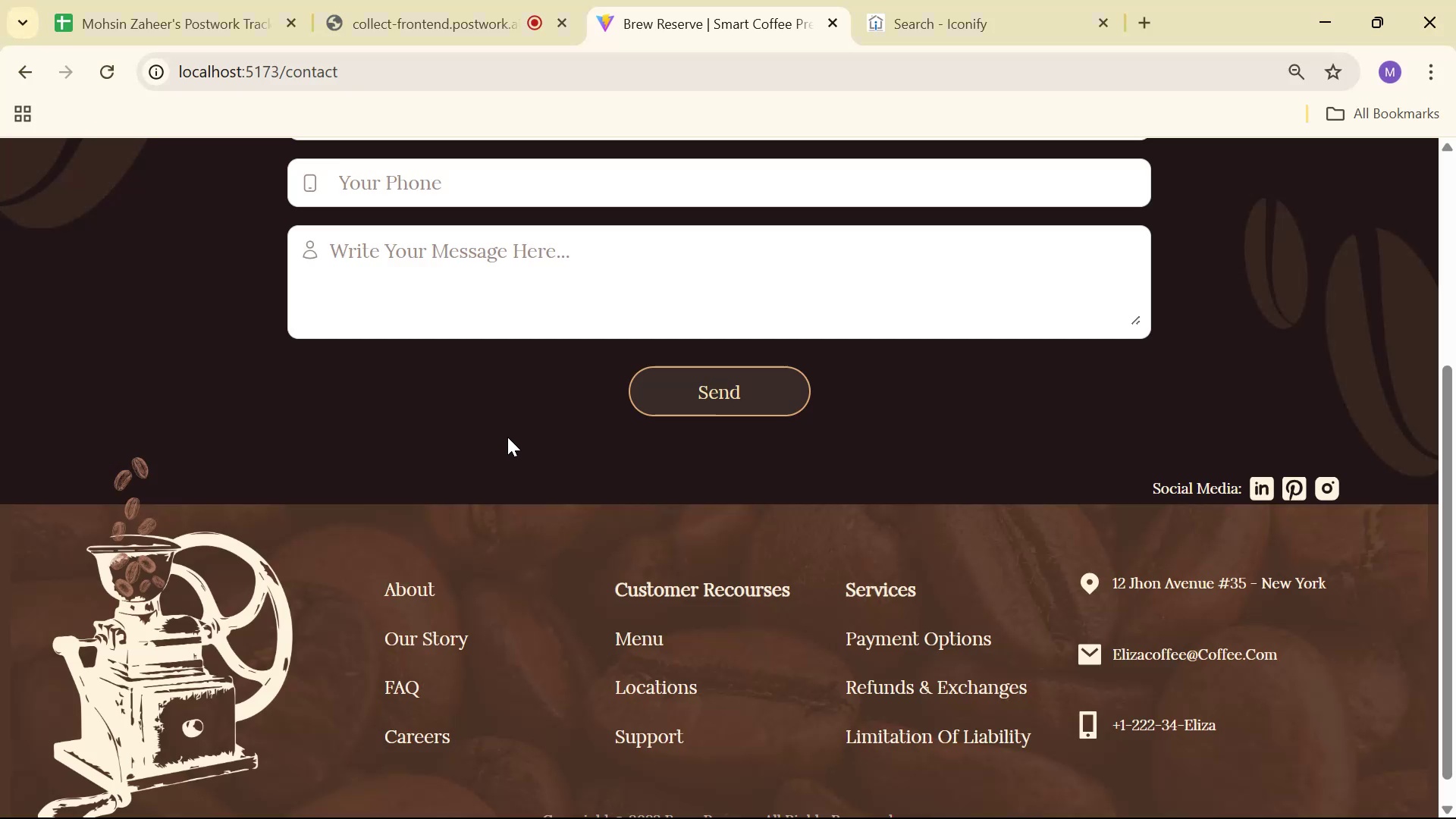 
key(Alt+AltLeft)
 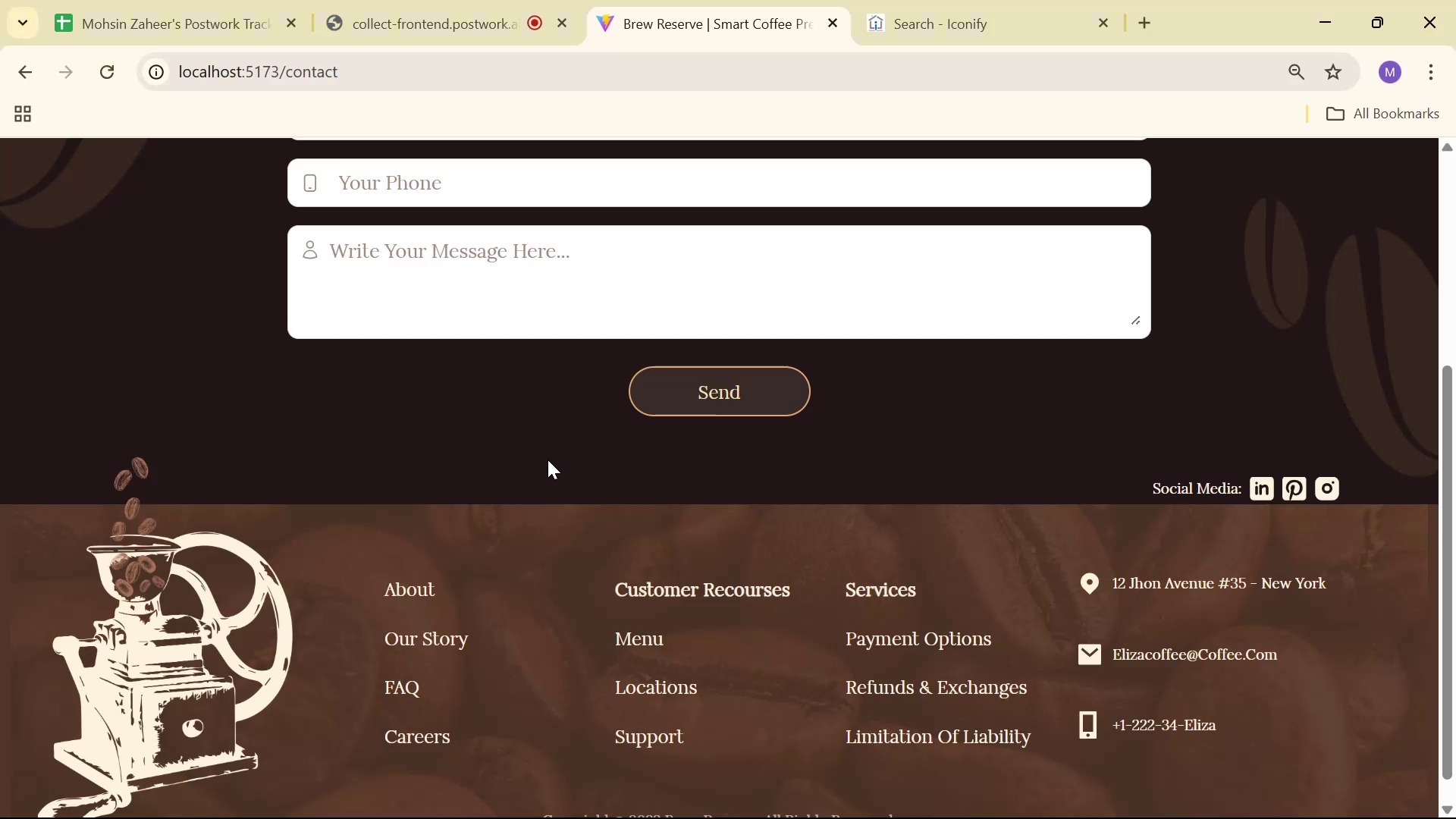 
key(Alt+Tab)
 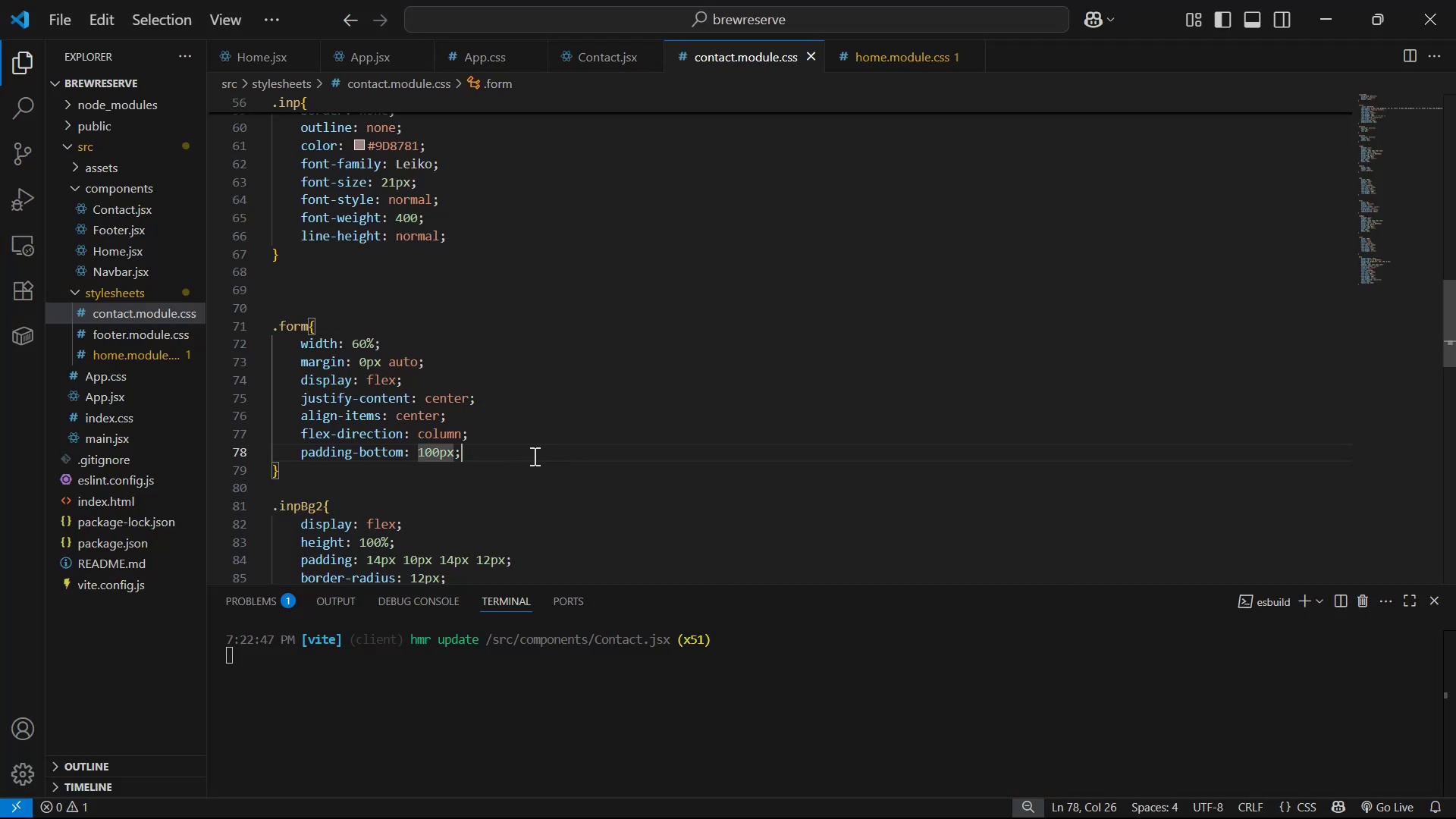 
left_click_drag(start_coordinate=[533, 448], to_coordinate=[535, 434])
 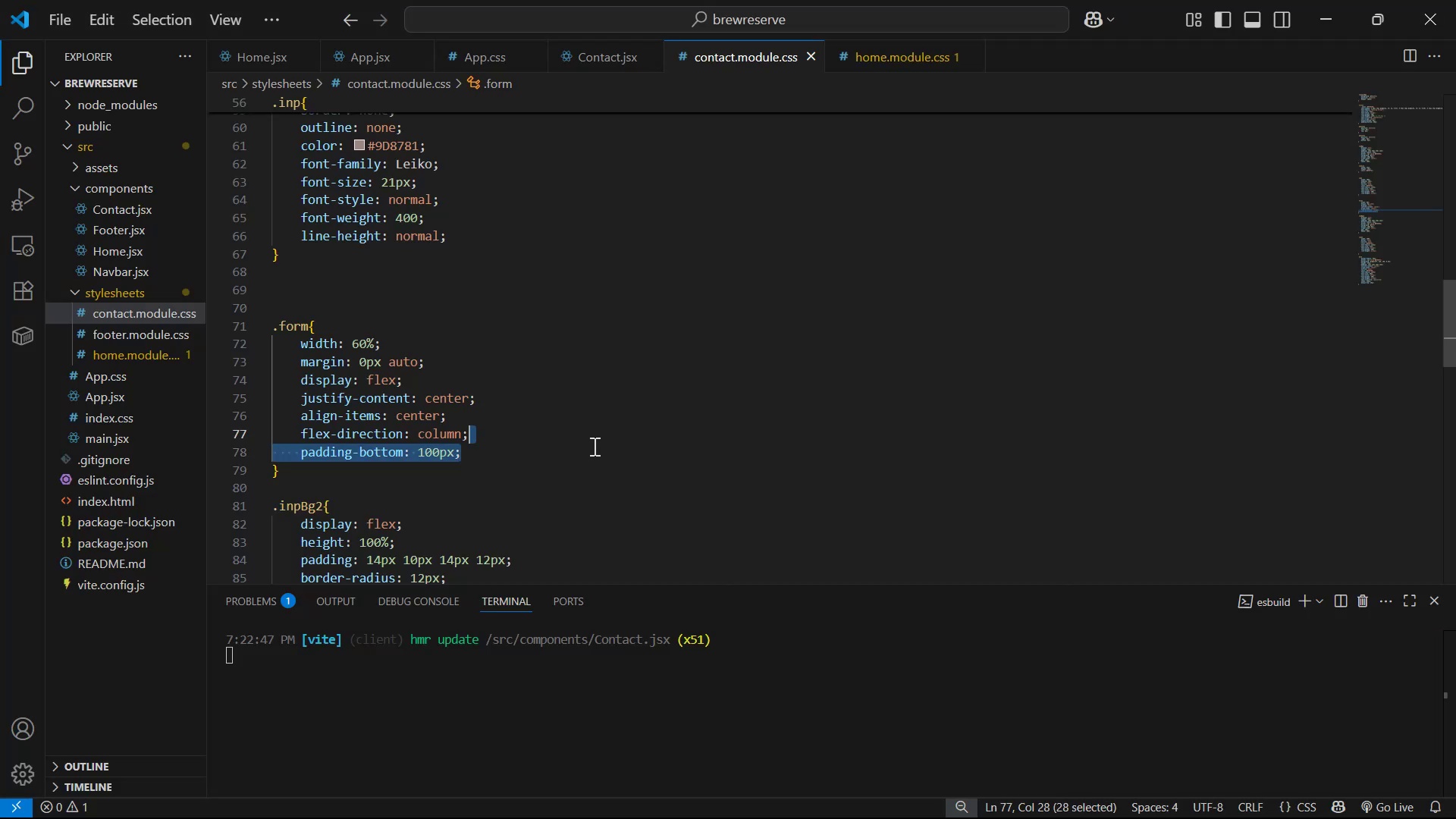 
left_click([594, 446])
 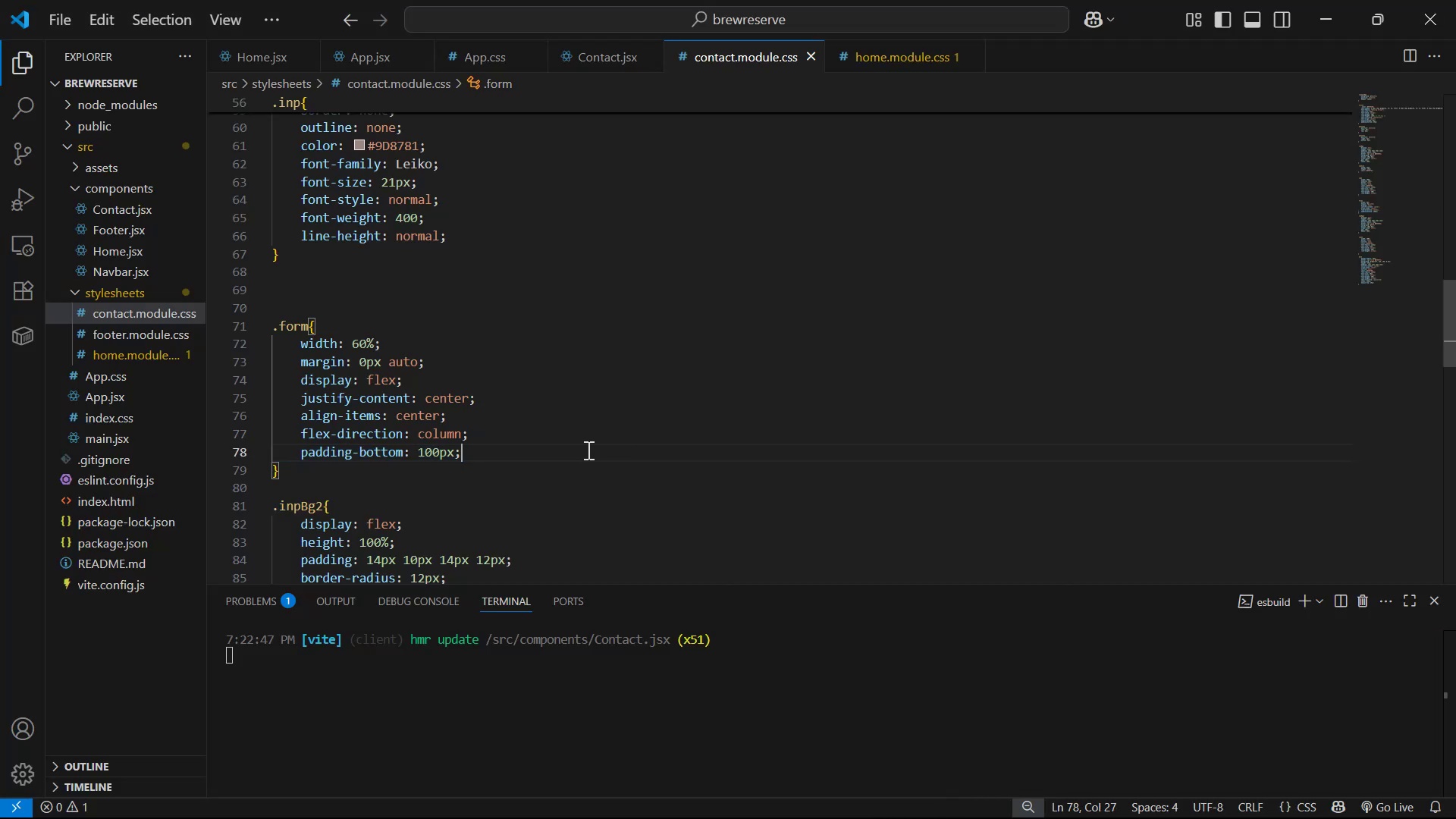 
left_click_drag(start_coordinate=[579, 450], to_coordinate=[576, 435])
 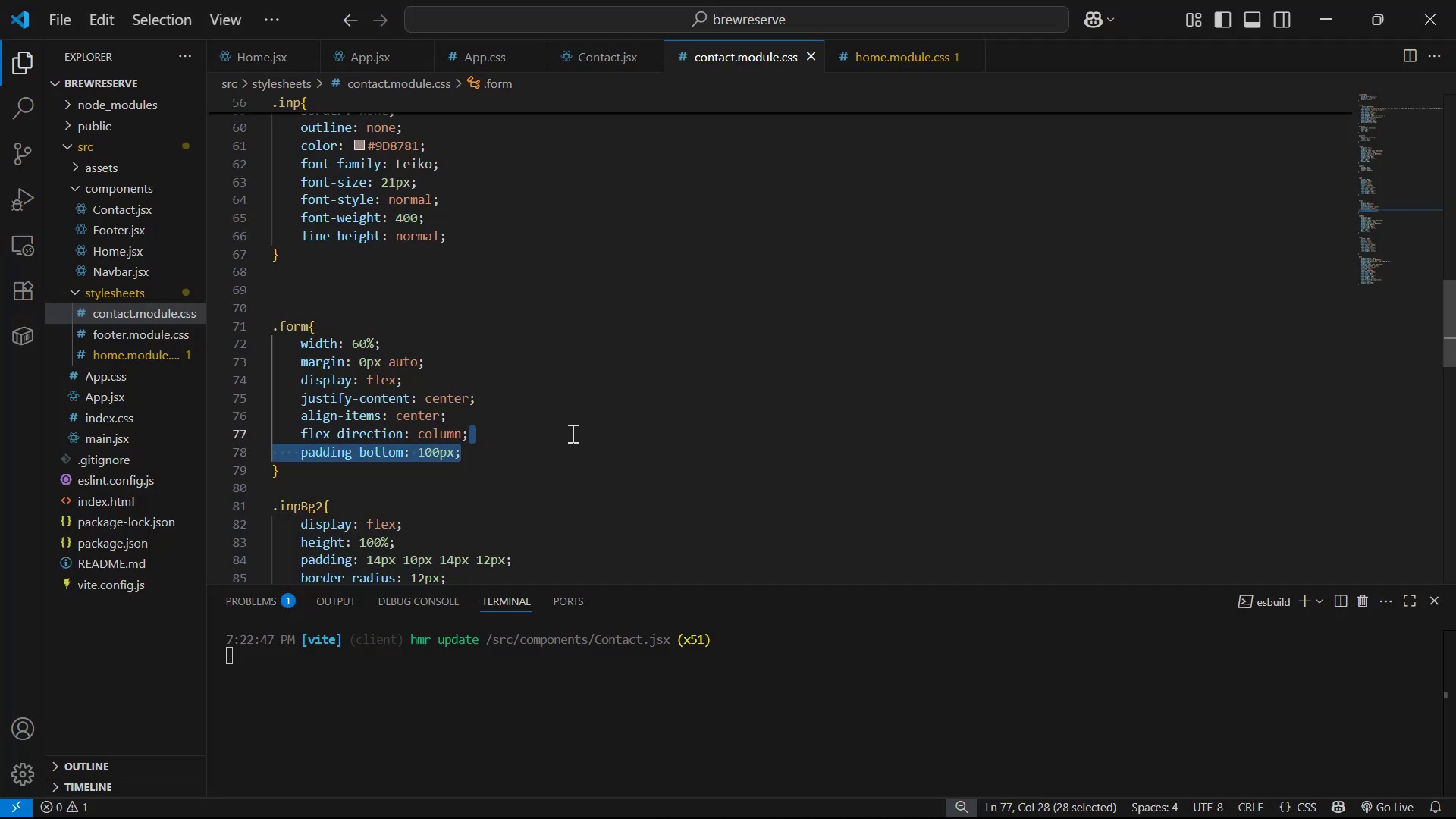 
key(Backspace)
 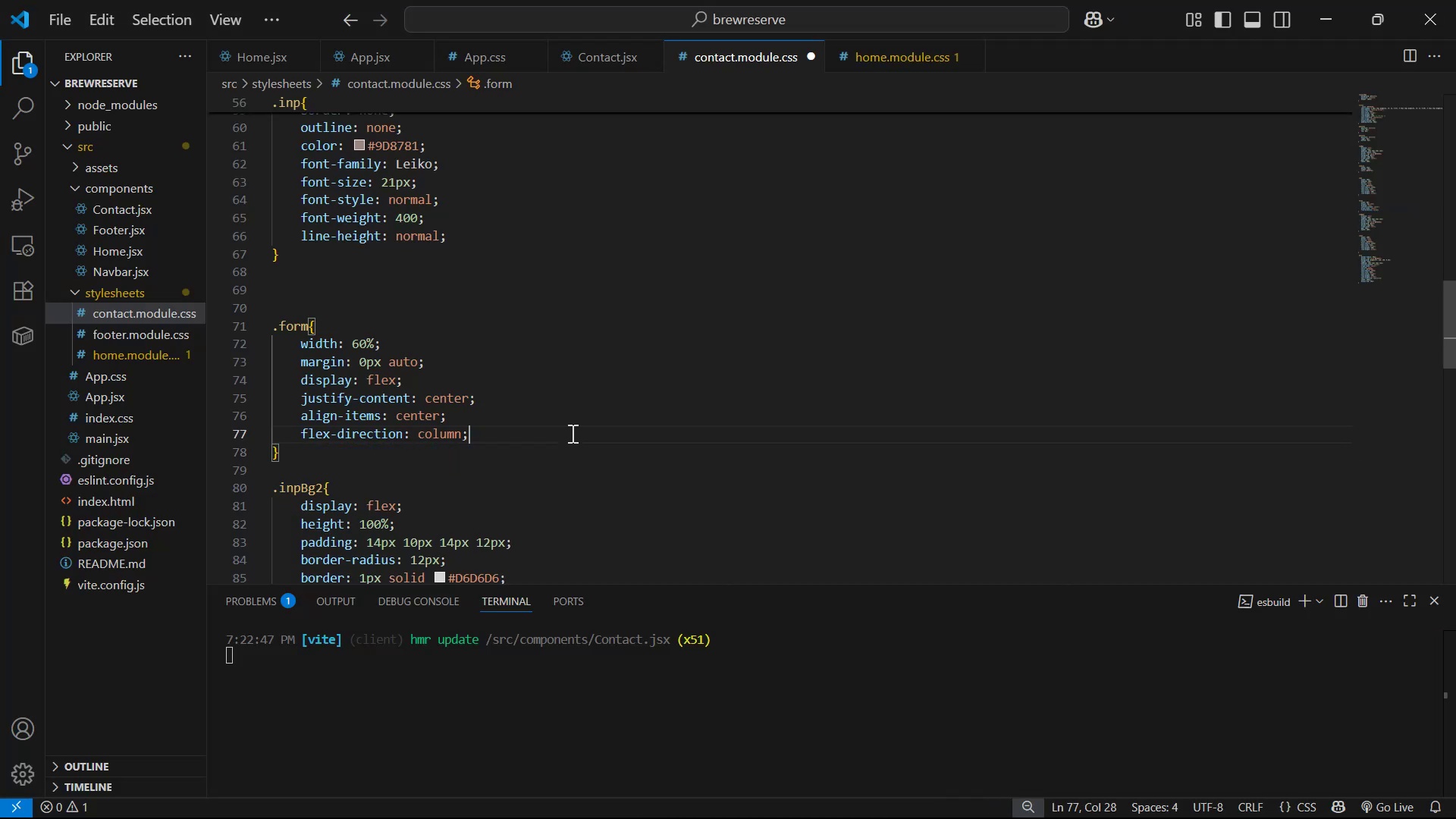 
key(Control+S)
 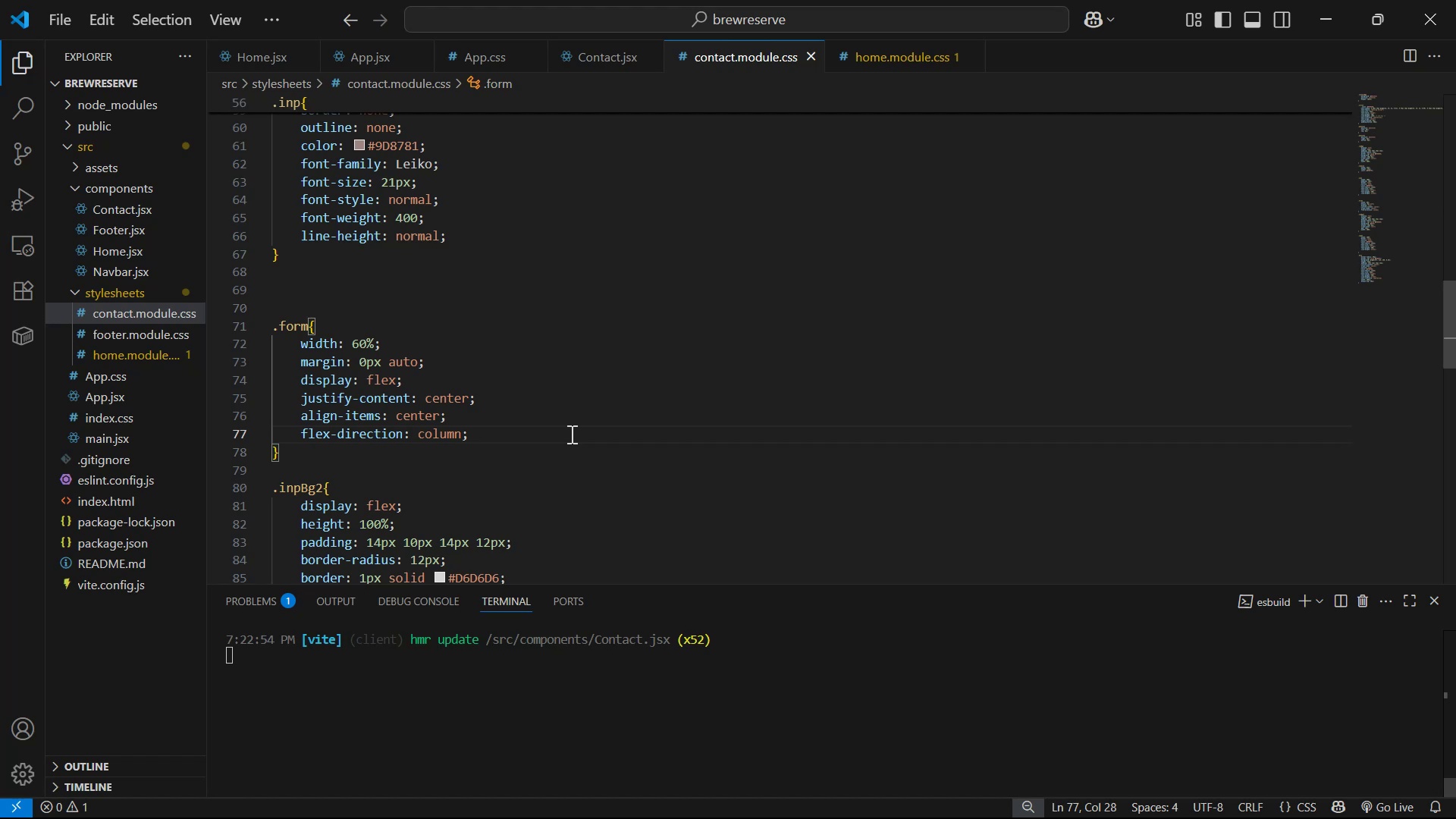 
key(Alt+AltLeft)
 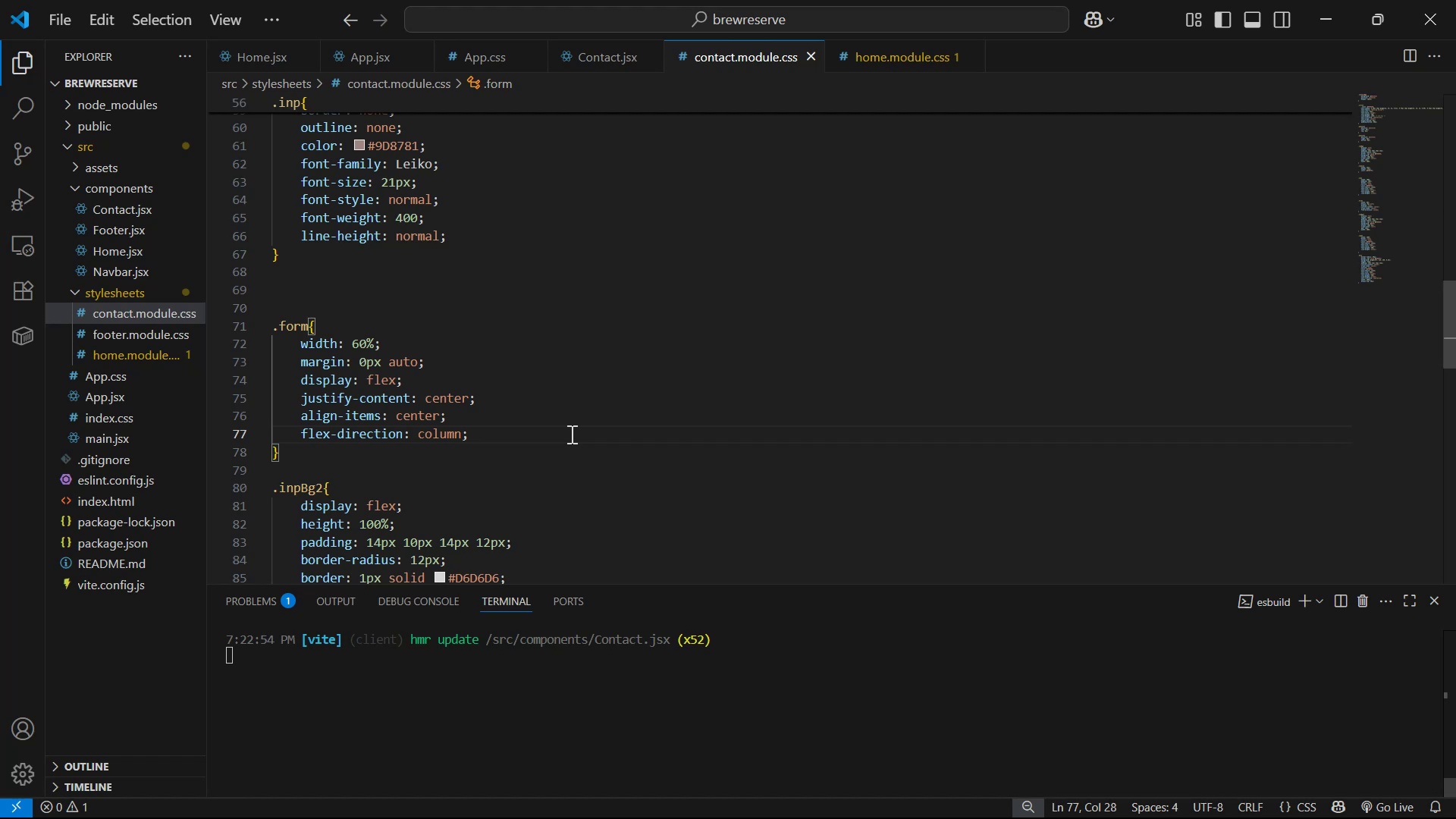 
key(Alt+Tab)
 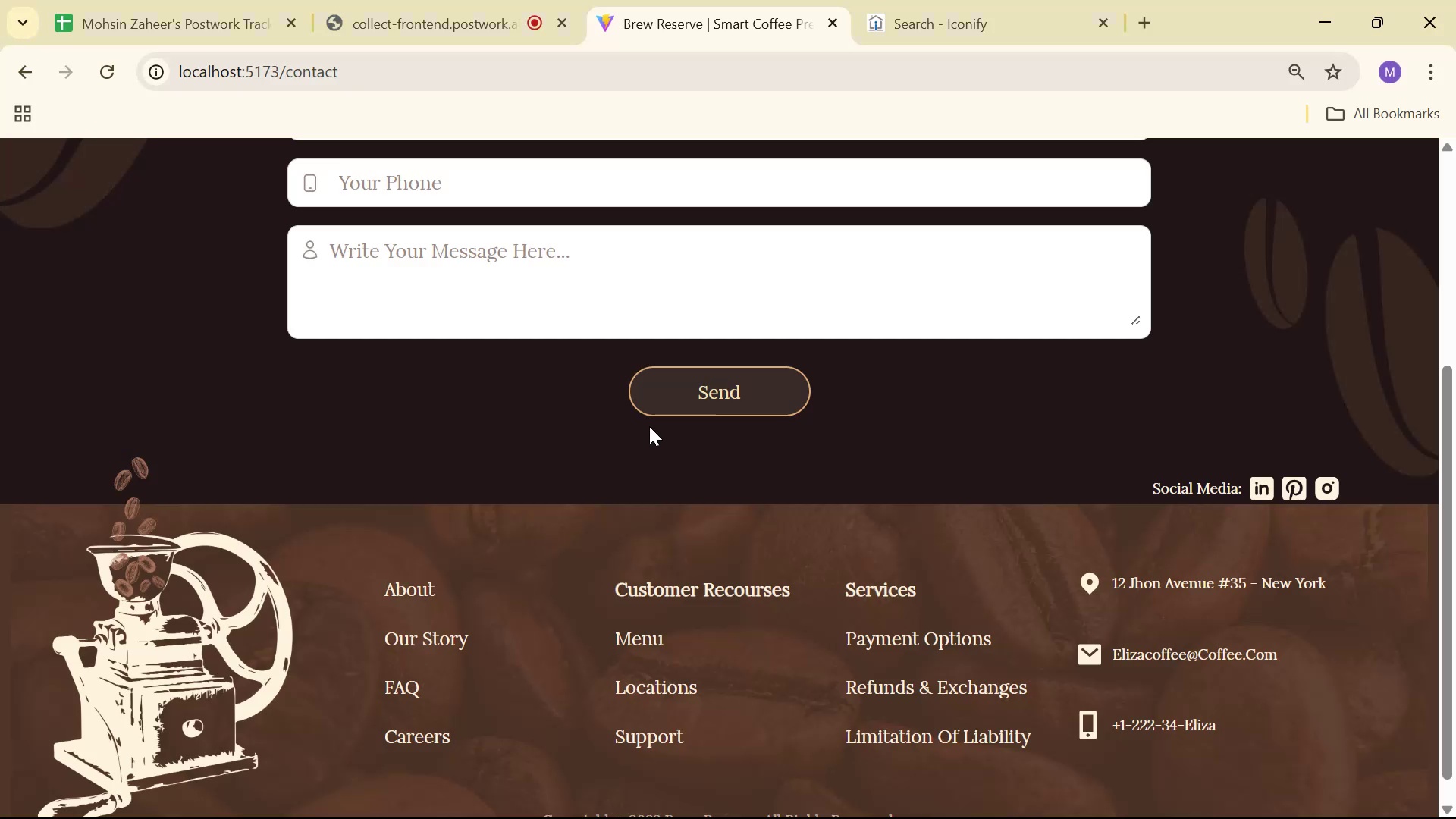 
scroll: coordinate [704, 433], scroll_direction: up, amount: 4.0
 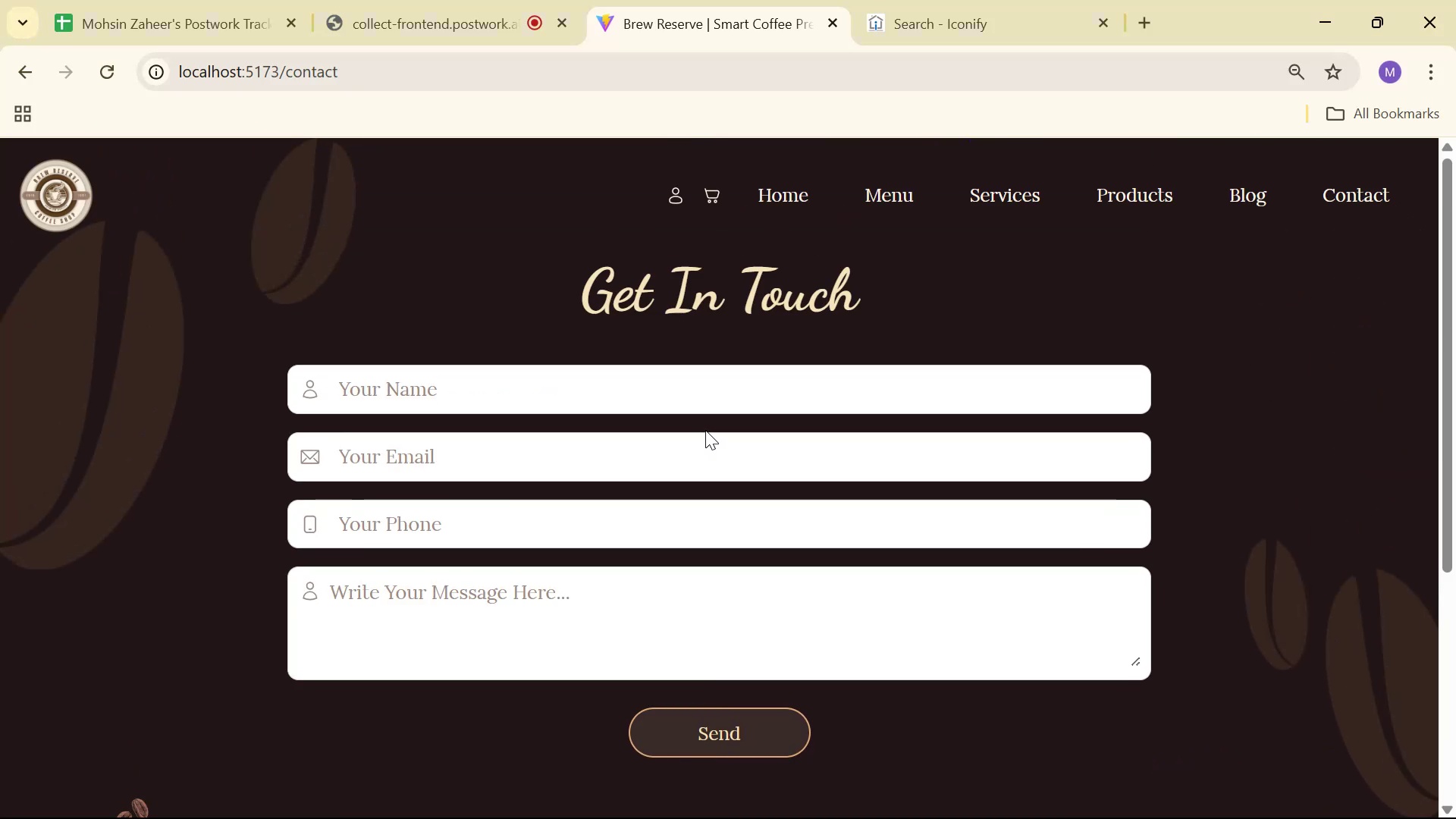 
key(Alt+AltLeft)
 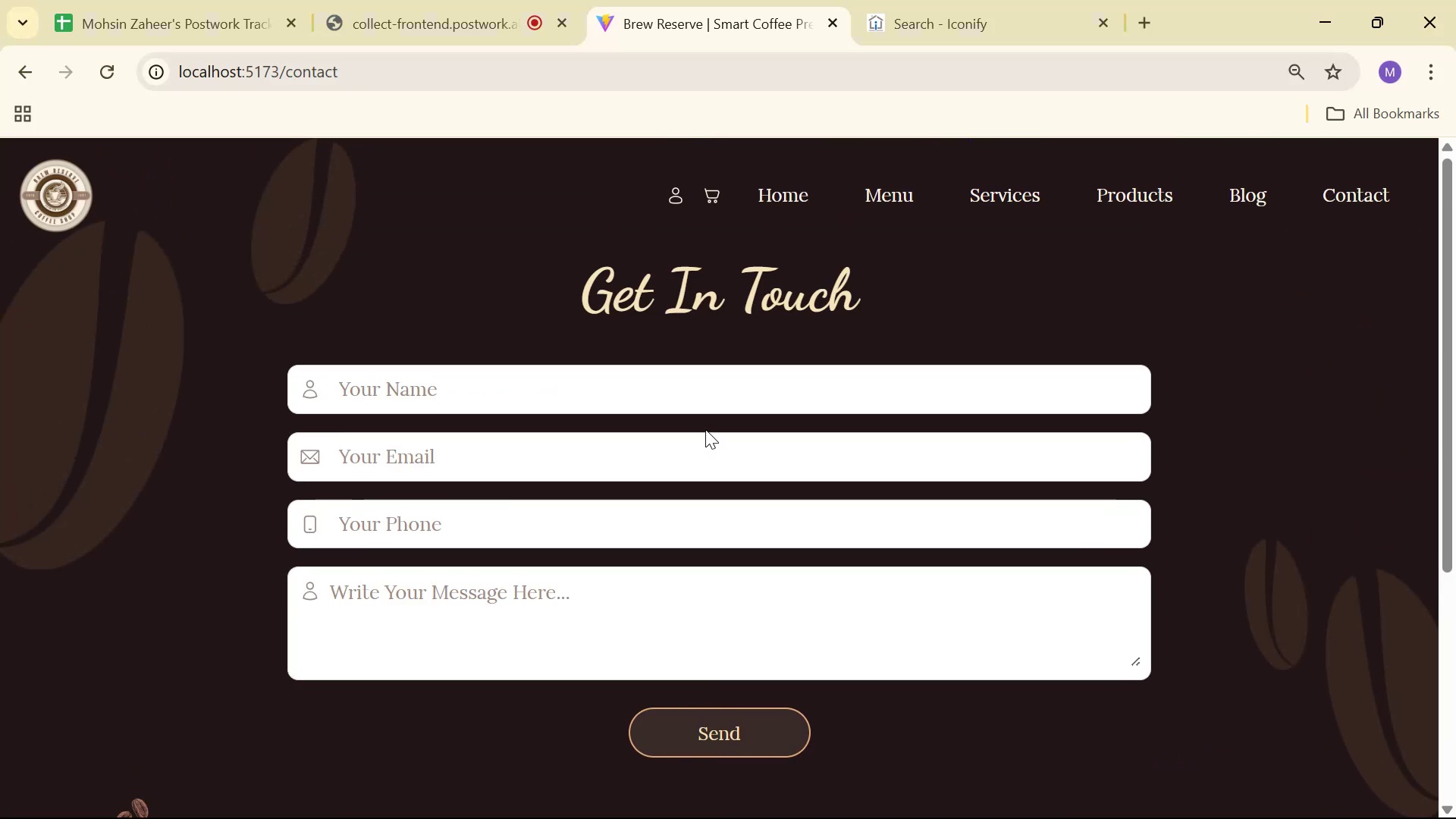 
key(Alt+Tab)
 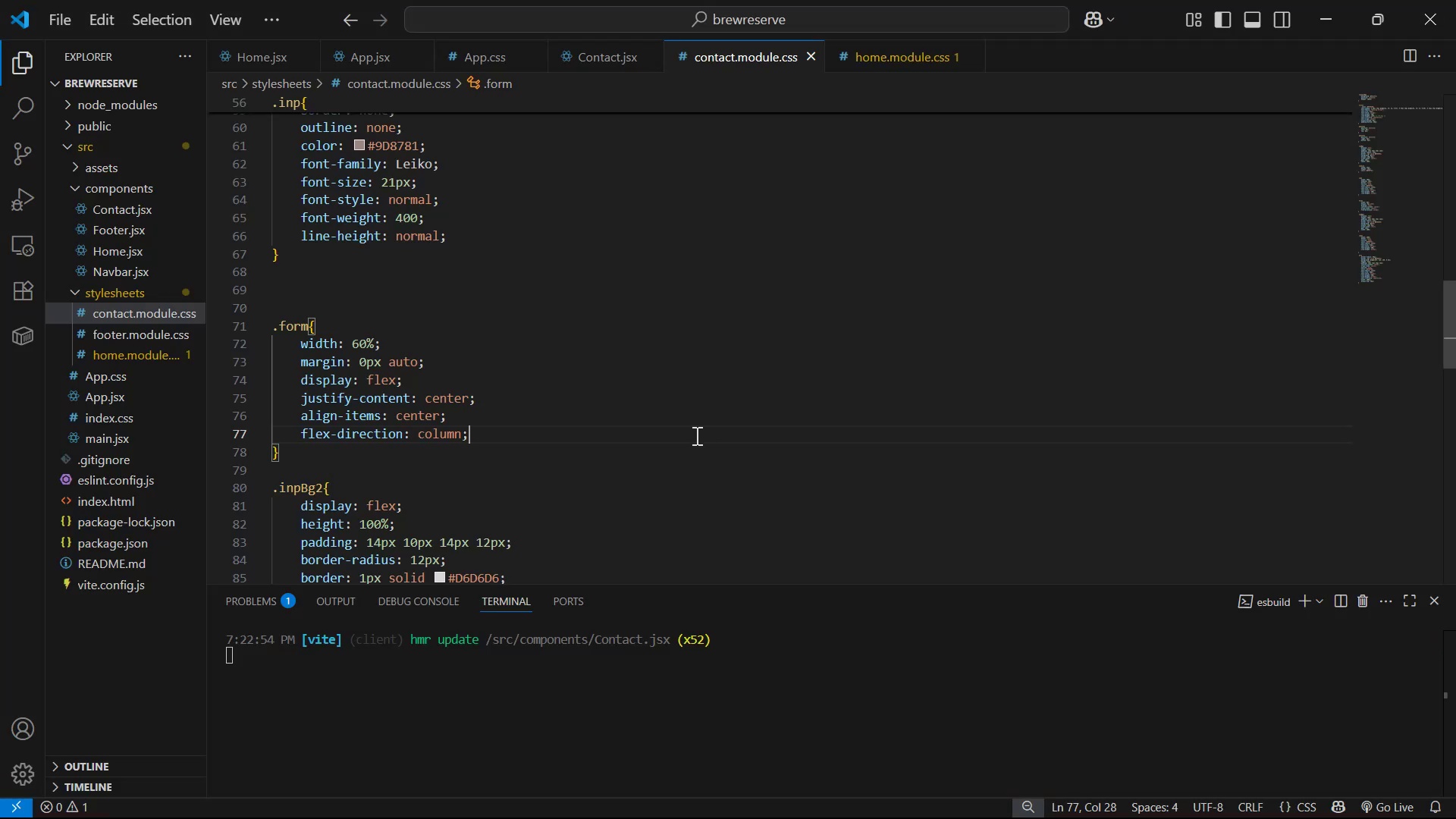 
scroll: coordinate [583, 469], scroll_direction: down, amount: 18.0
 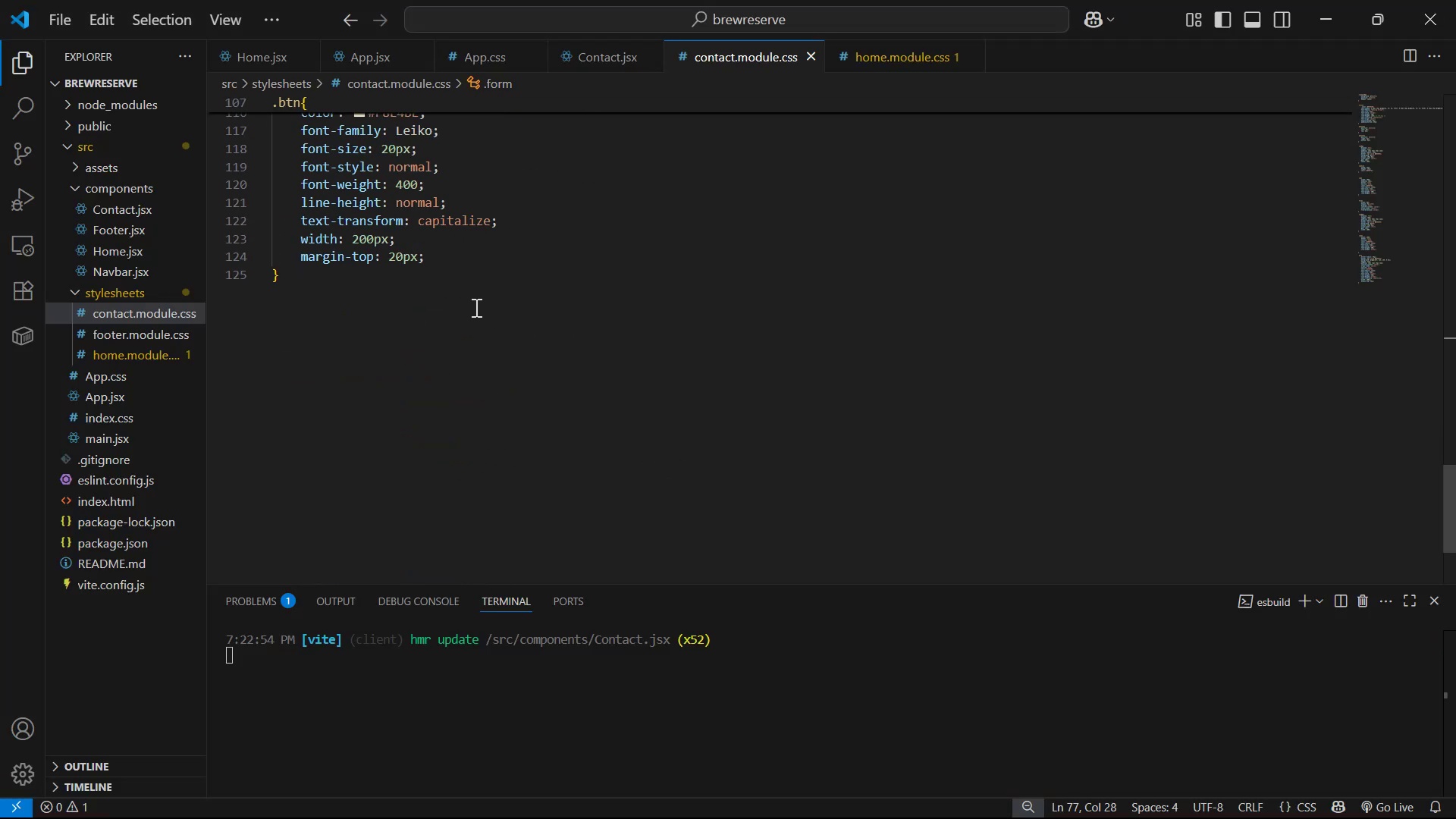 
left_click([473, 269])
 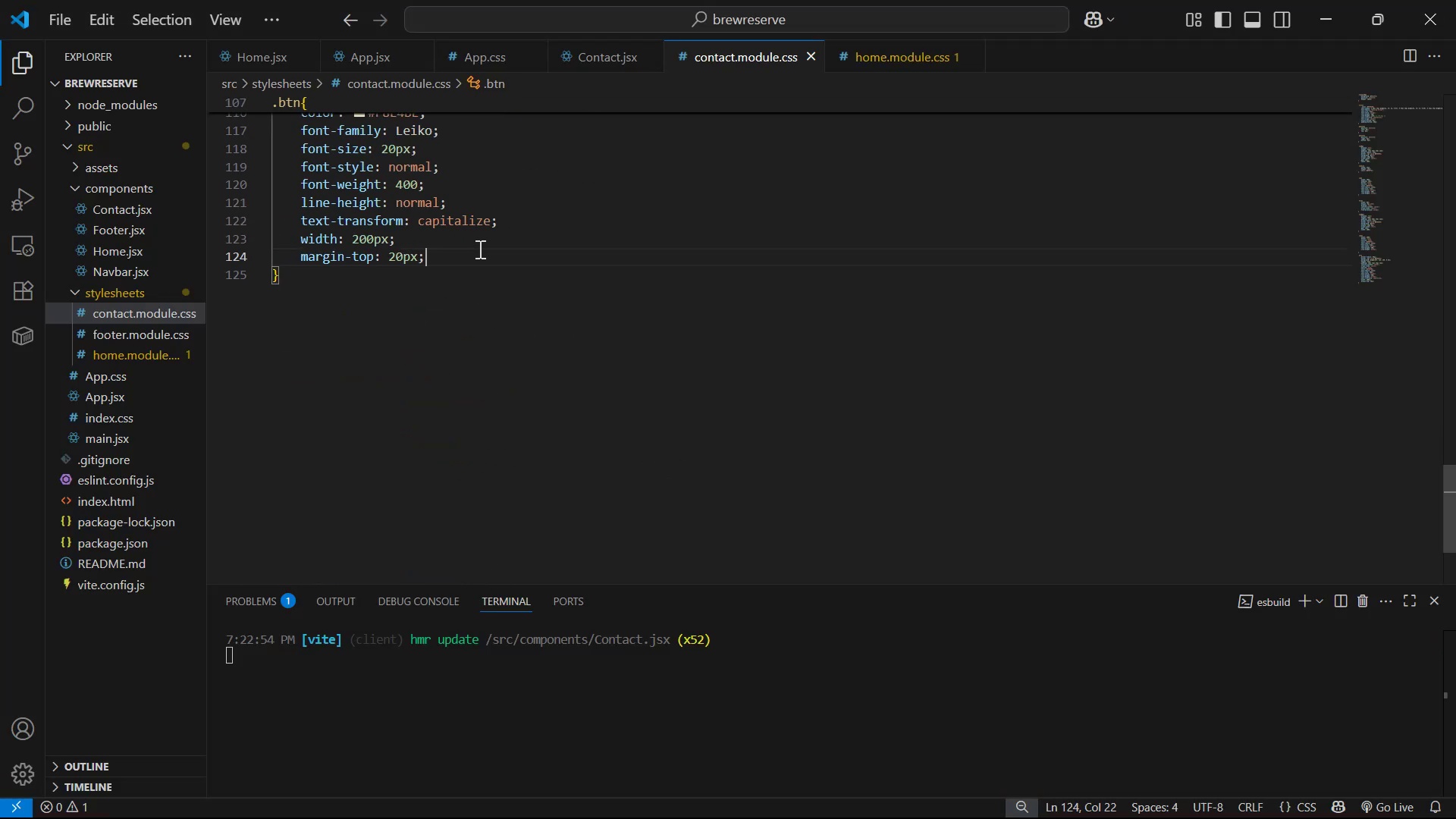 
key(Enter)
 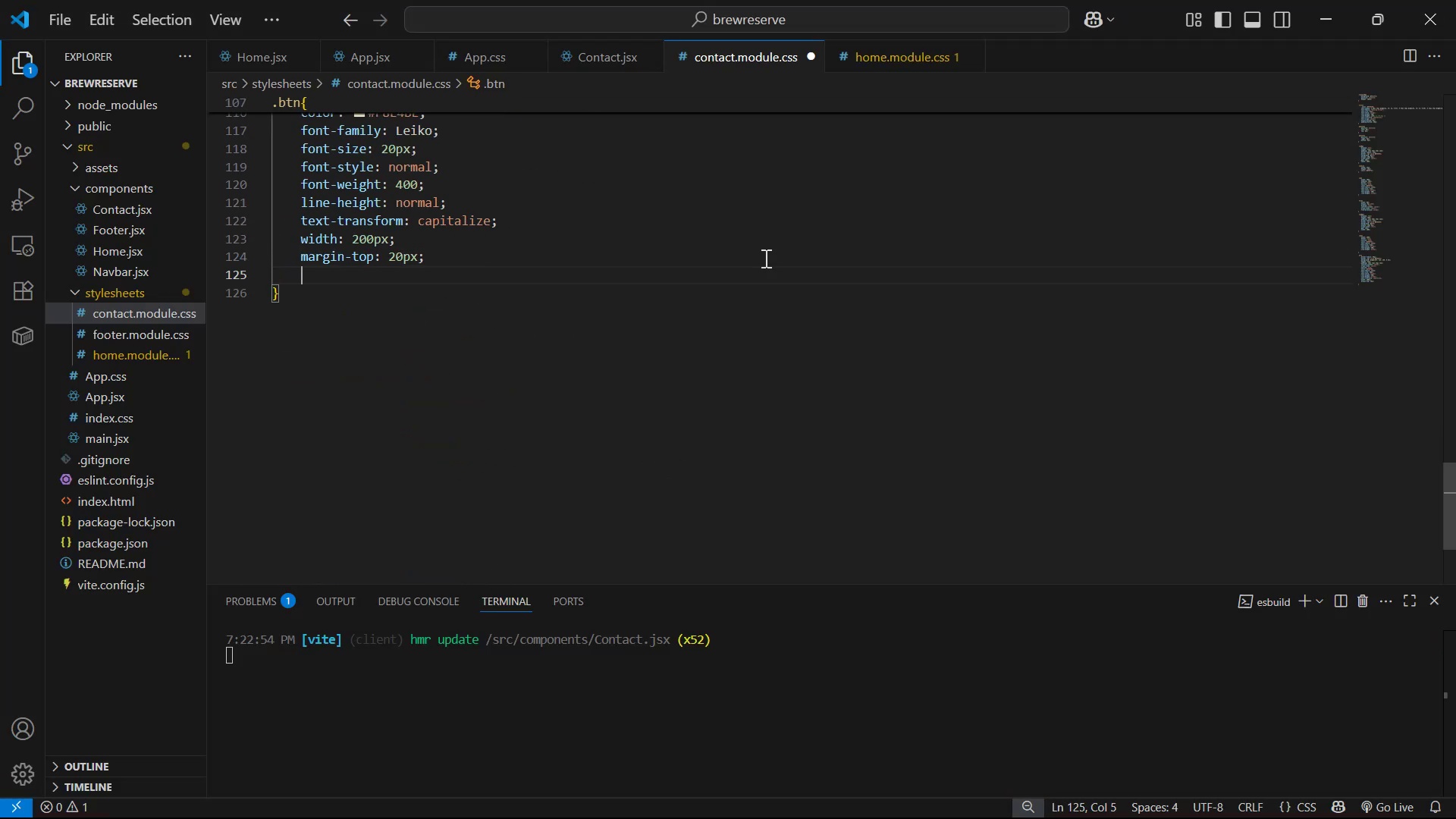 
scroll: coordinate [973, 413], scroll_direction: up, amount: 8.0
 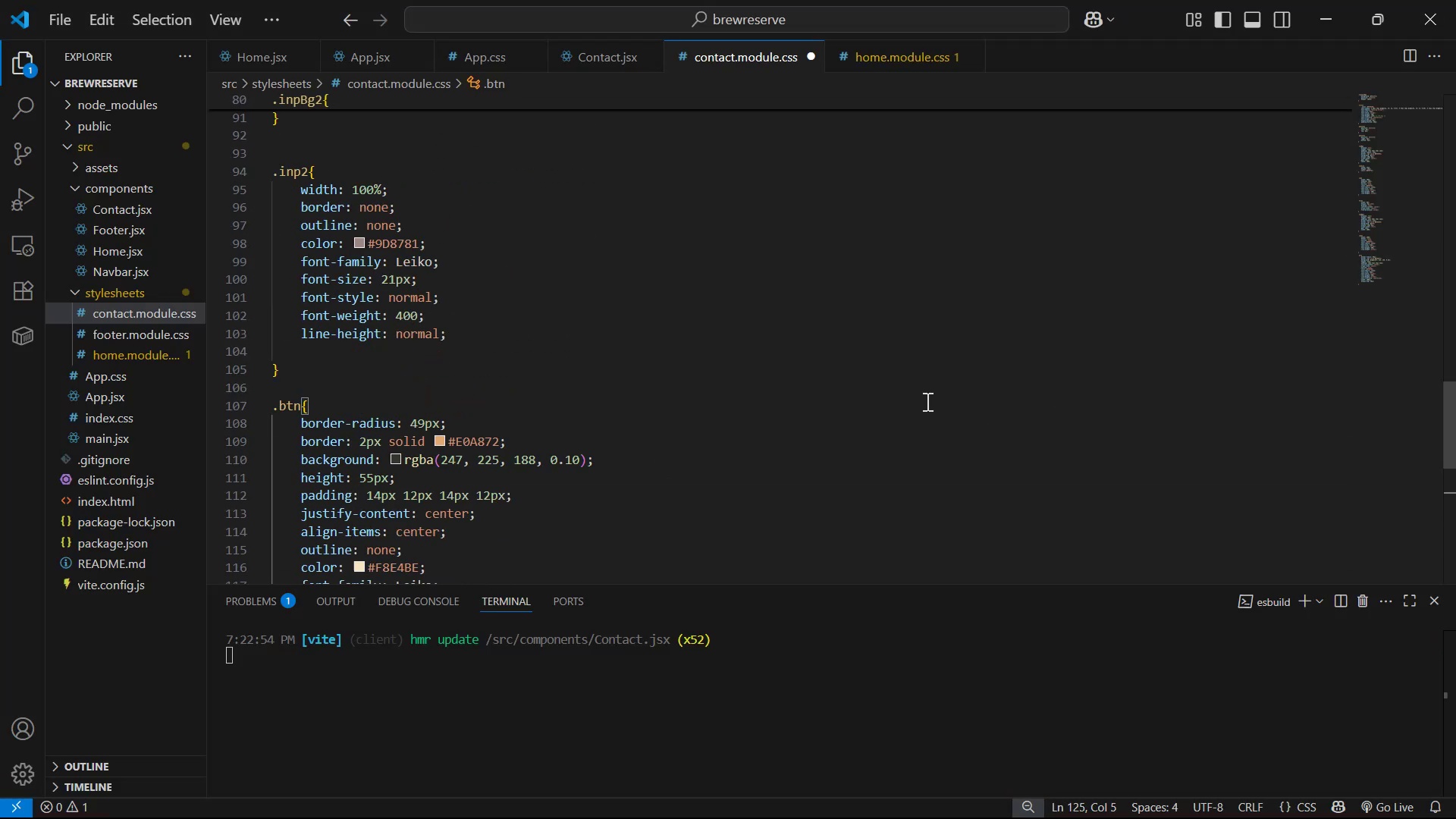 
key(Control+Z)
 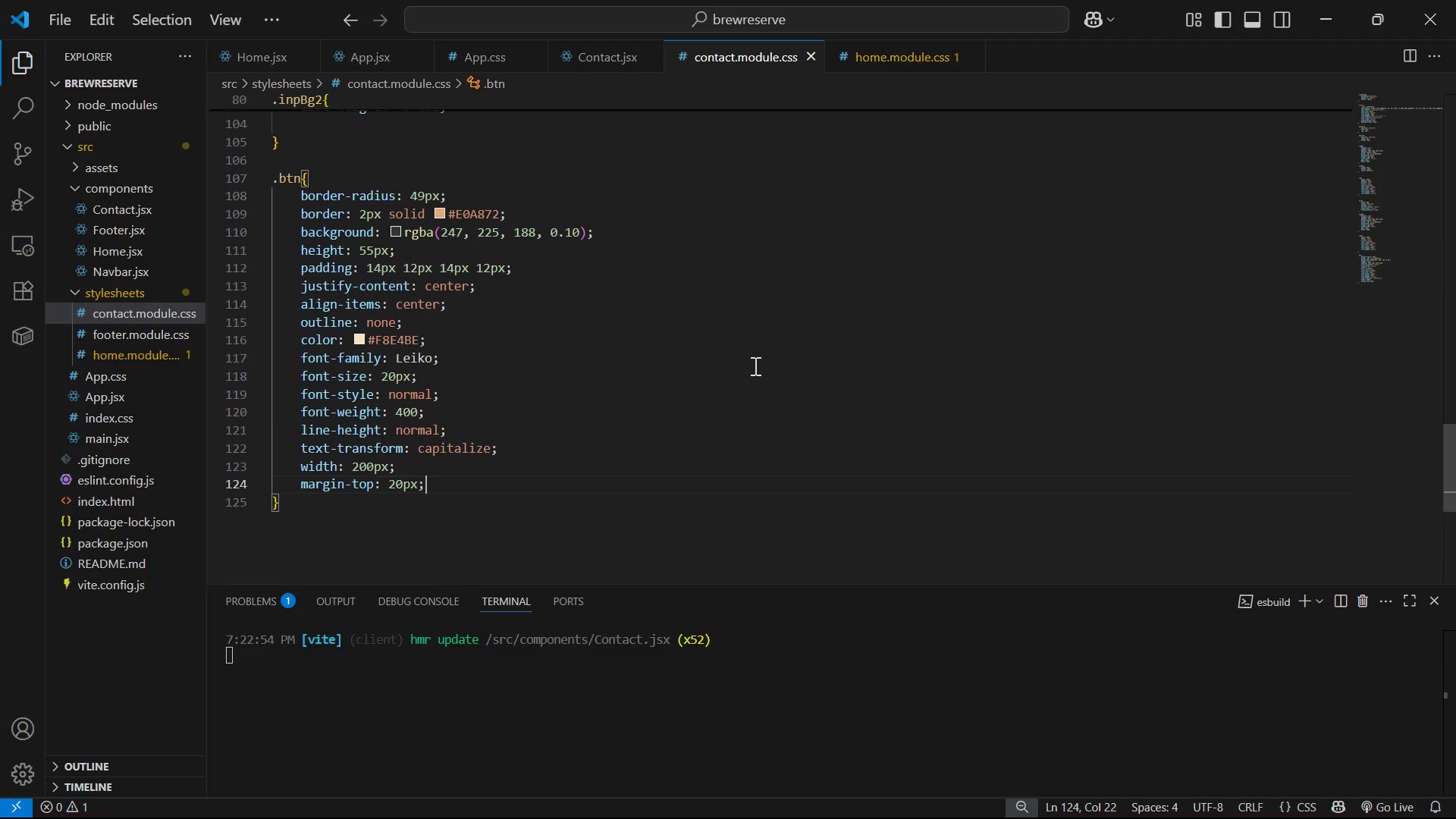 
key(Control+Z)
 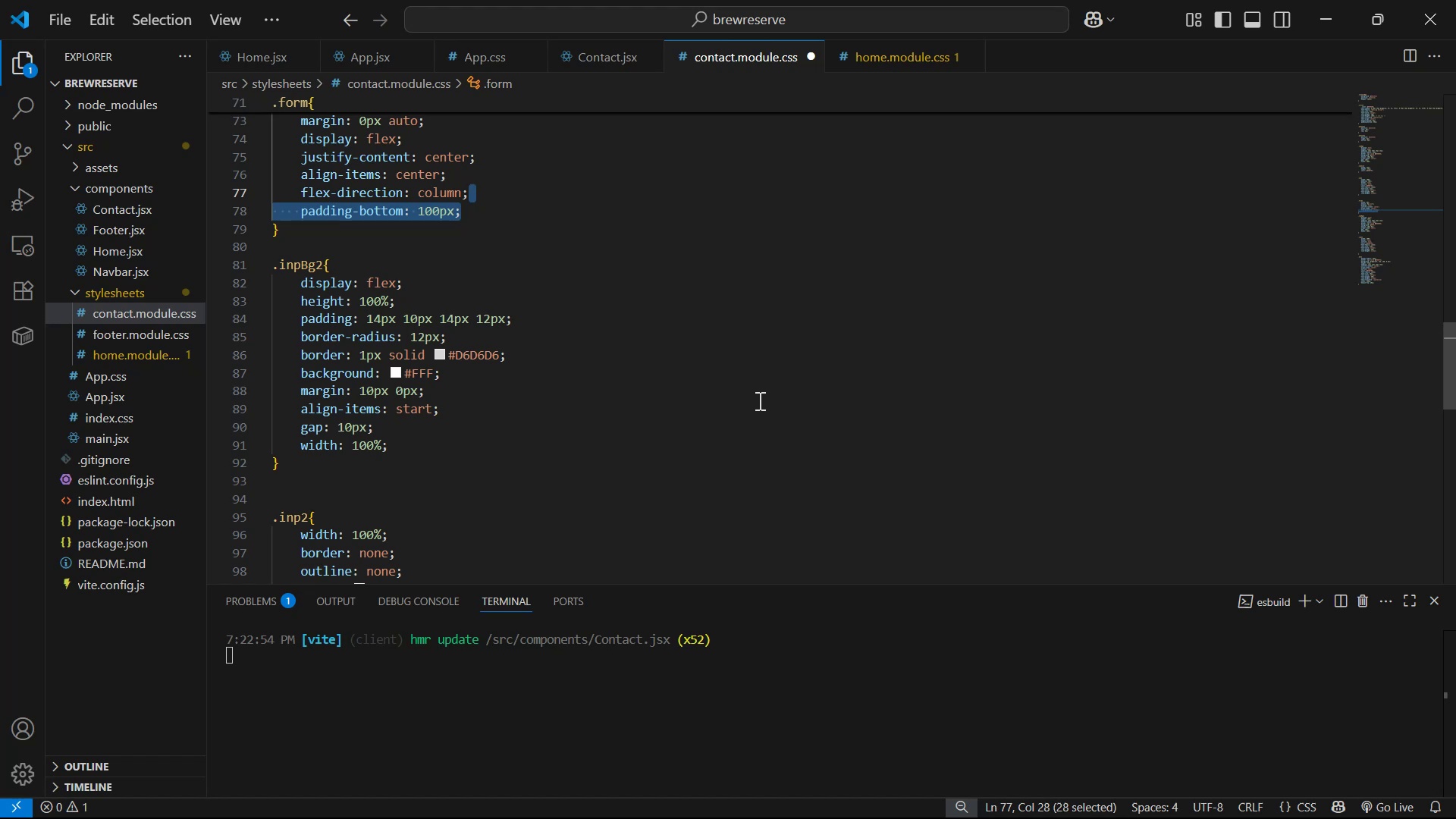 
scroll: coordinate [709, 300], scroll_direction: up, amount: 30.0
 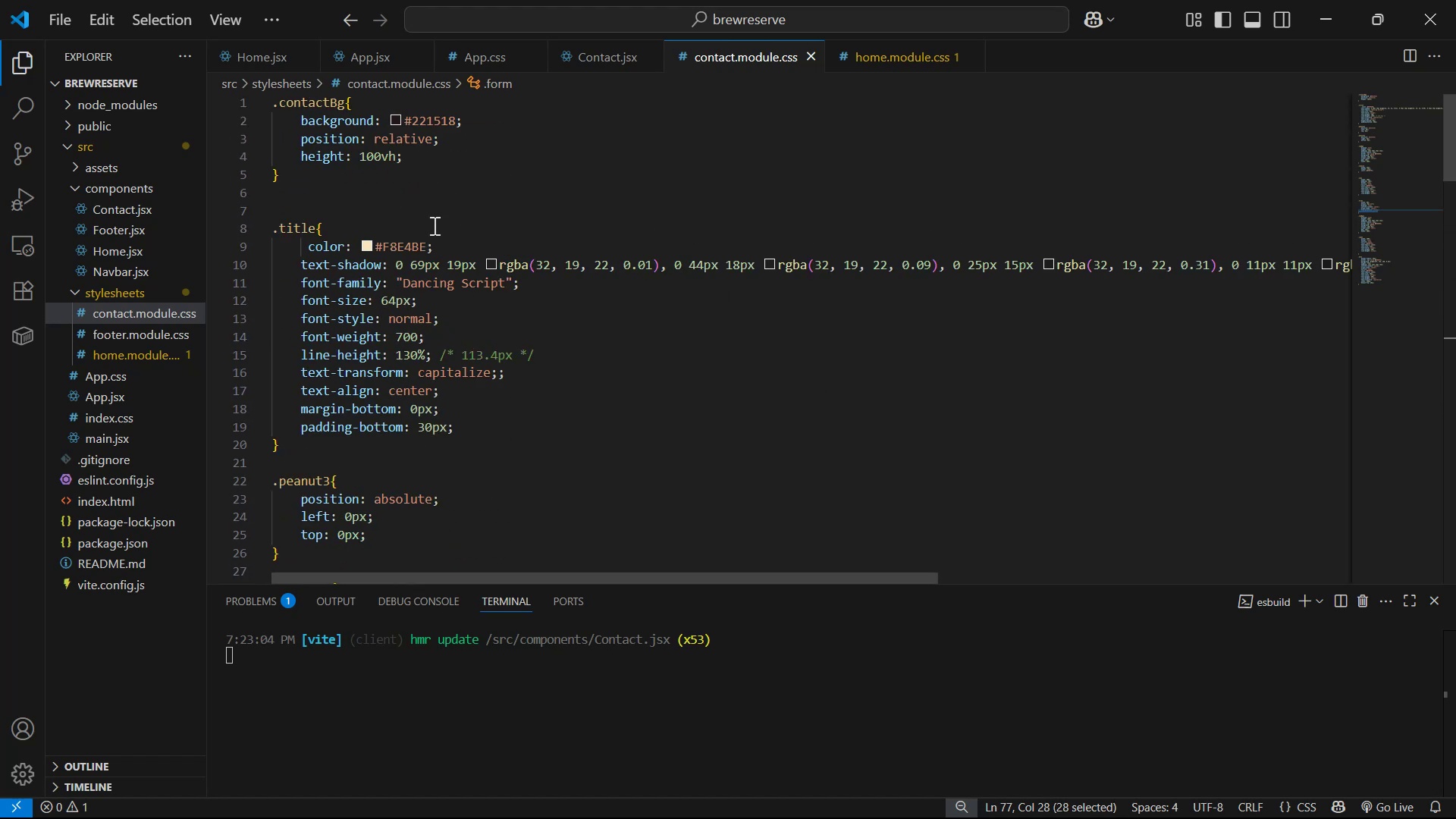 
key(Control+ControlLeft)
 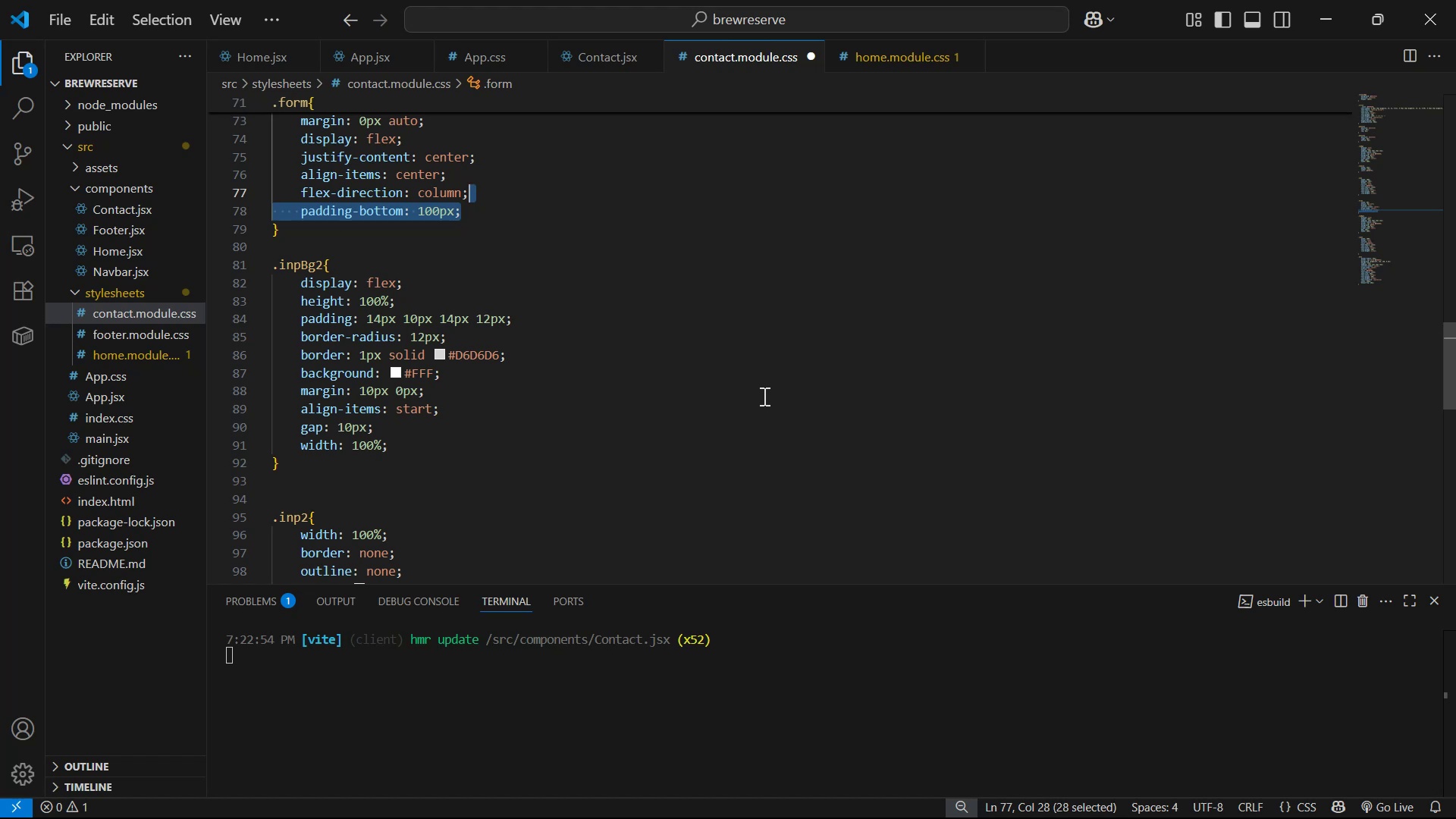 
key(Control+S)
 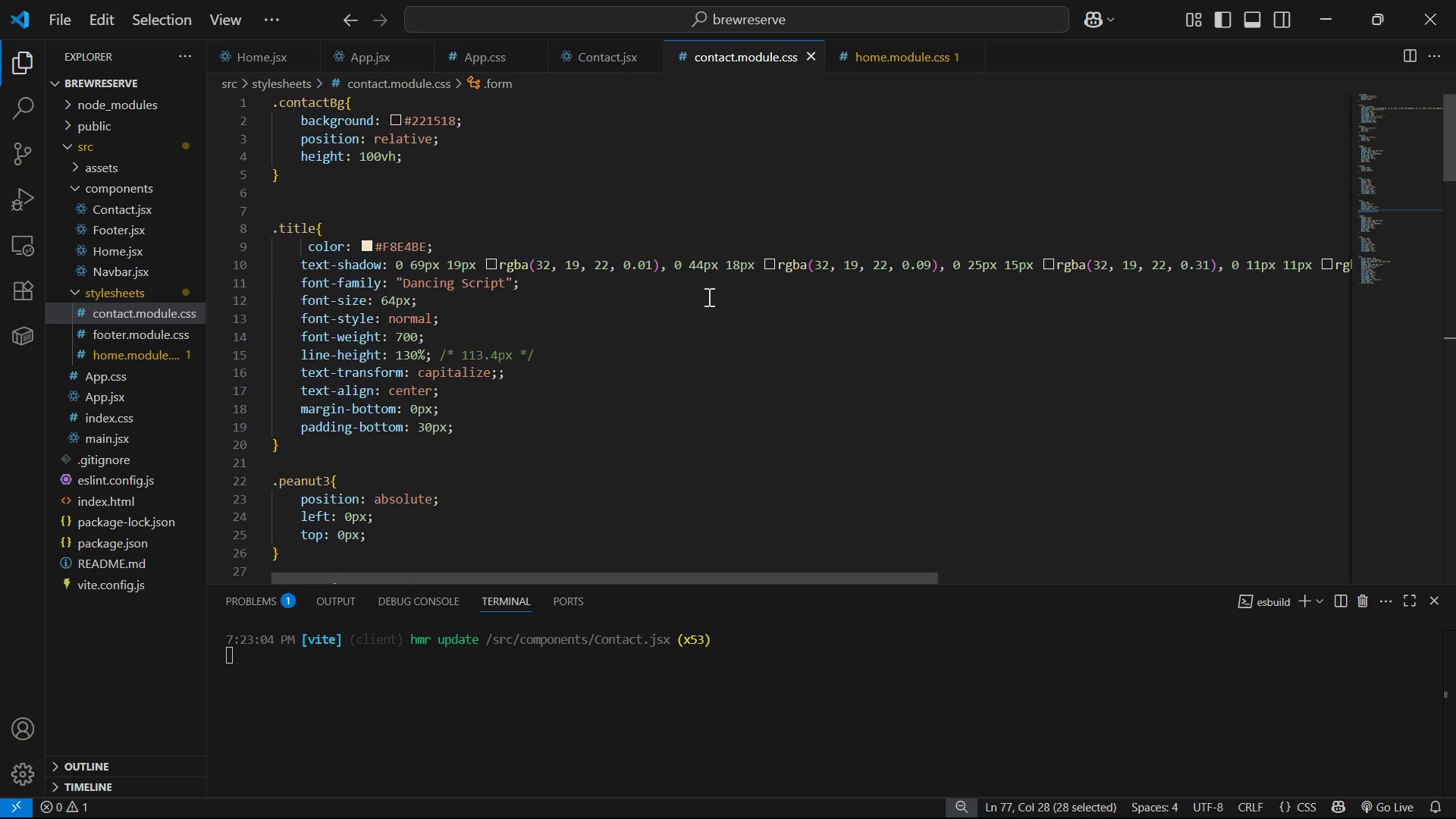 
scroll: coordinate [483, 287], scroll_direction: up, amount: 2.0
 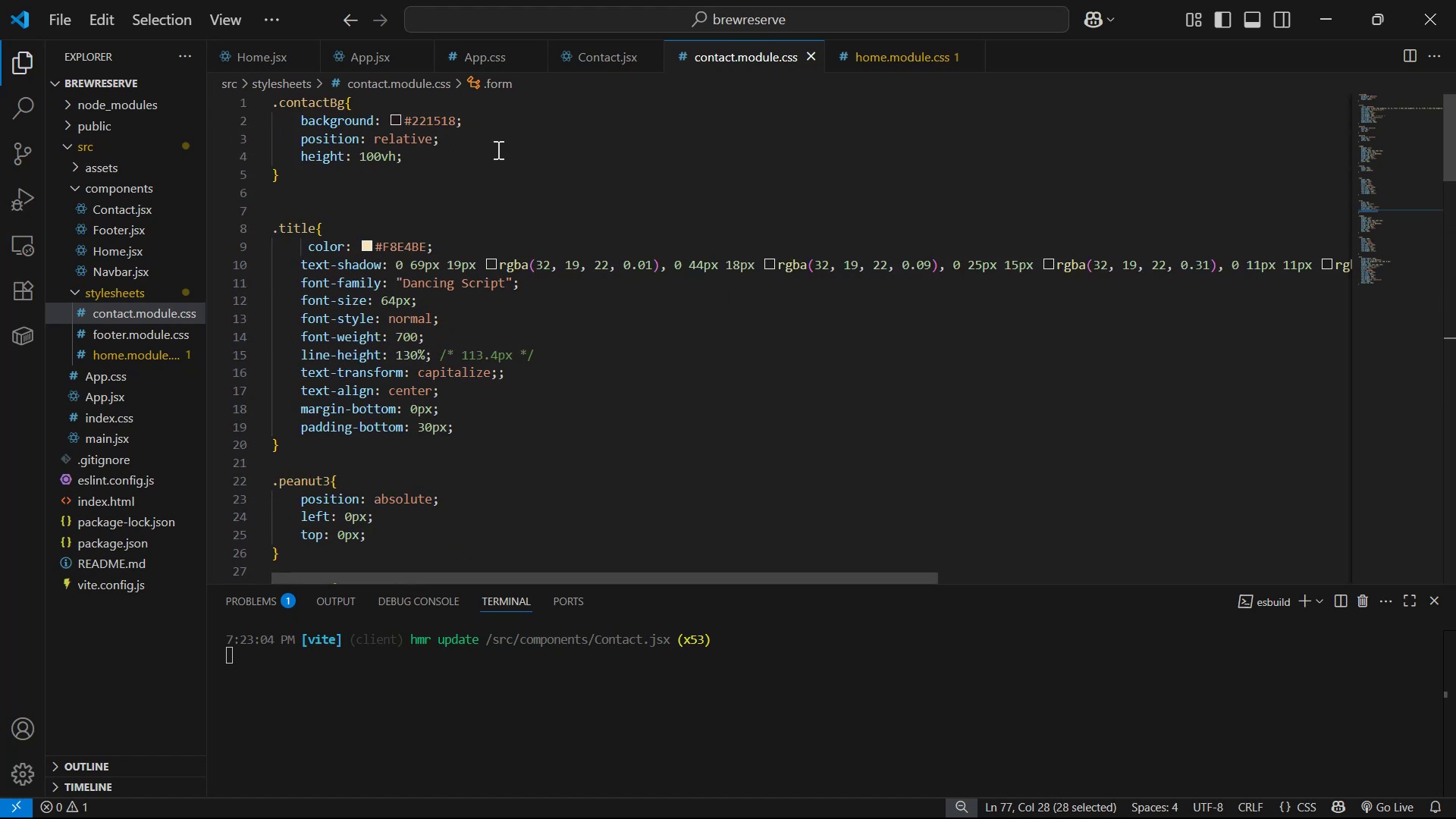 
left_click_drag(start_coordinate=[499, 148], to_coordinate=[504, 134])
 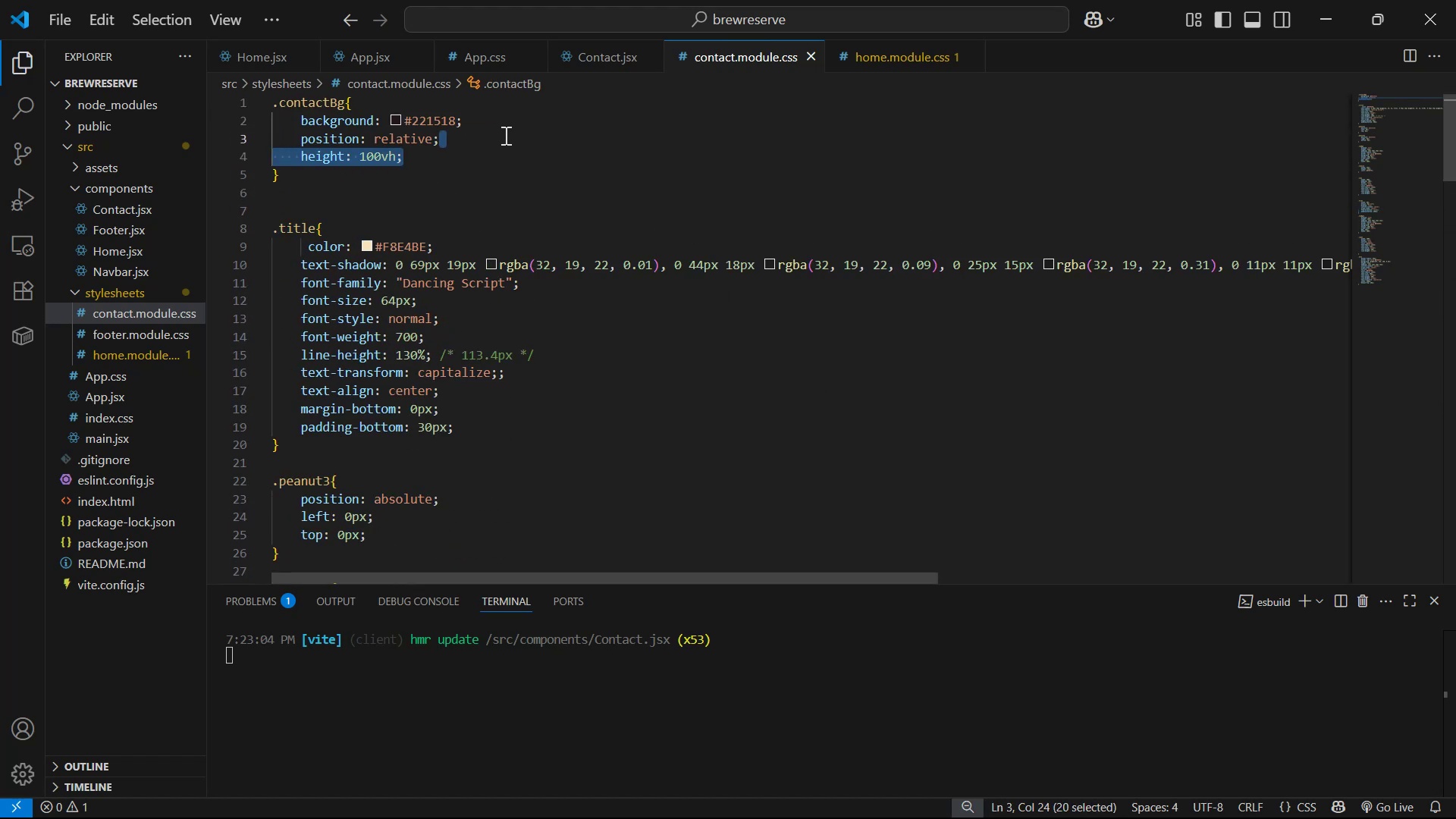 
key(Backspace)
 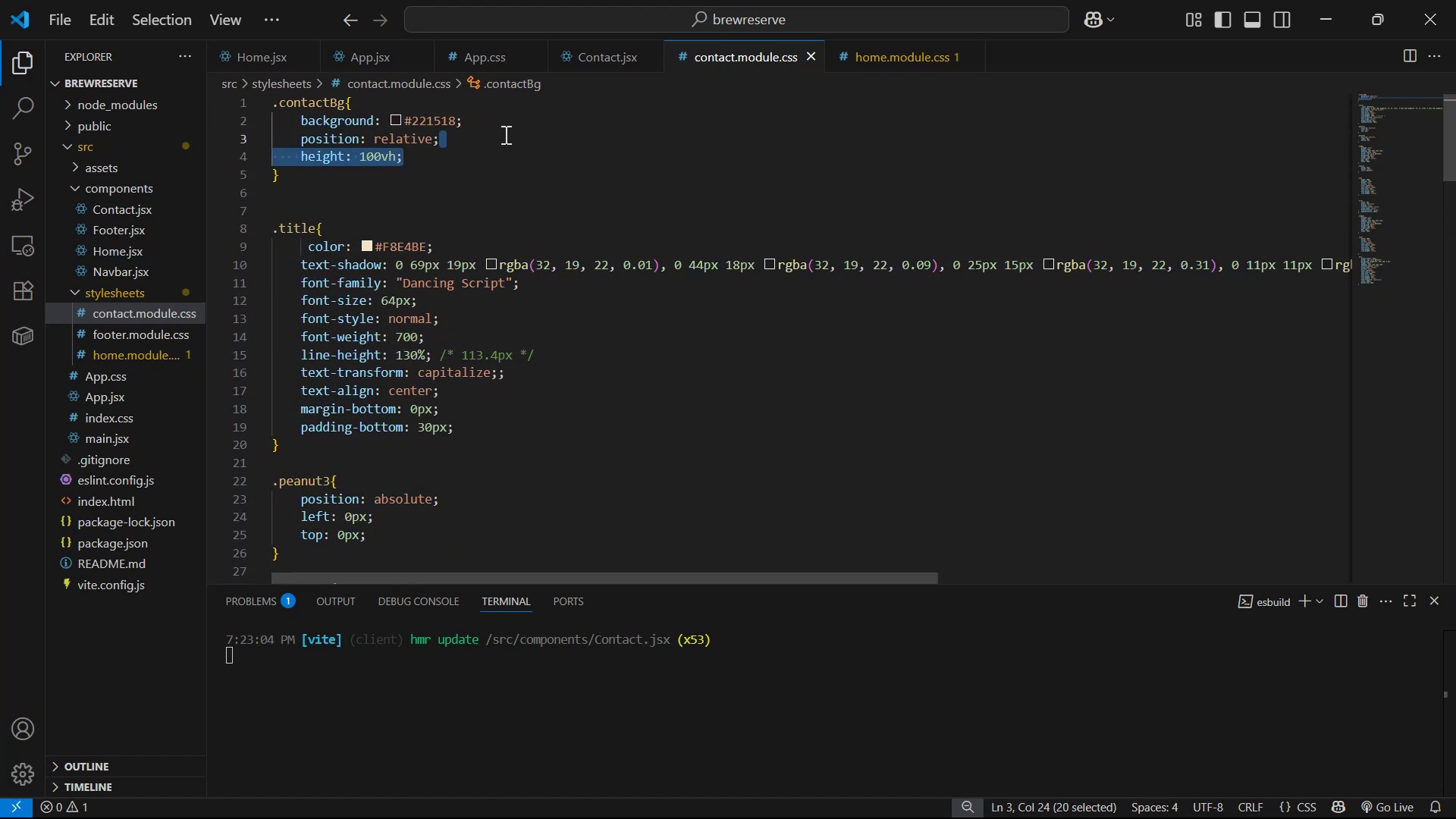 
key(Control+ControlLeft)
 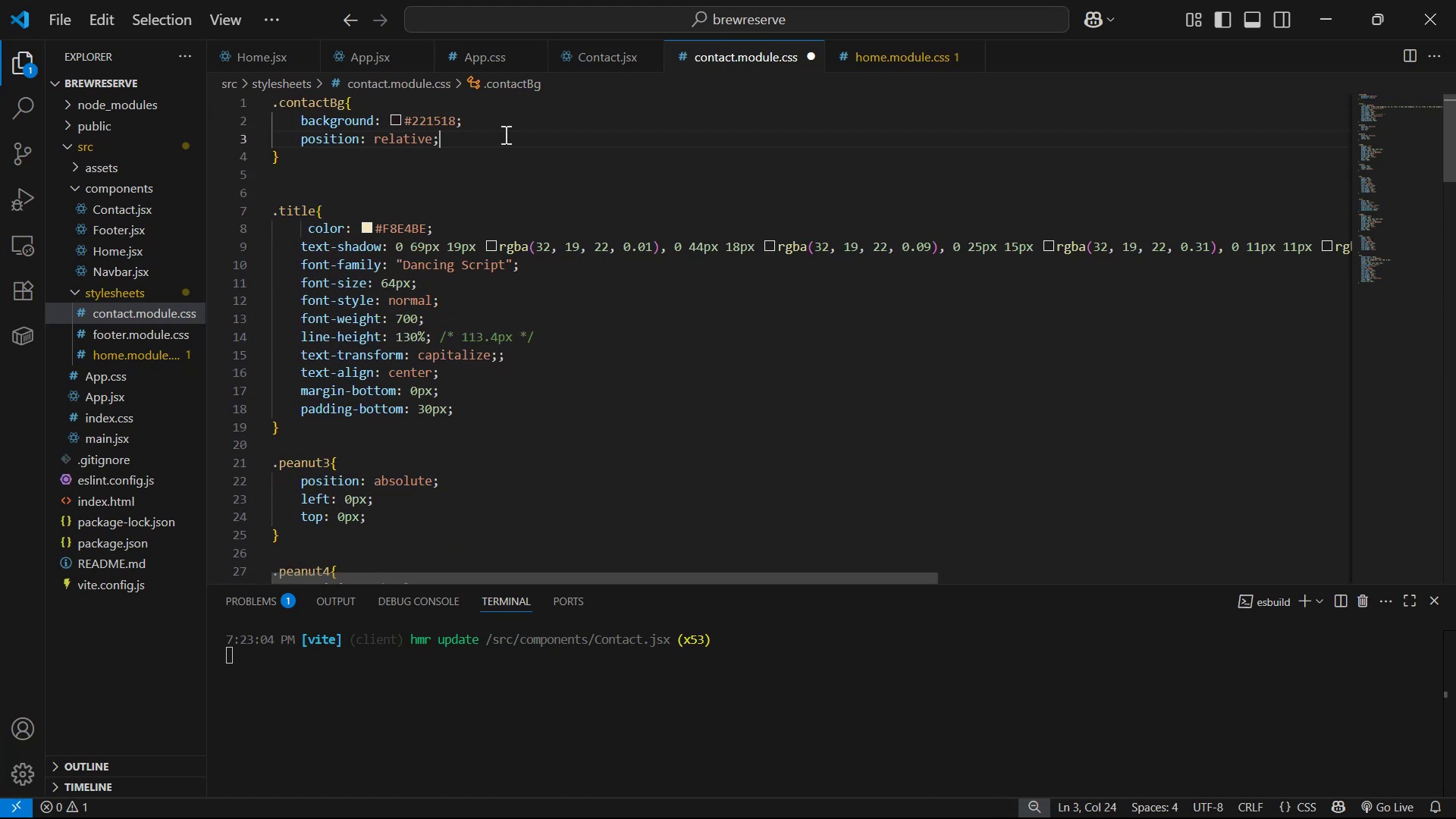 
key(Control+S)
 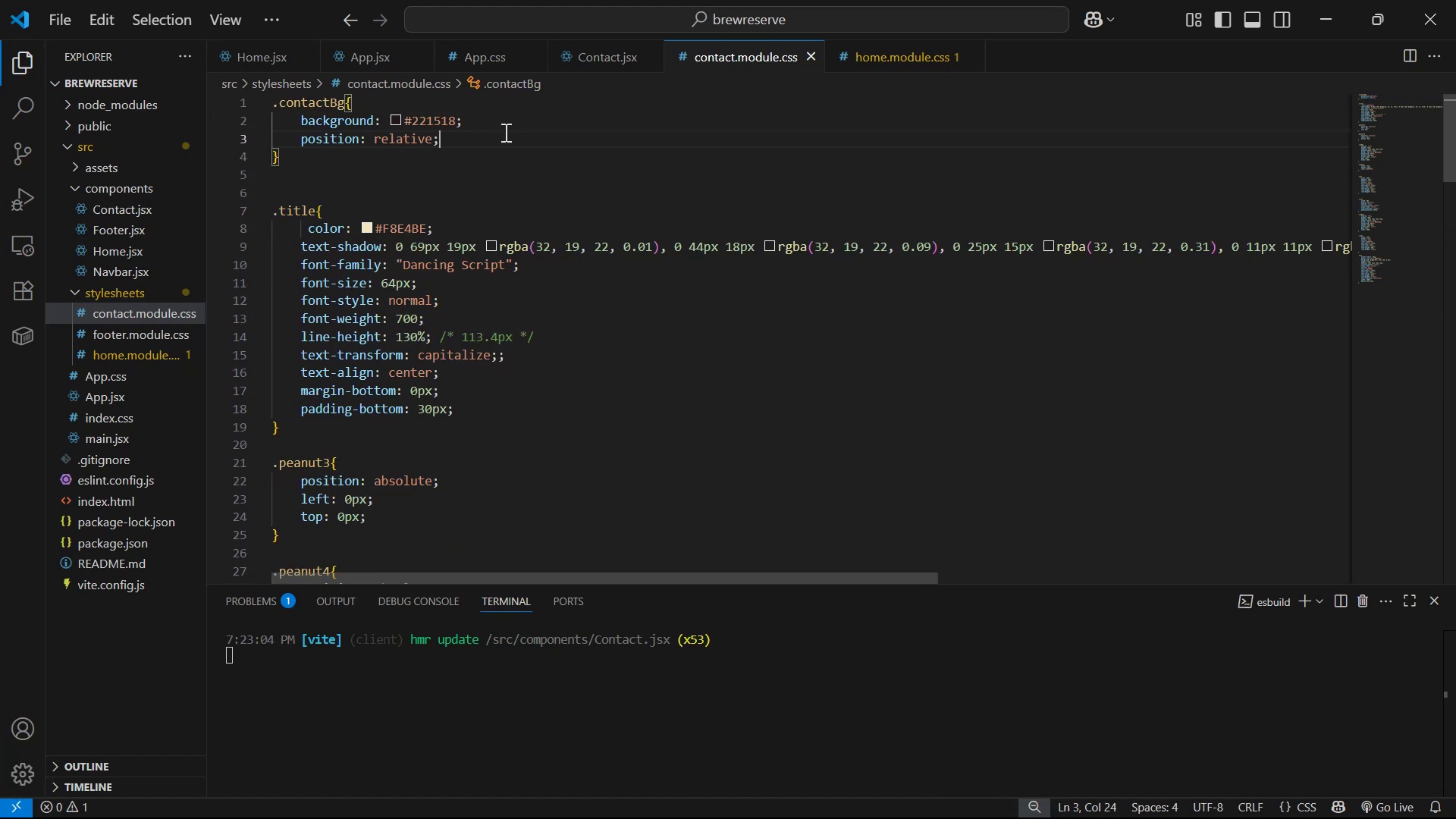 
key(Alt+AltLeft)
 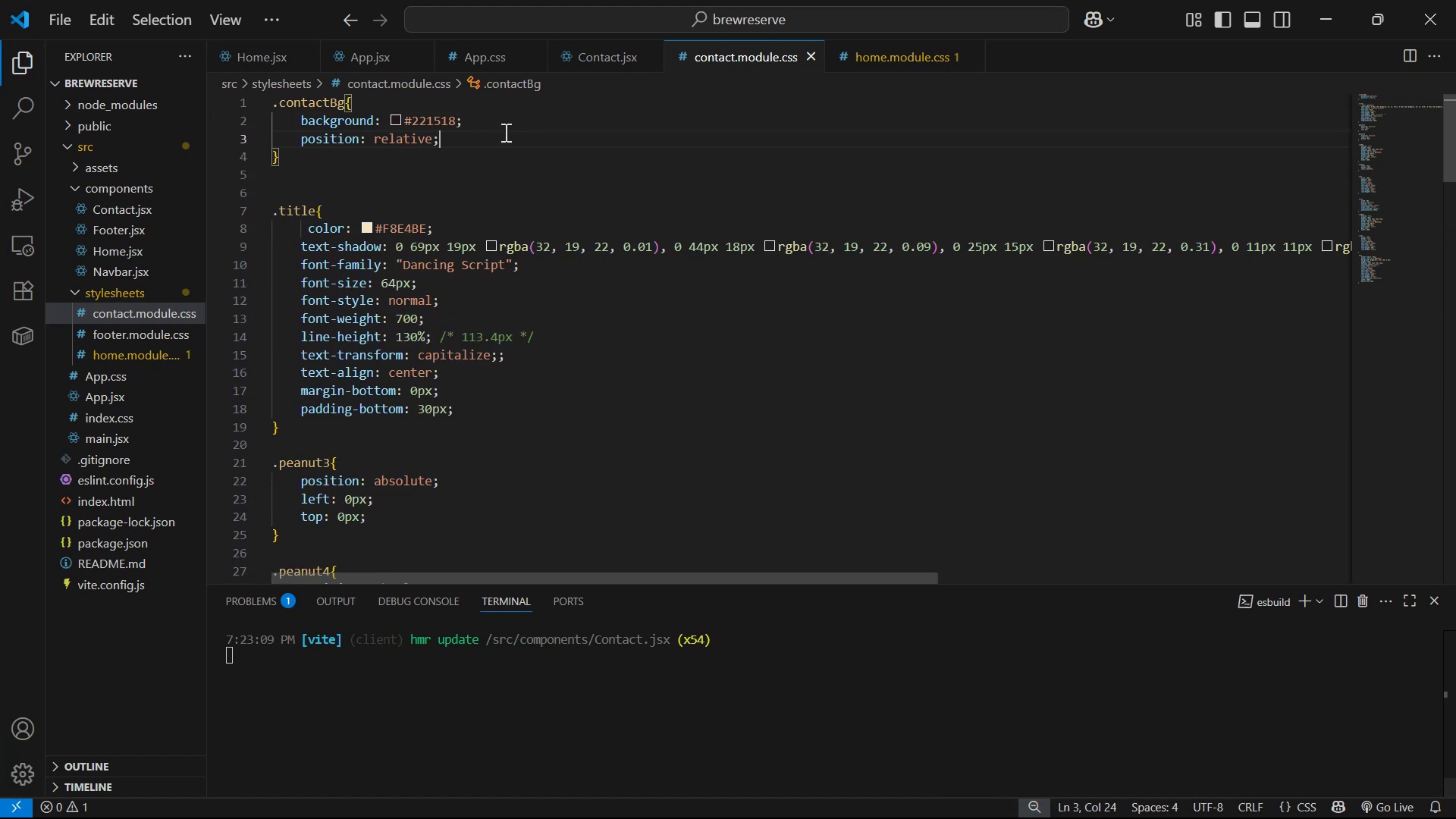 
key(Alt+Tab)
 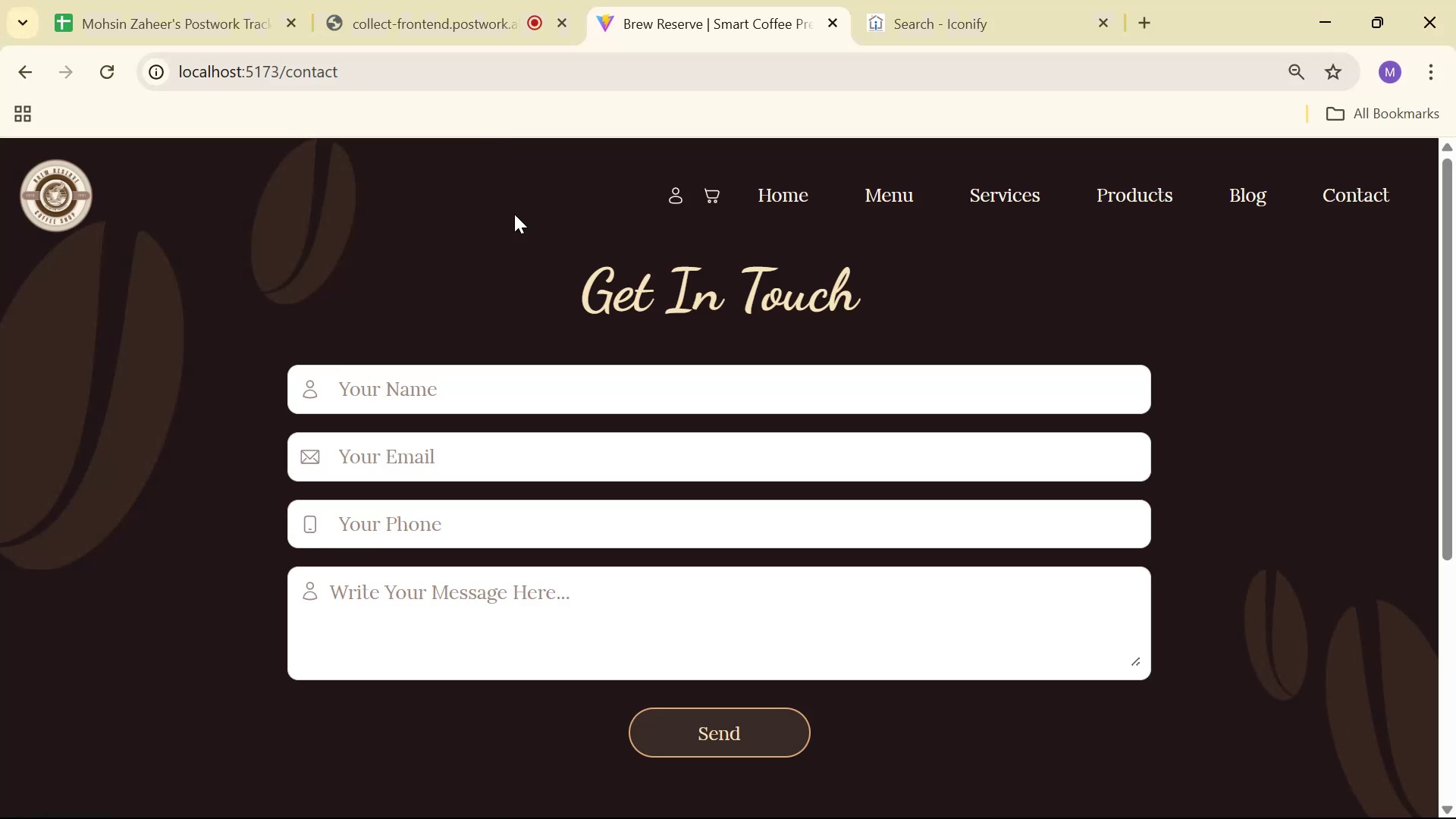 
scroll: coordinate [535, 334], scroll_direction: up, amount: 2.0
 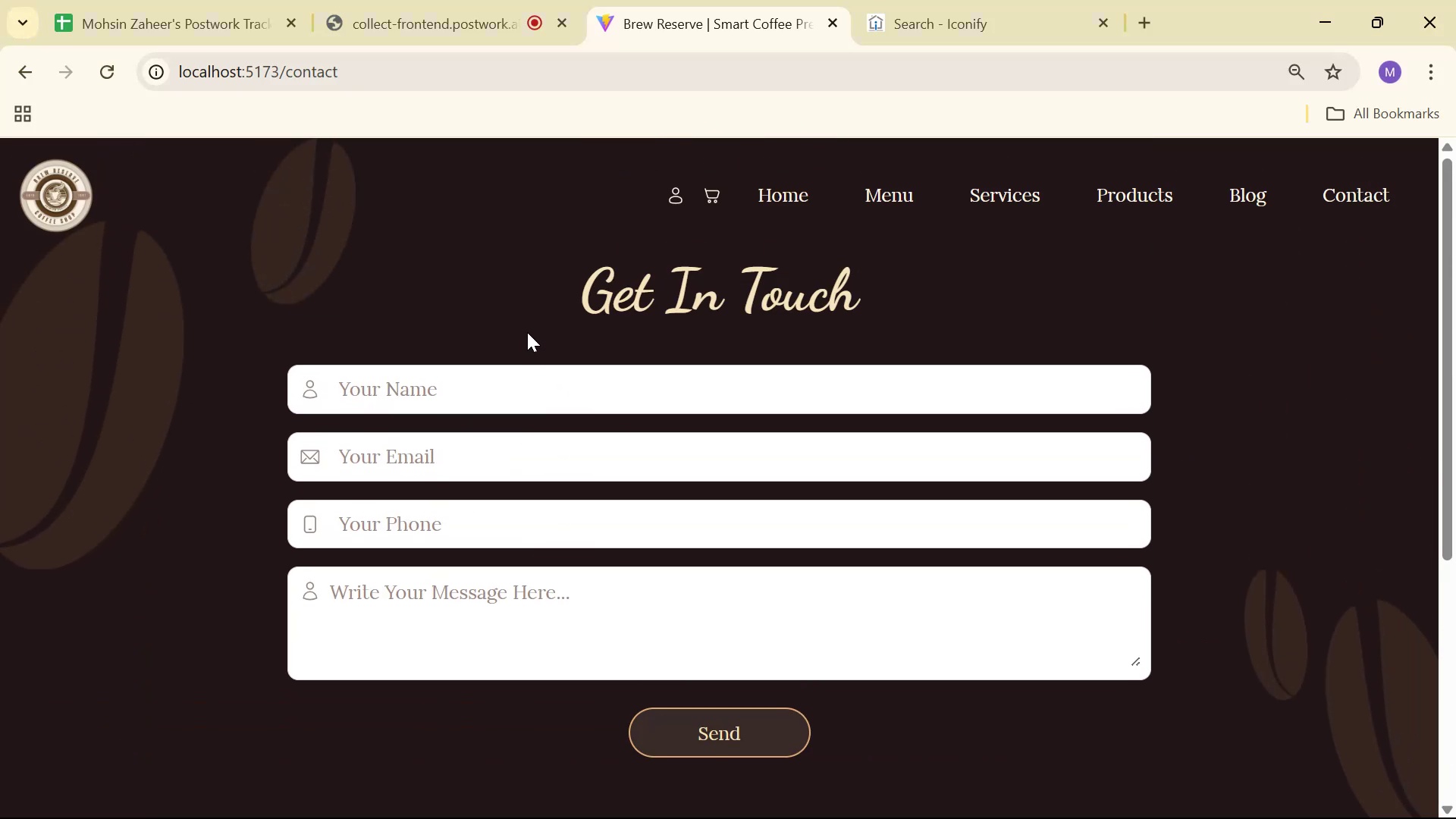 
key(Alt+AltLeft)
 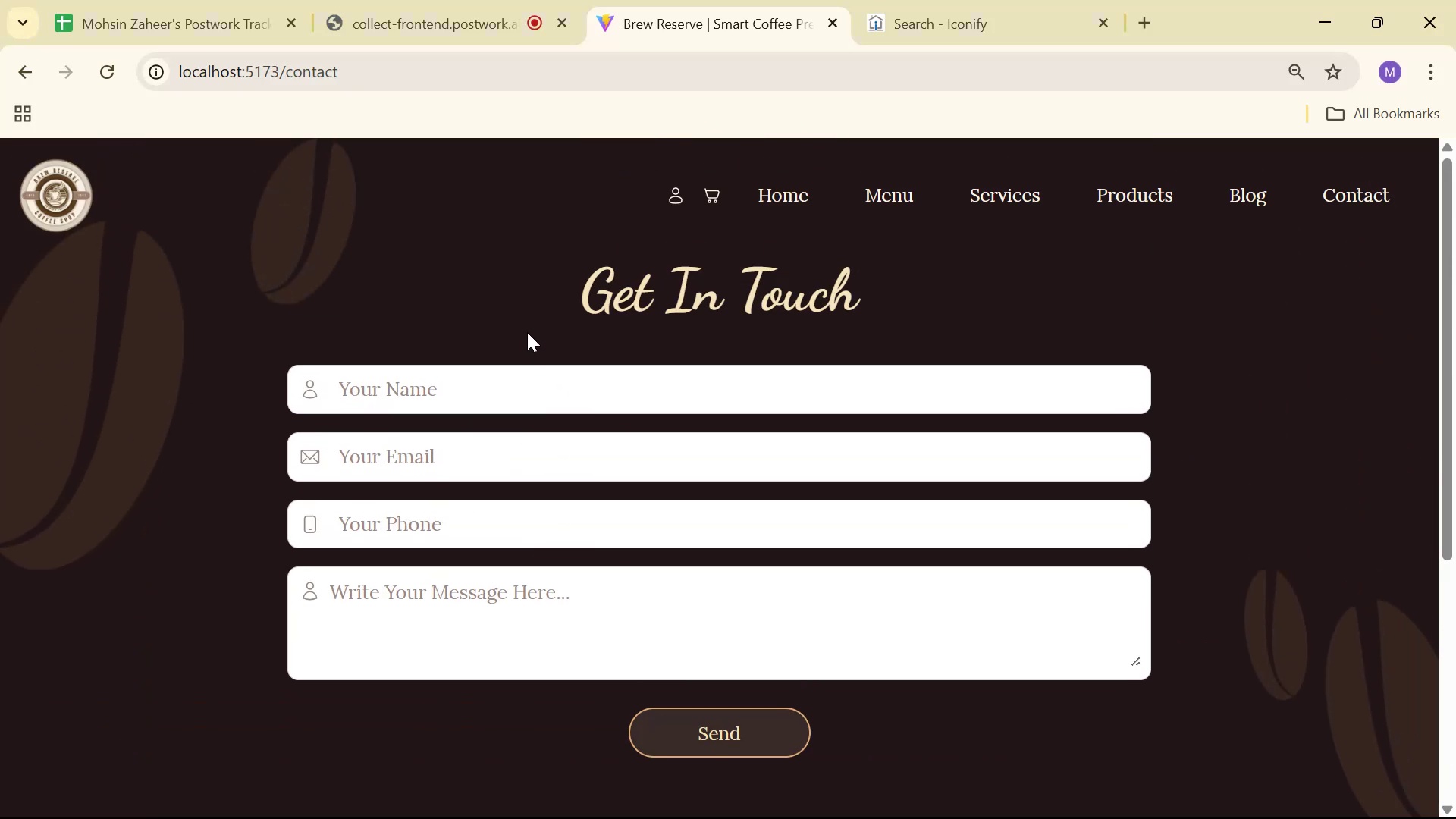 
key(Alt+Tab)
 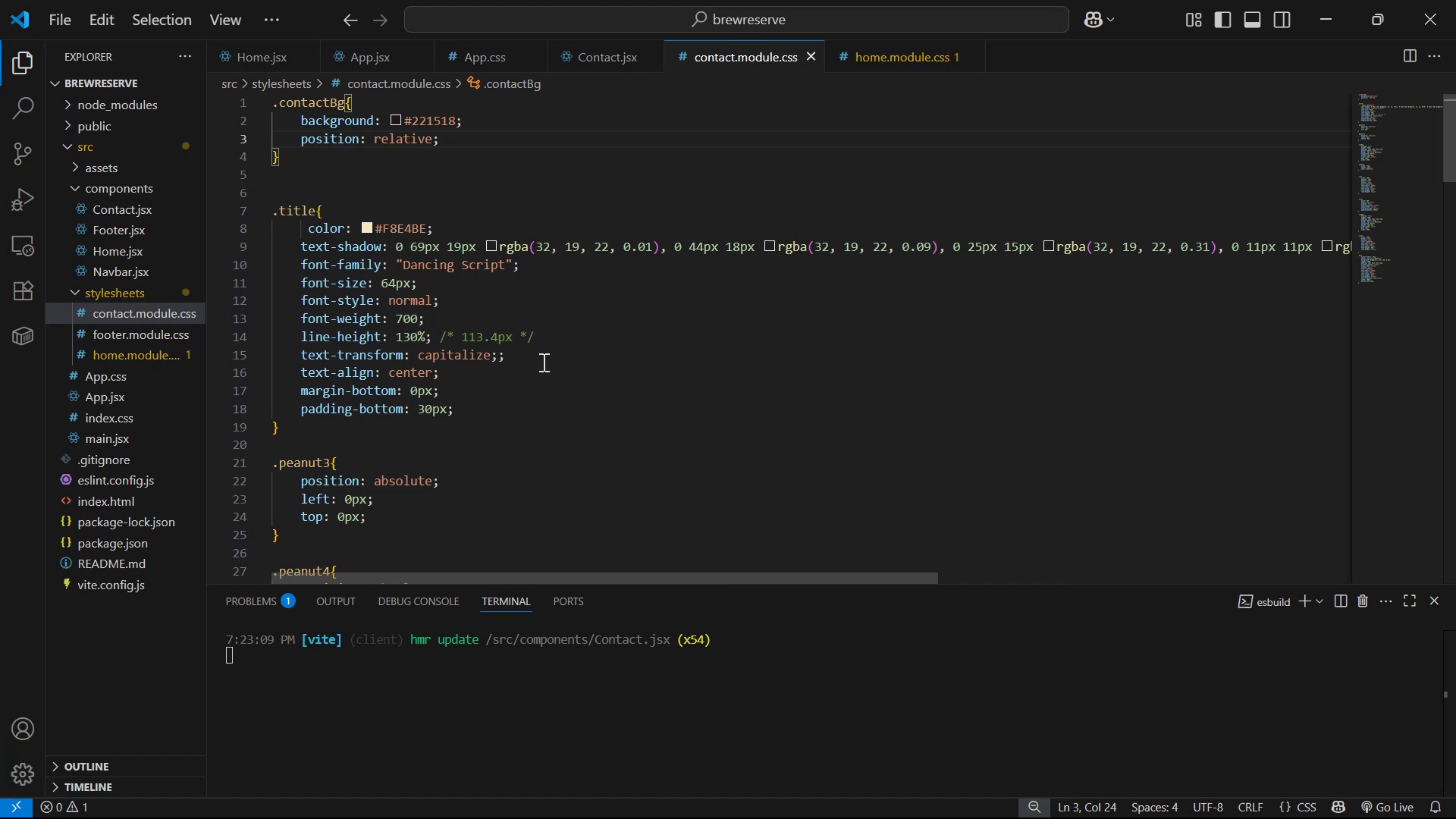 
scroll: coordinate [557, 353], scroll_direction: up, amount: 2.0
 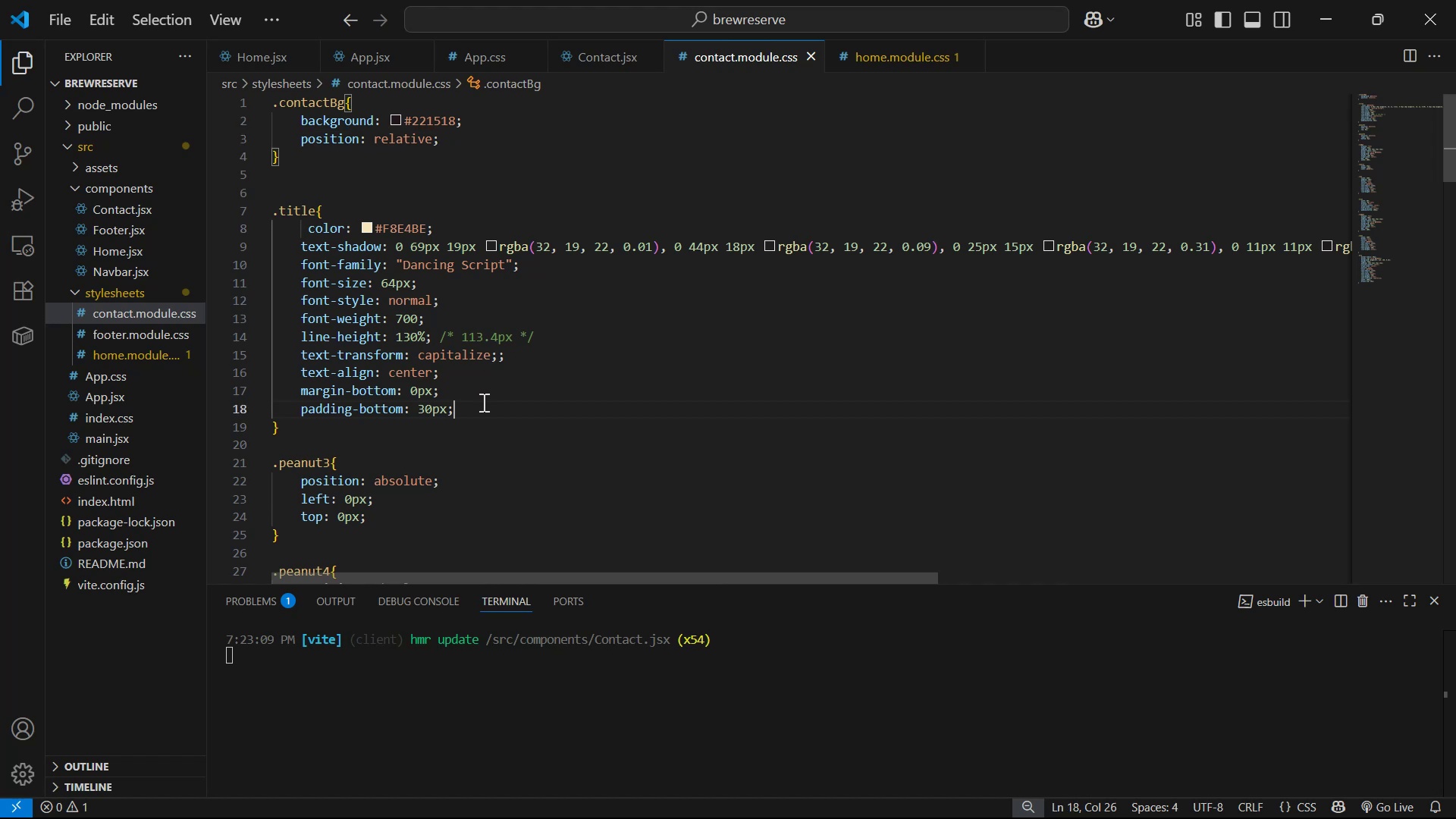 
key(Enter)
 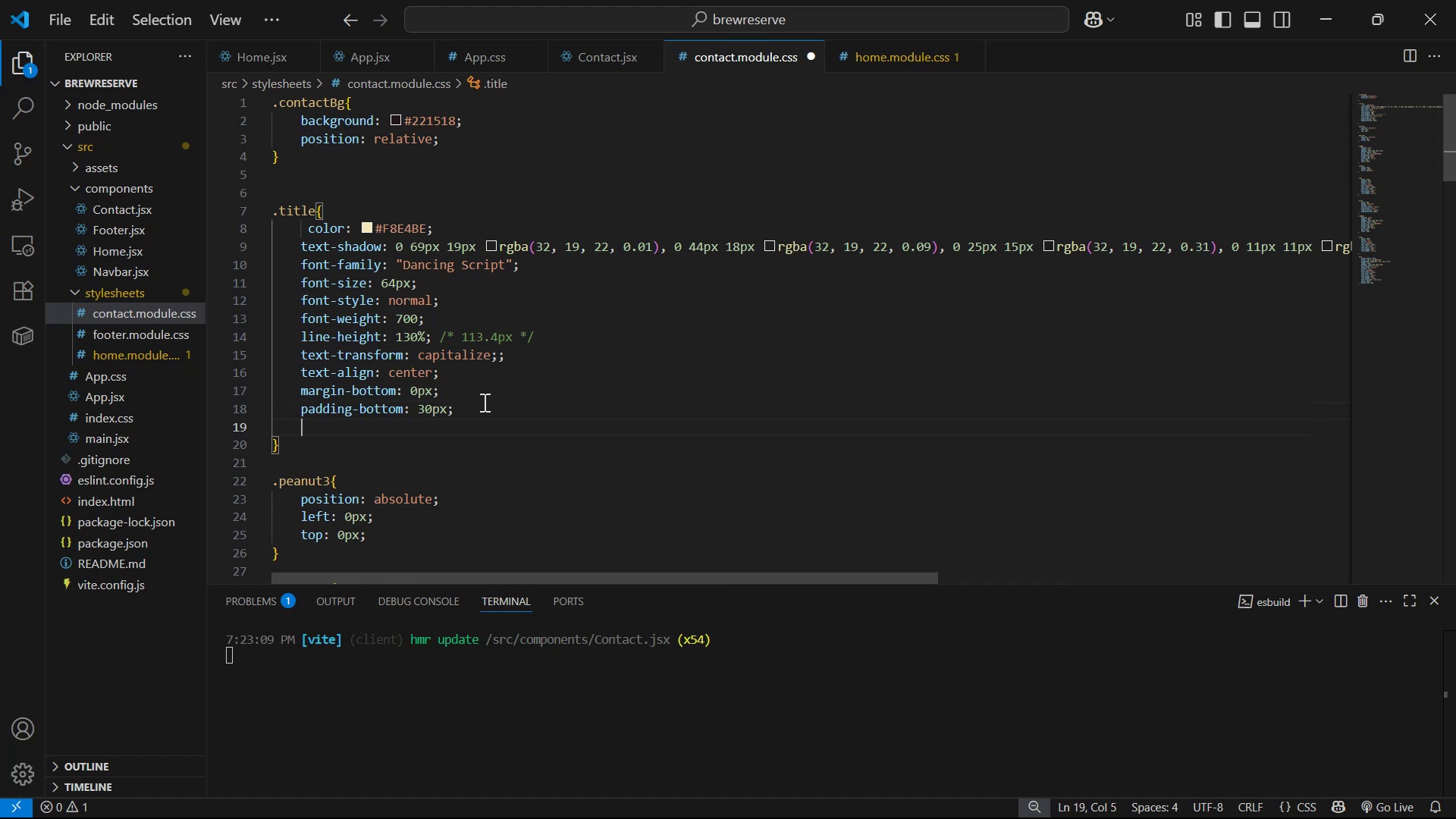 
type(pa)
 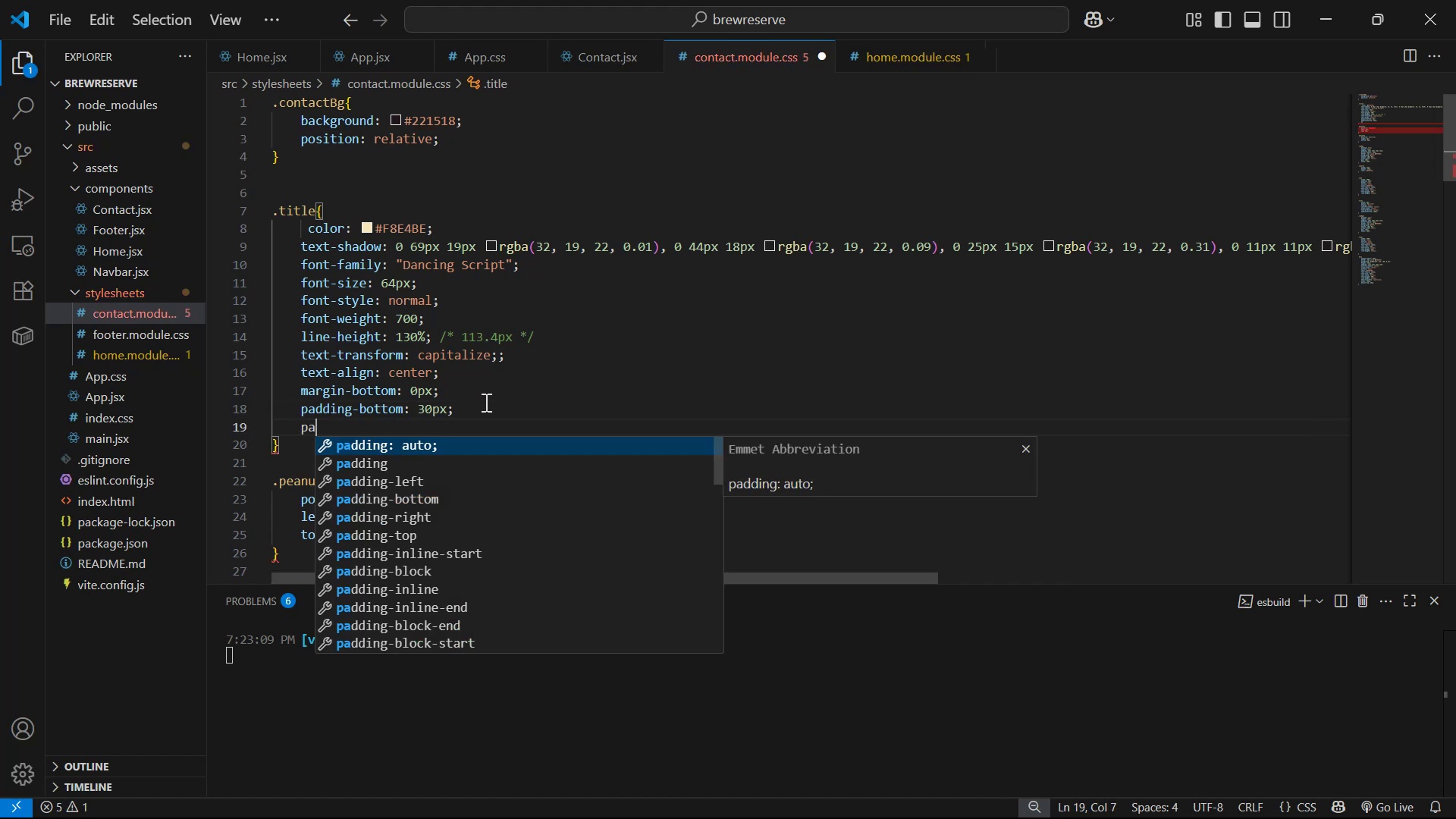 
key(ArrowDown)
 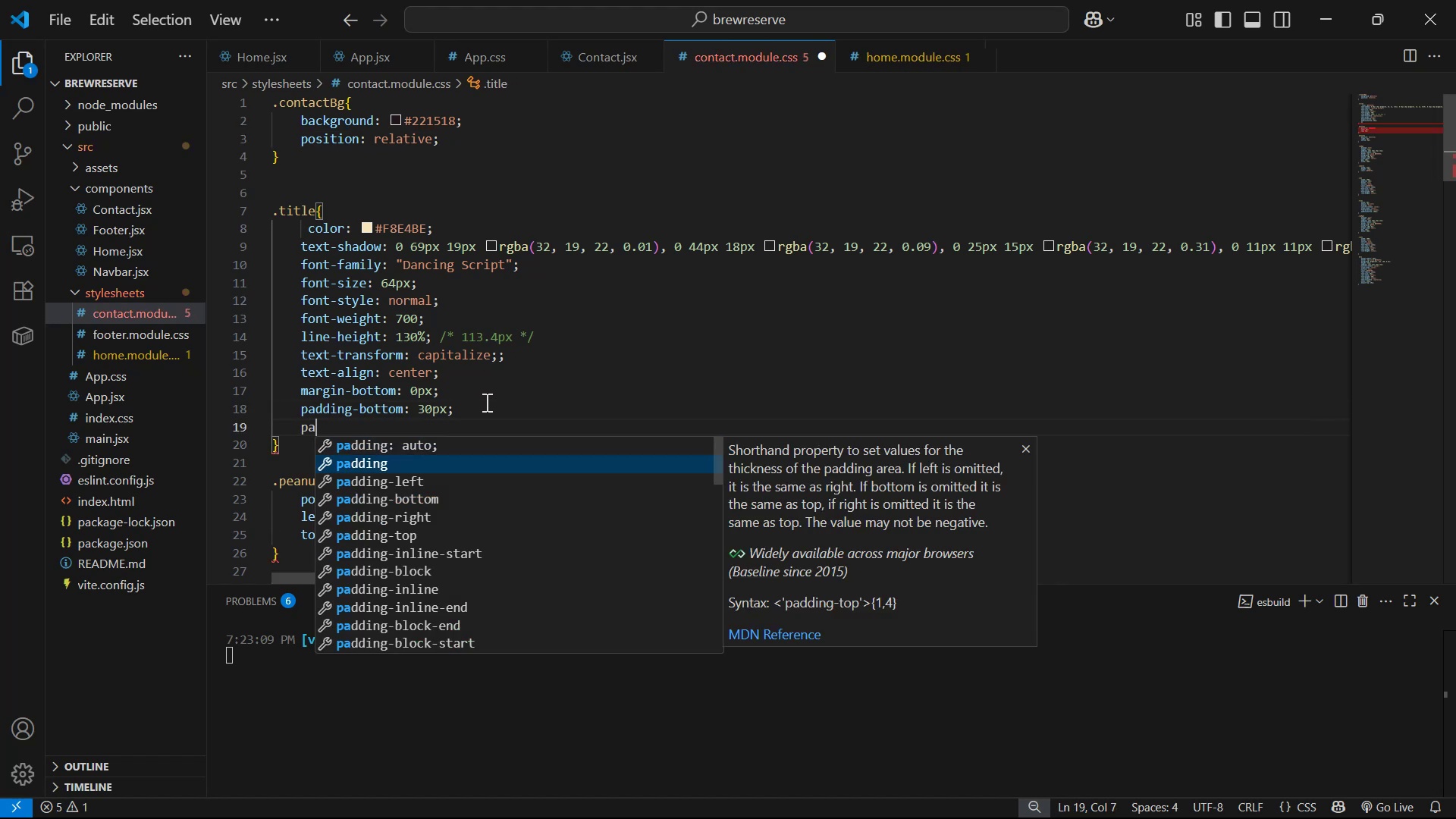 
key(ArrowDown)
 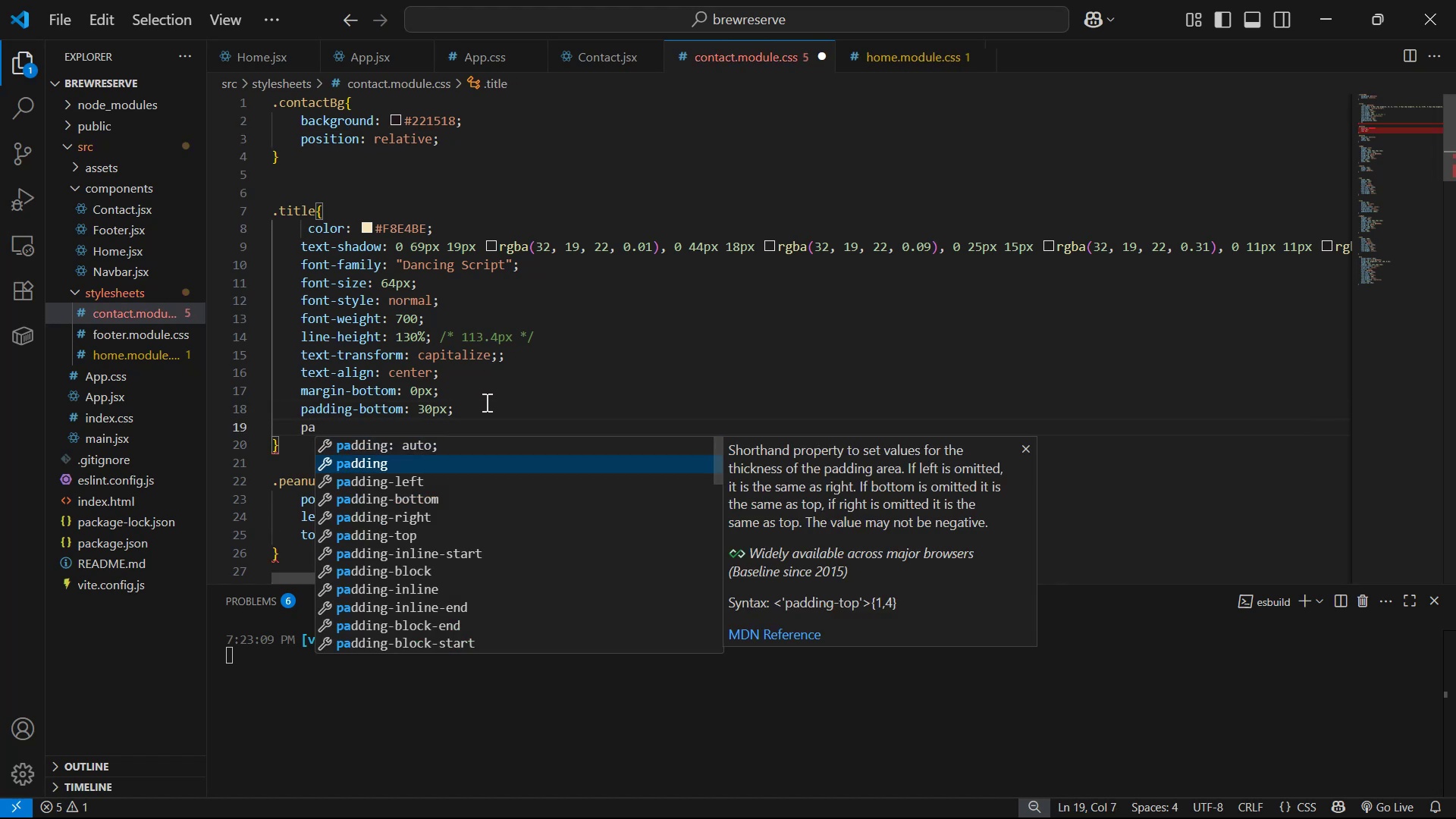 
key(ArrowDown)
 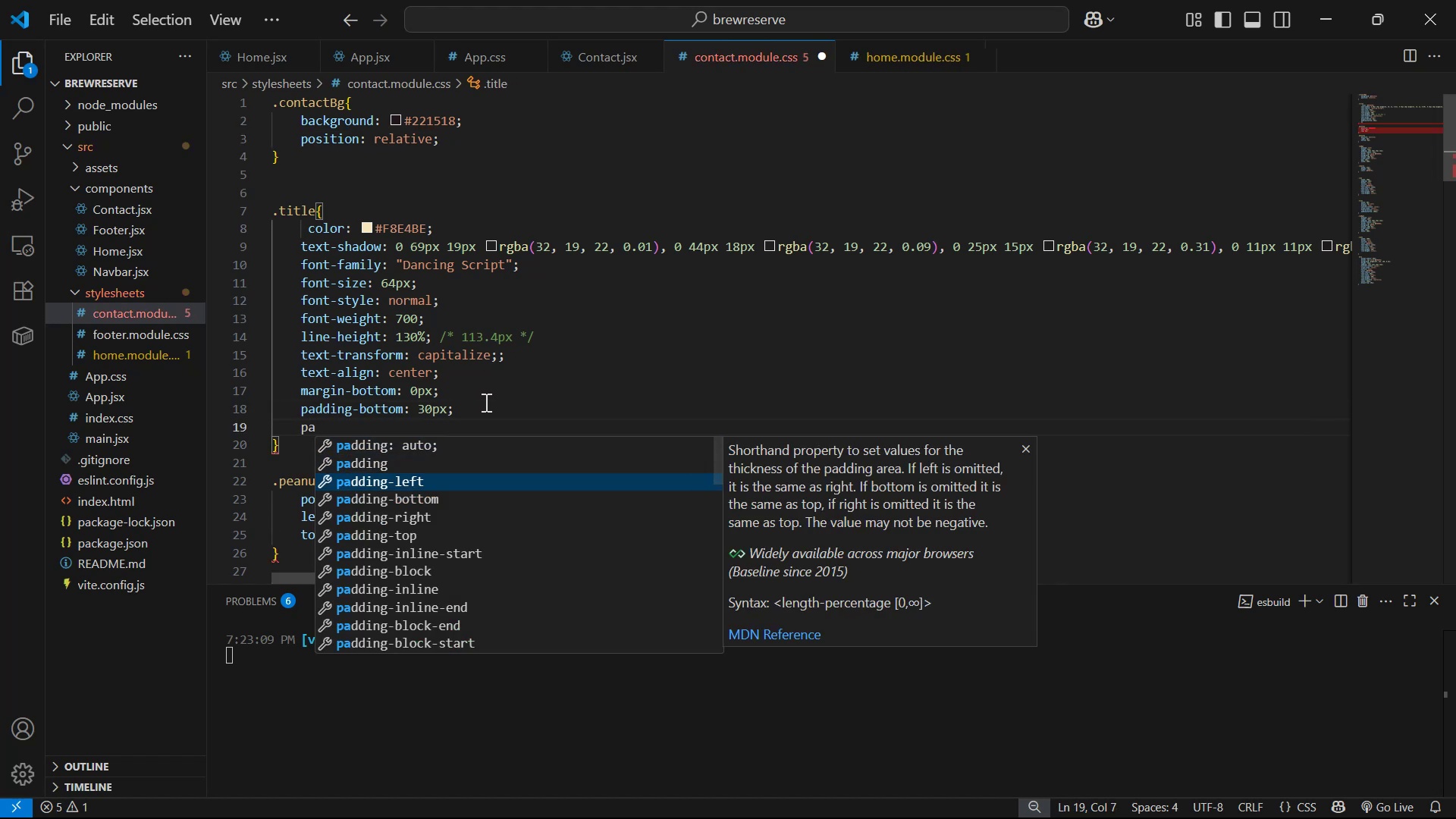 
key(ArrowDown)
 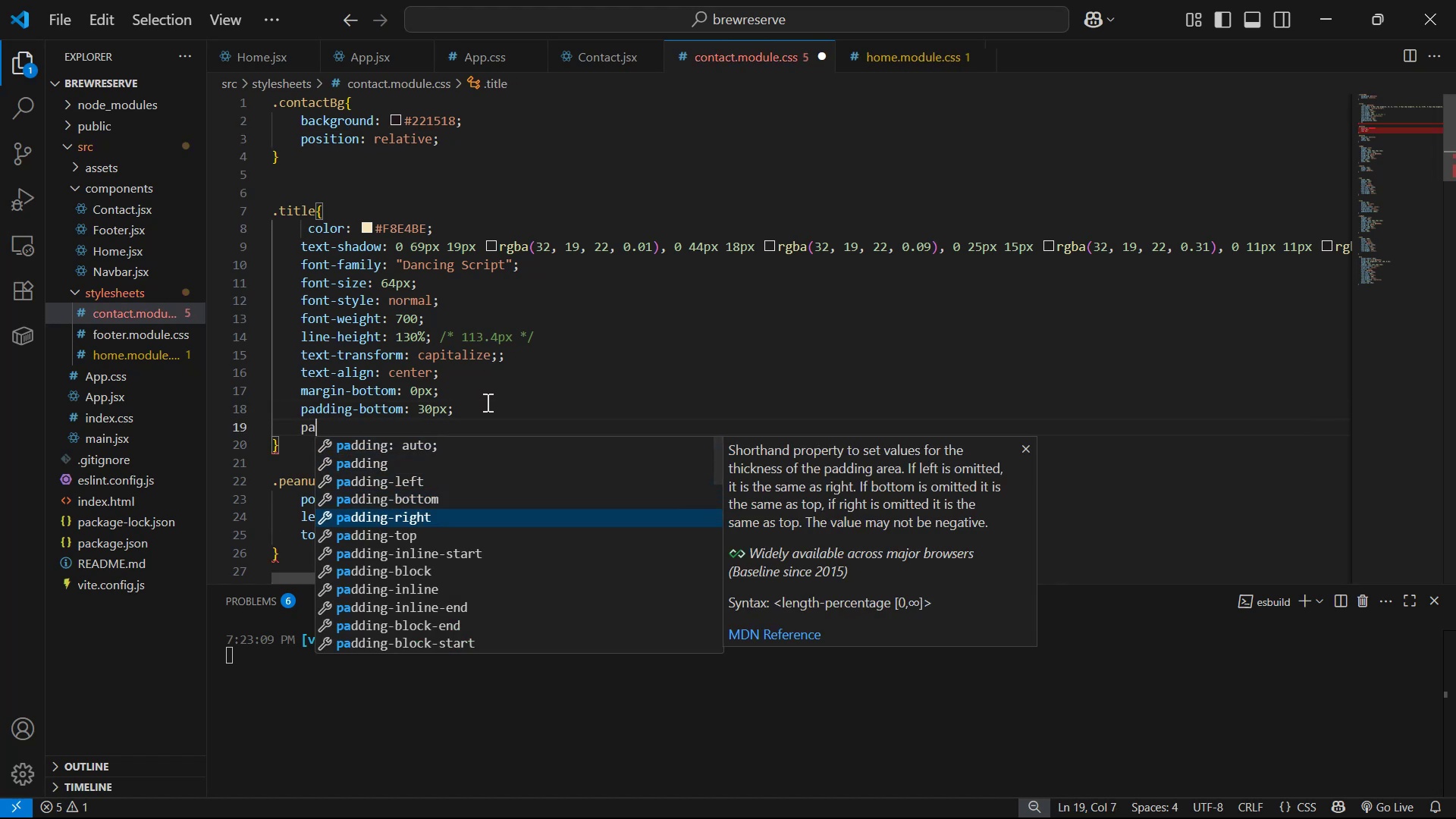 
key(ArrowDown)
 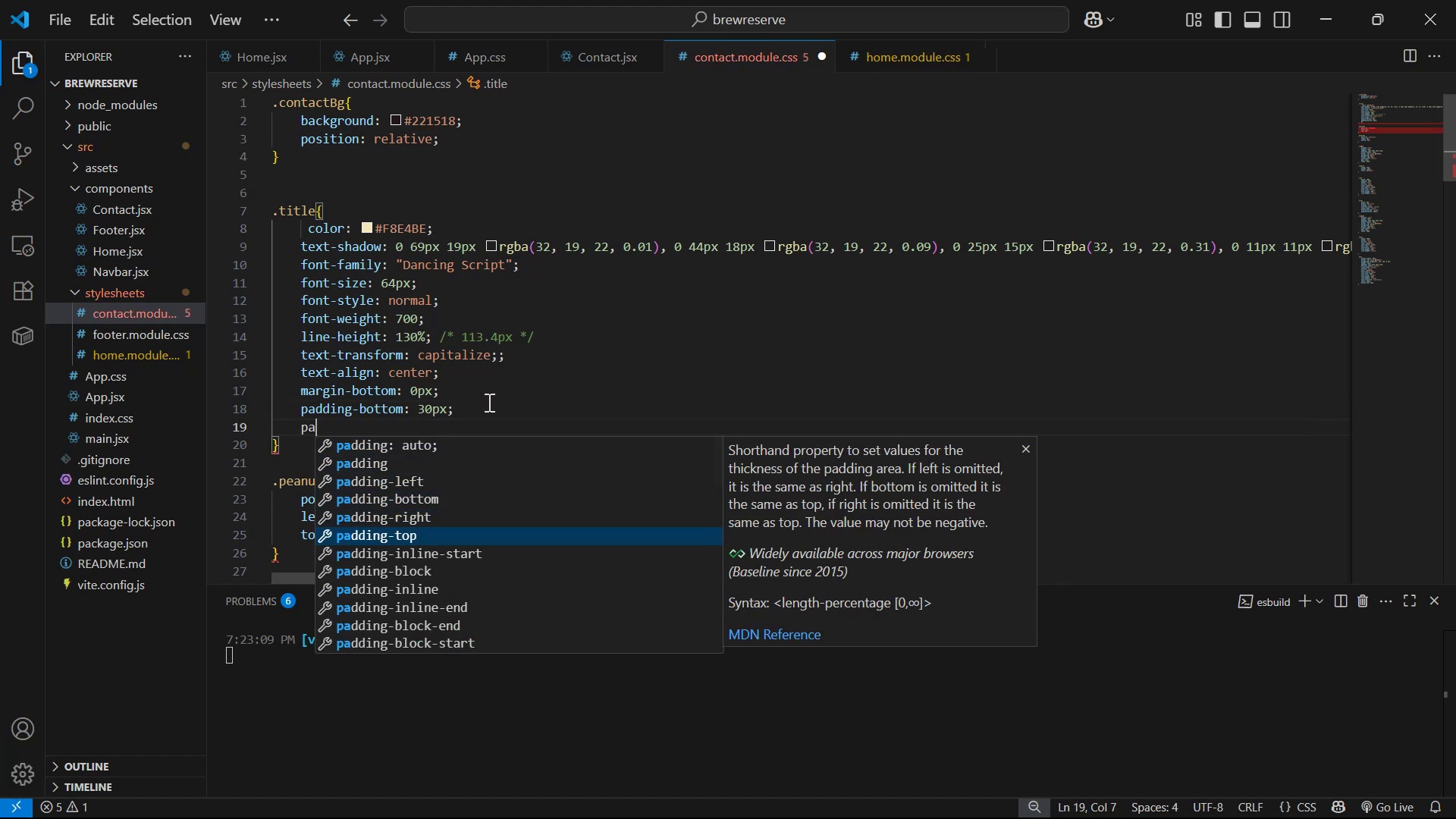 
key(Enter)
 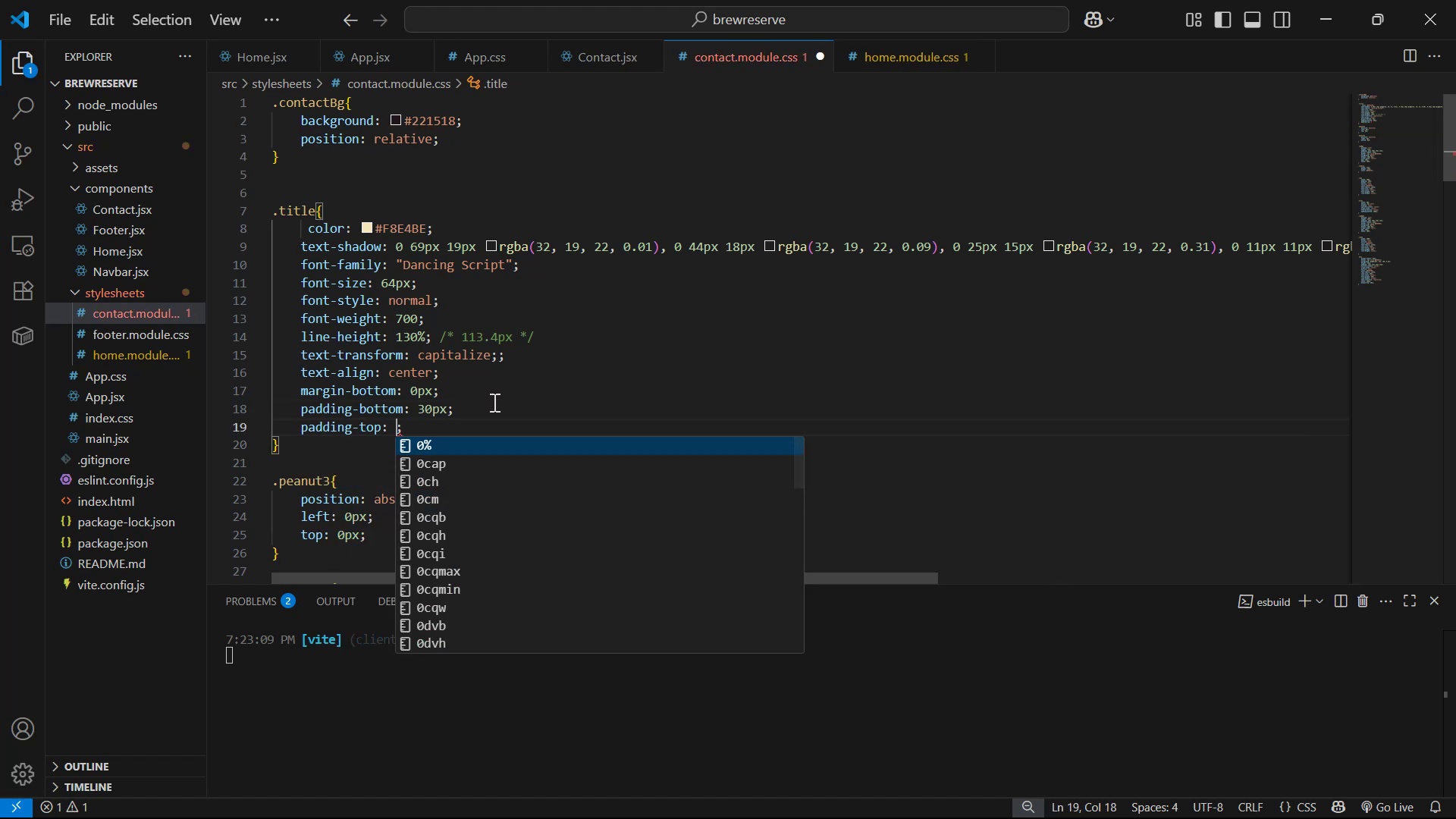 
type(100px)
 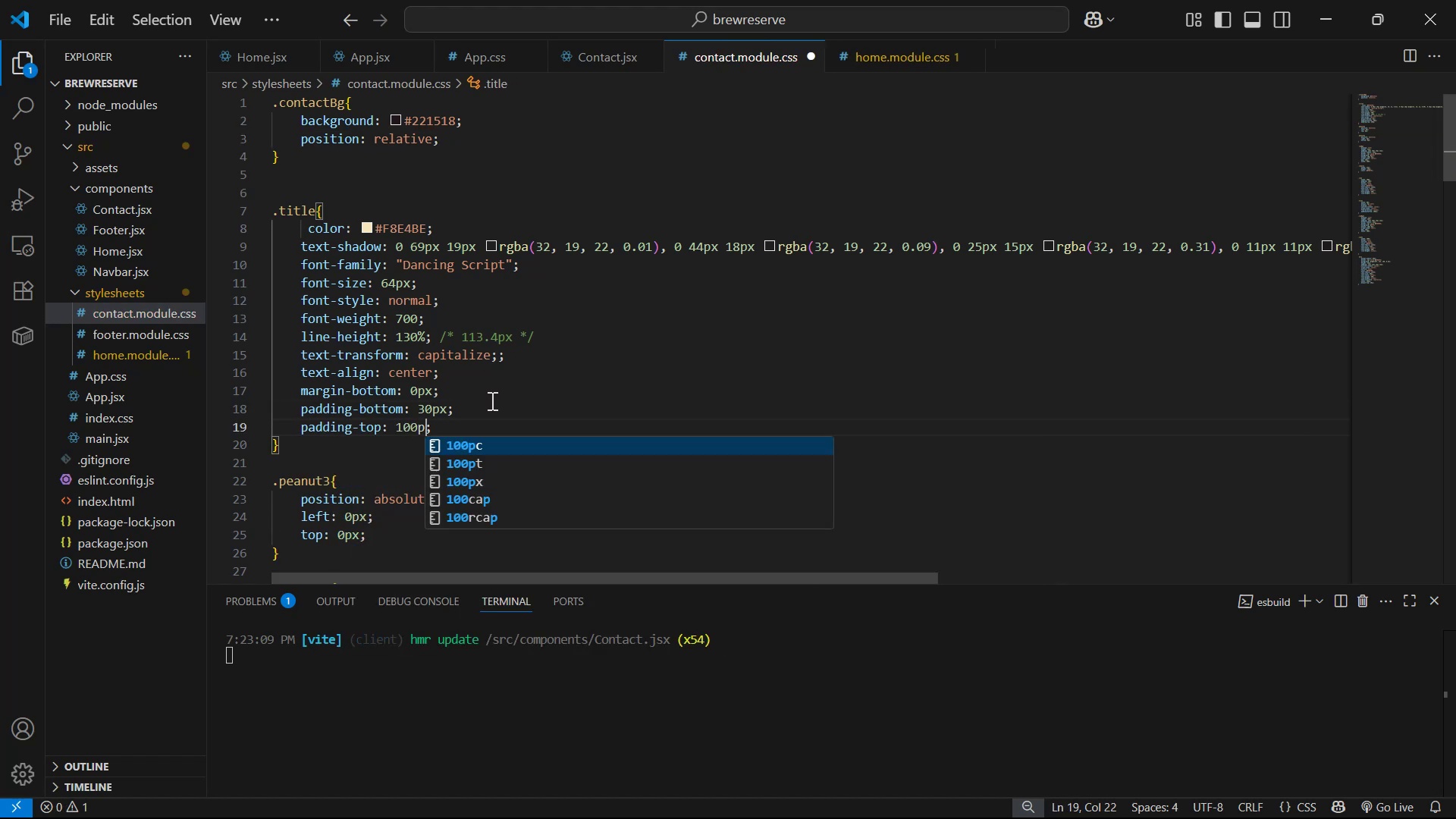 
key(Control+ControlLeft)
 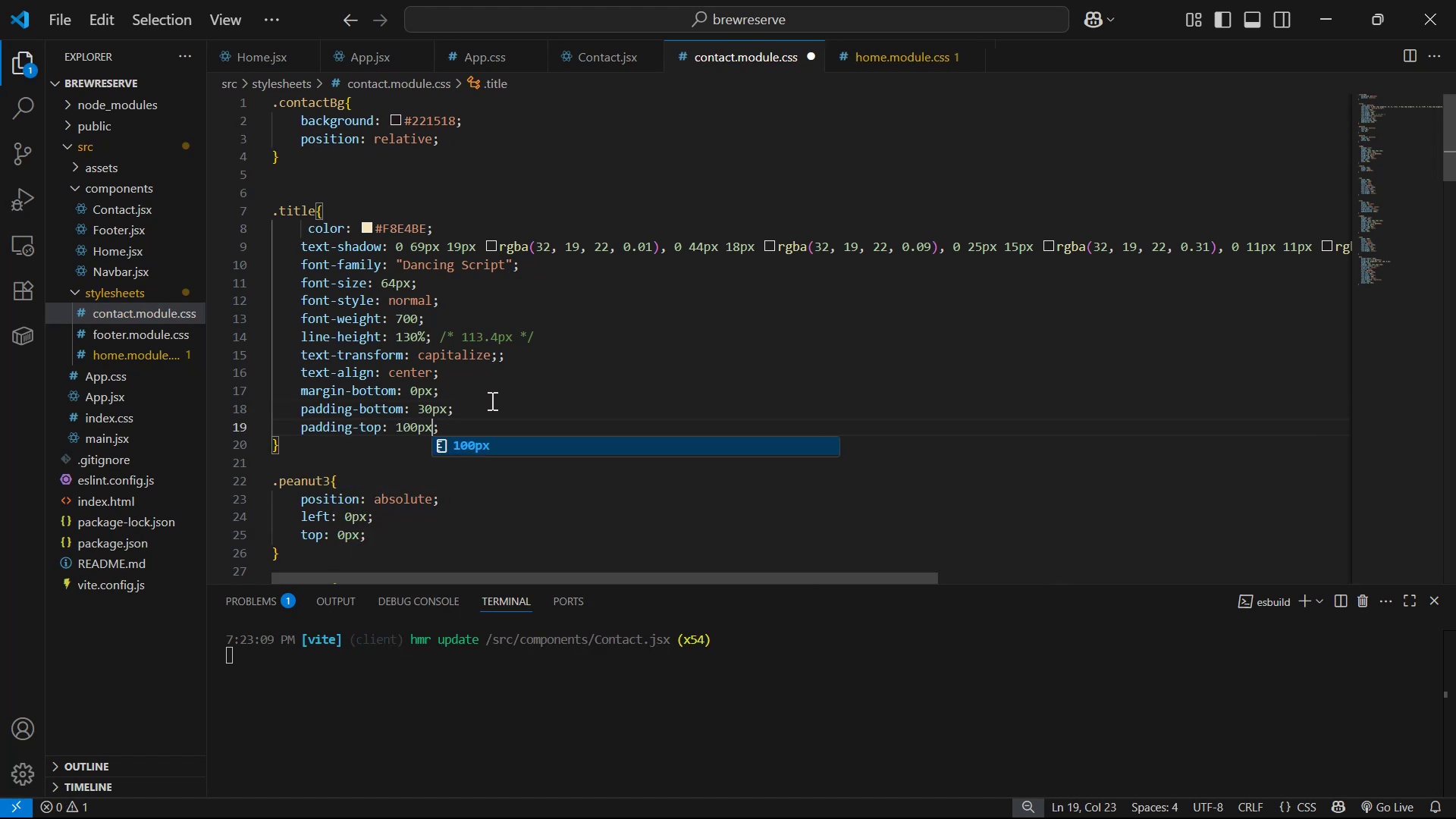 
key(Control+S)
 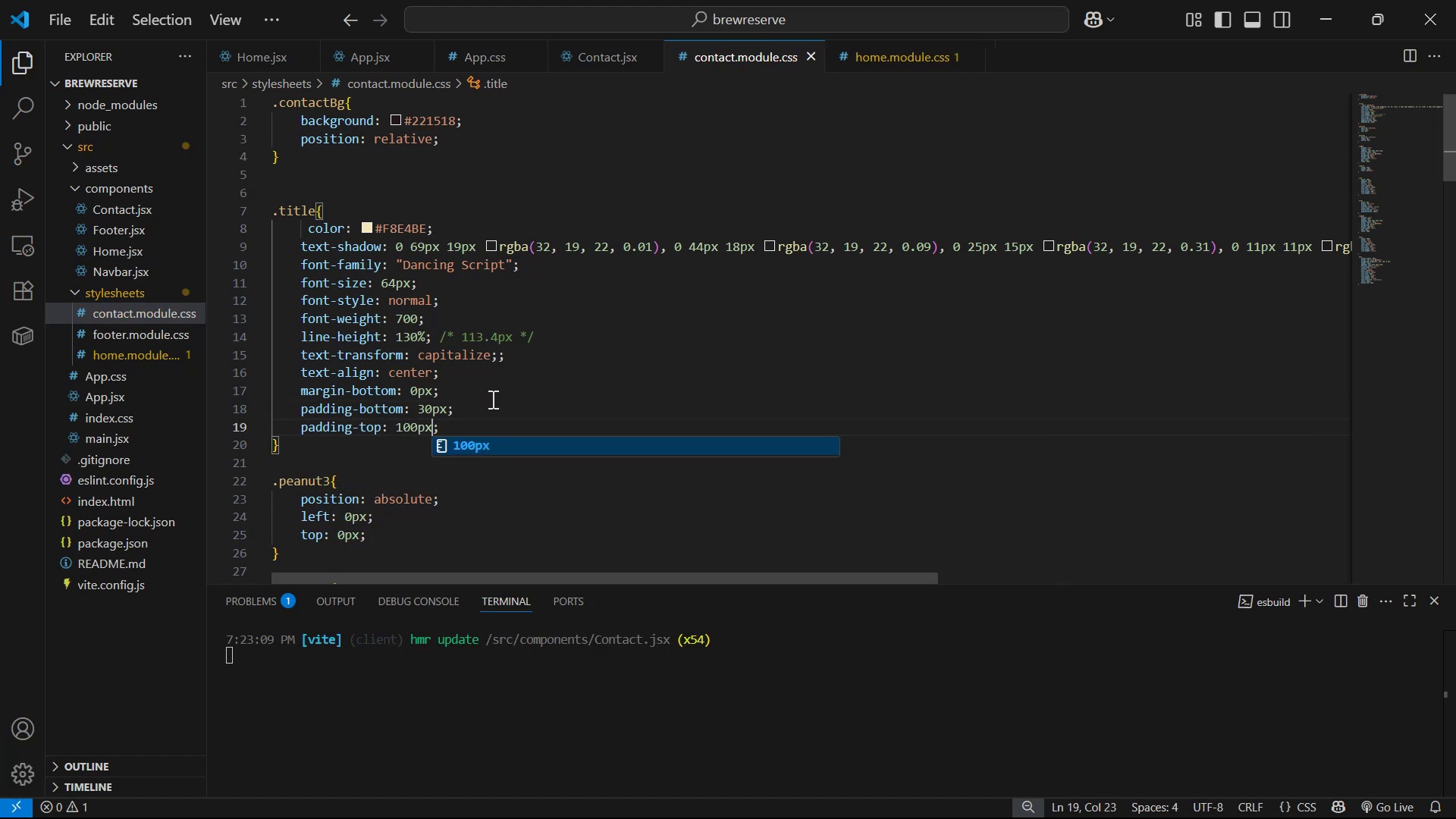 
key(Alt+Control+AltLeft)
 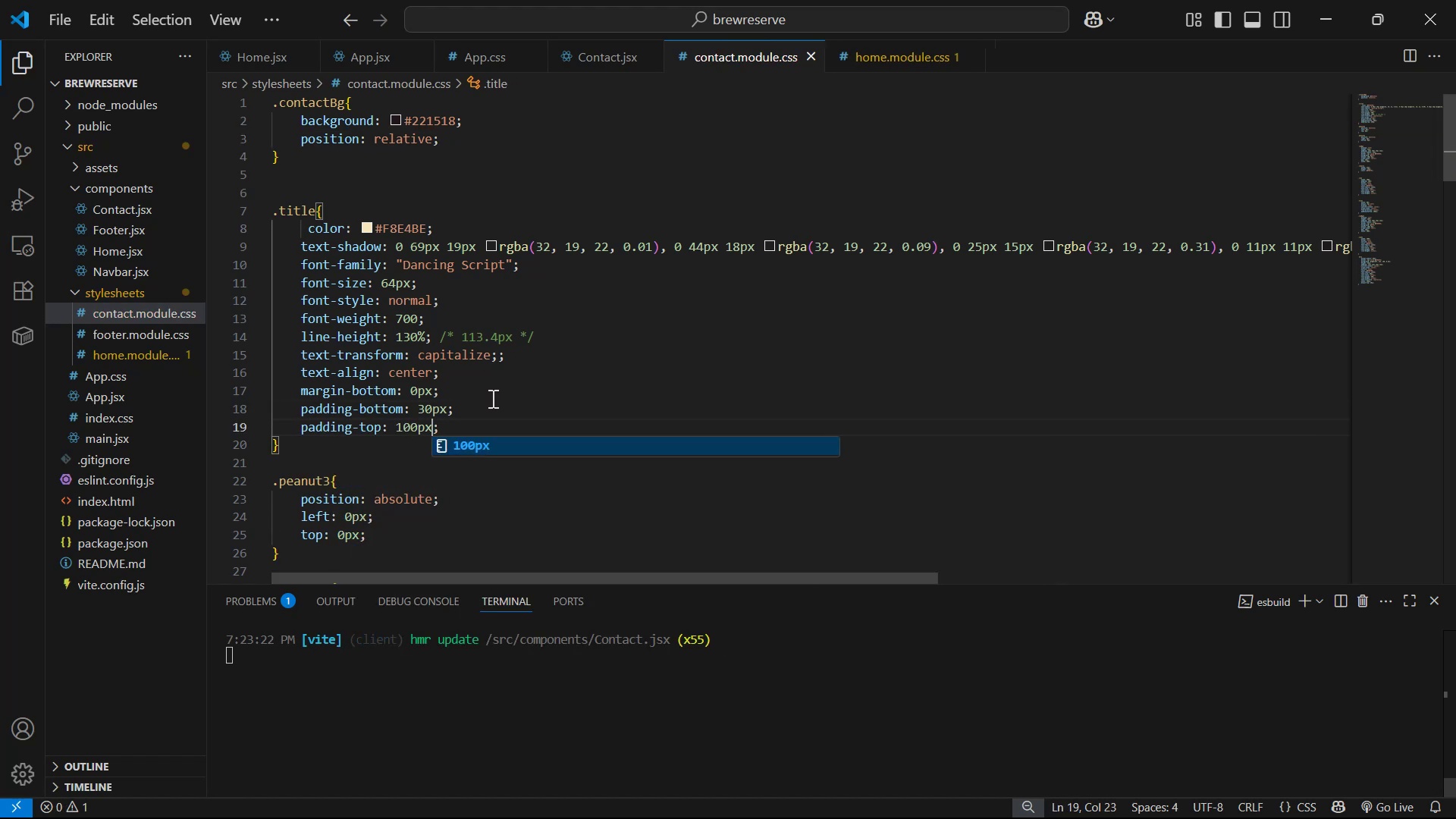 
key(Alt+Tab)
 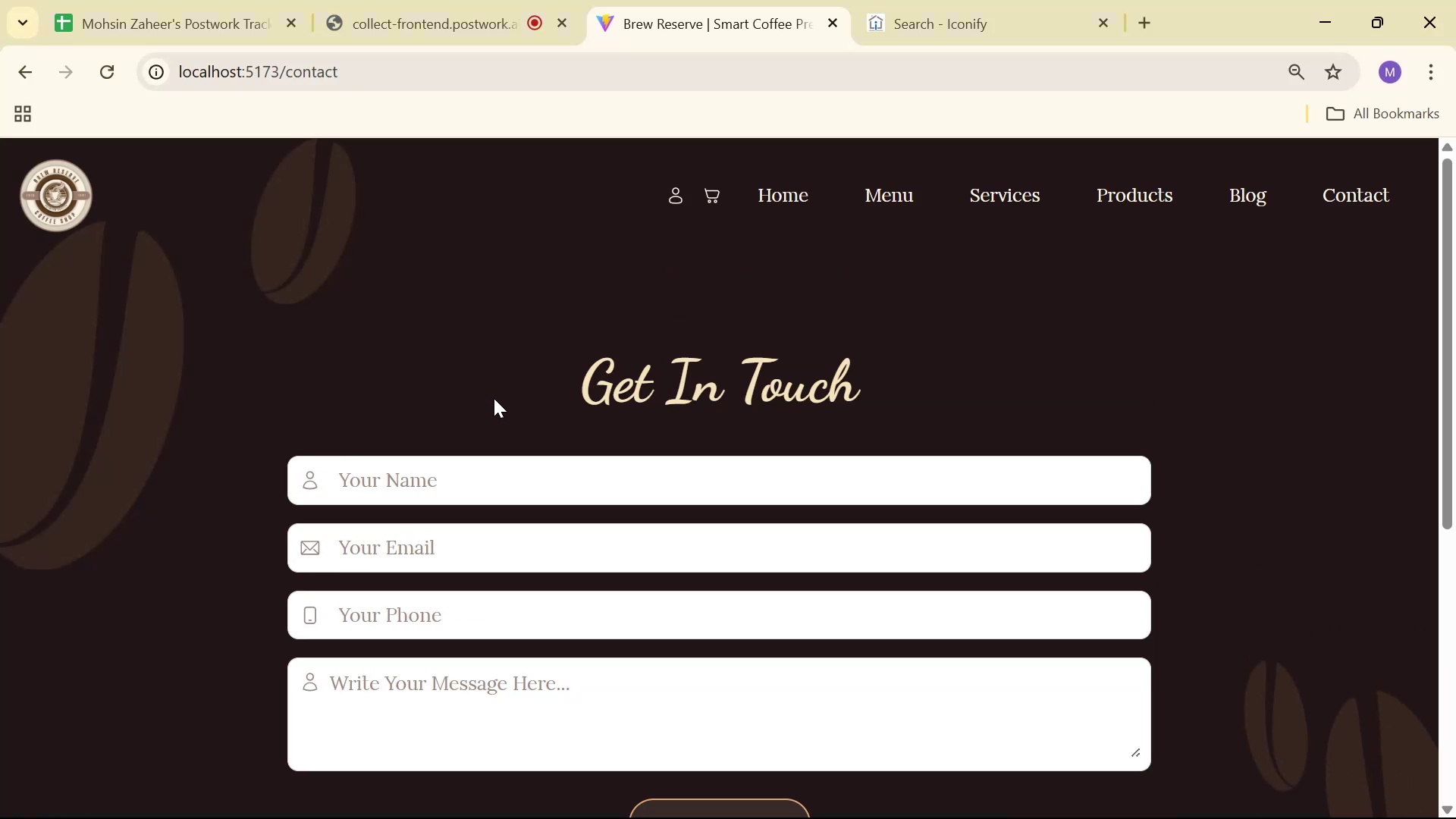 
key(Alt+AltLeft)
 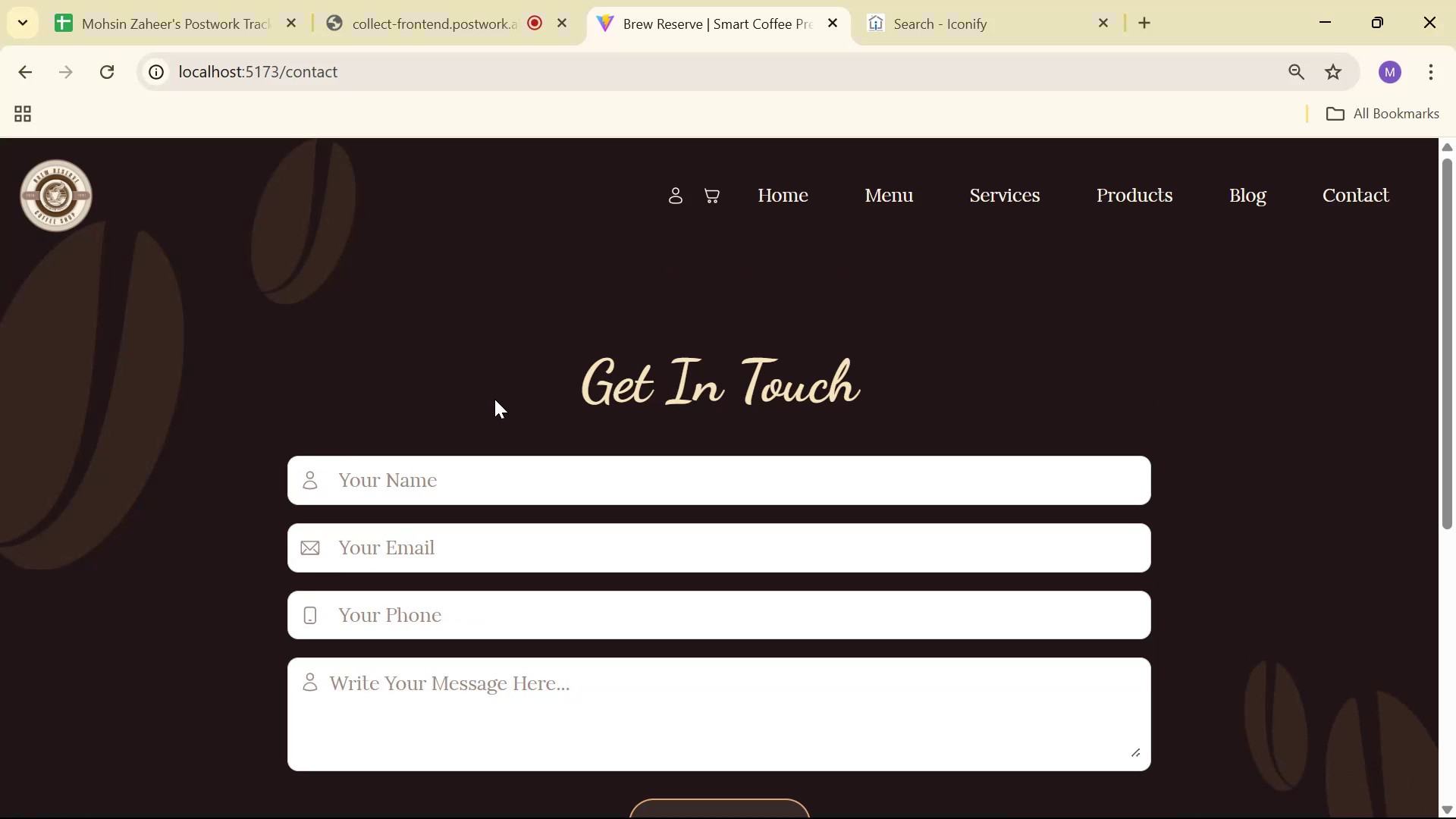 
key(Alt+Tab)
 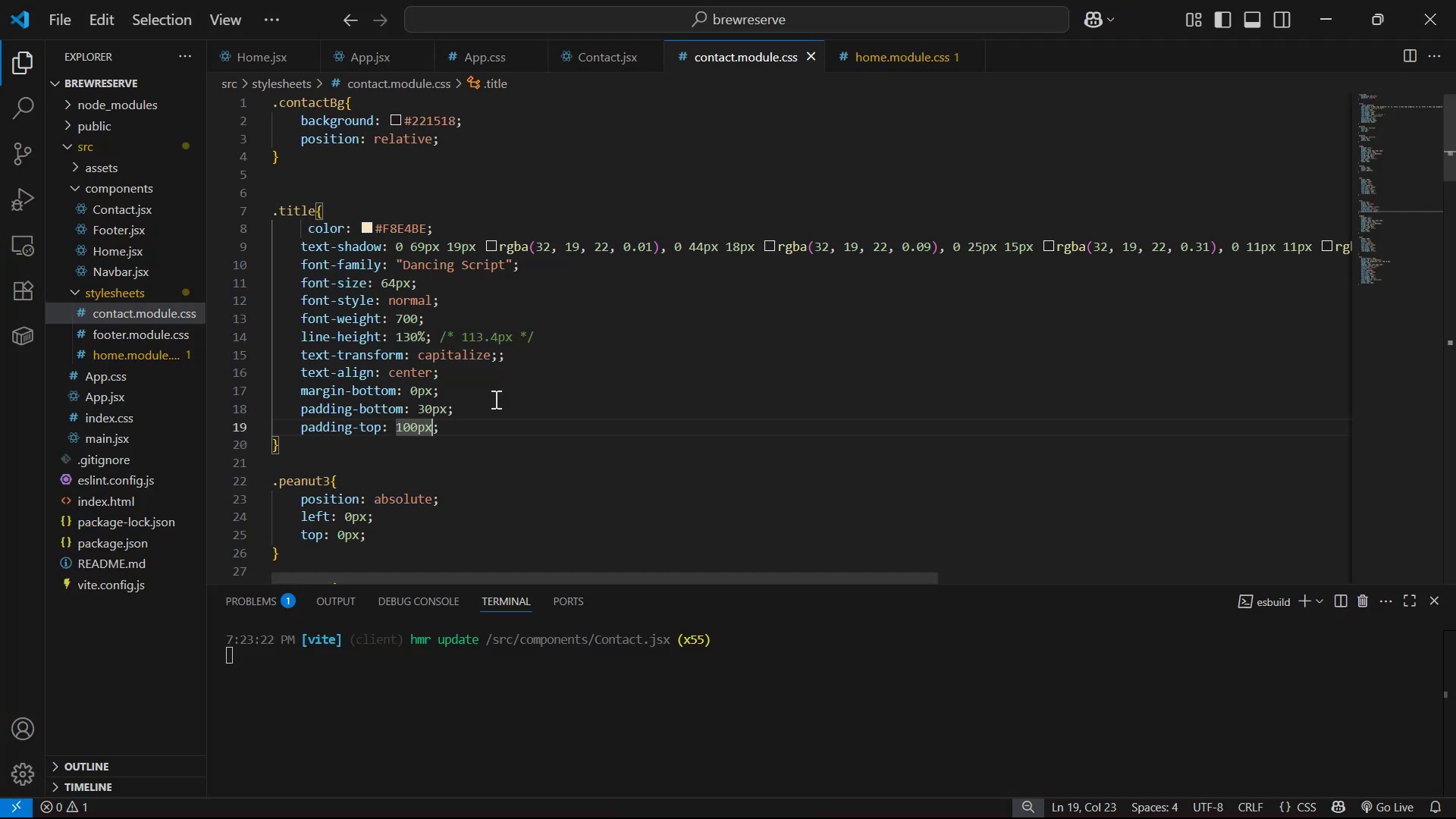 
key(ArrowLeft)
 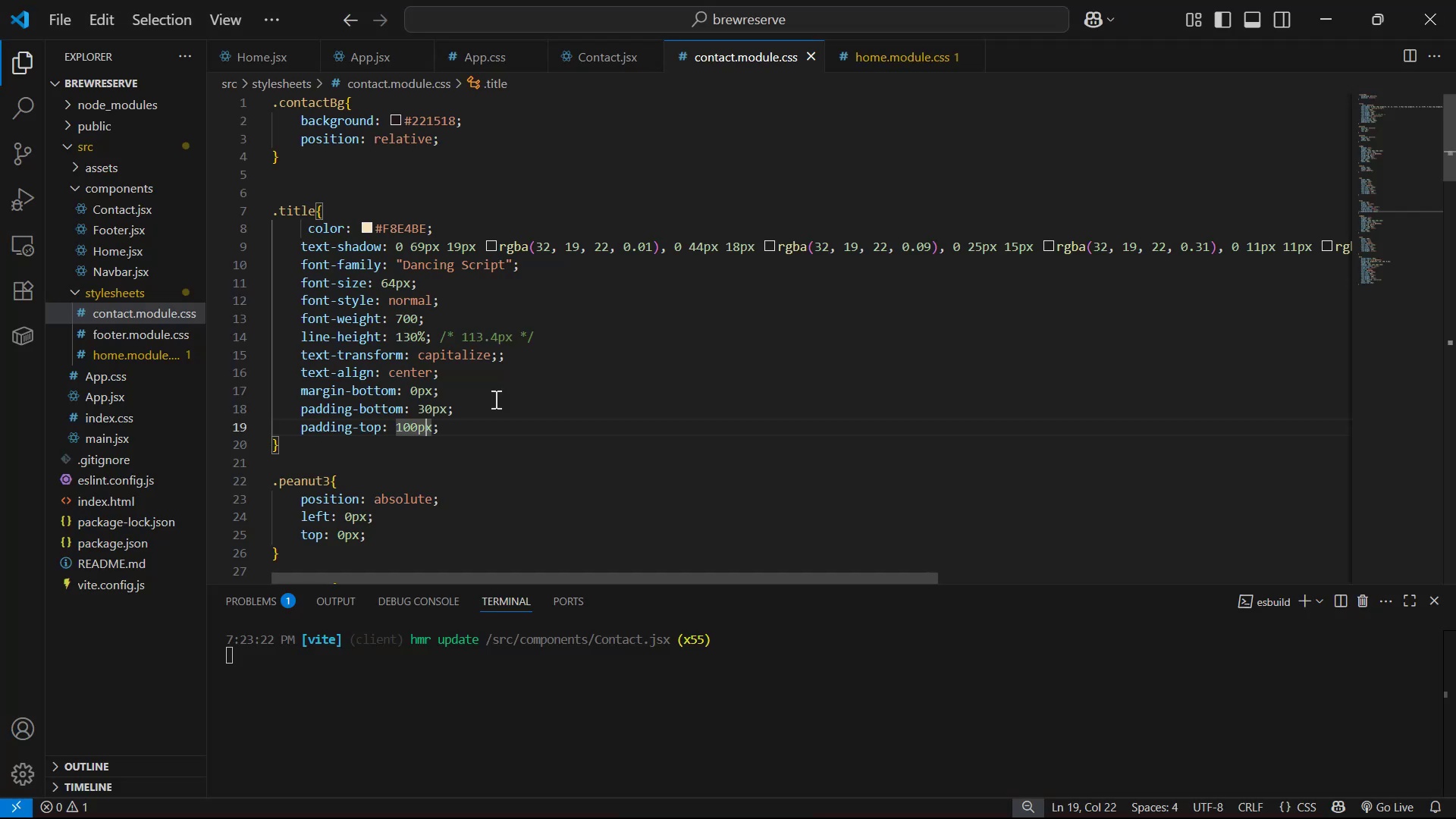 
key(ArrowLeft)
 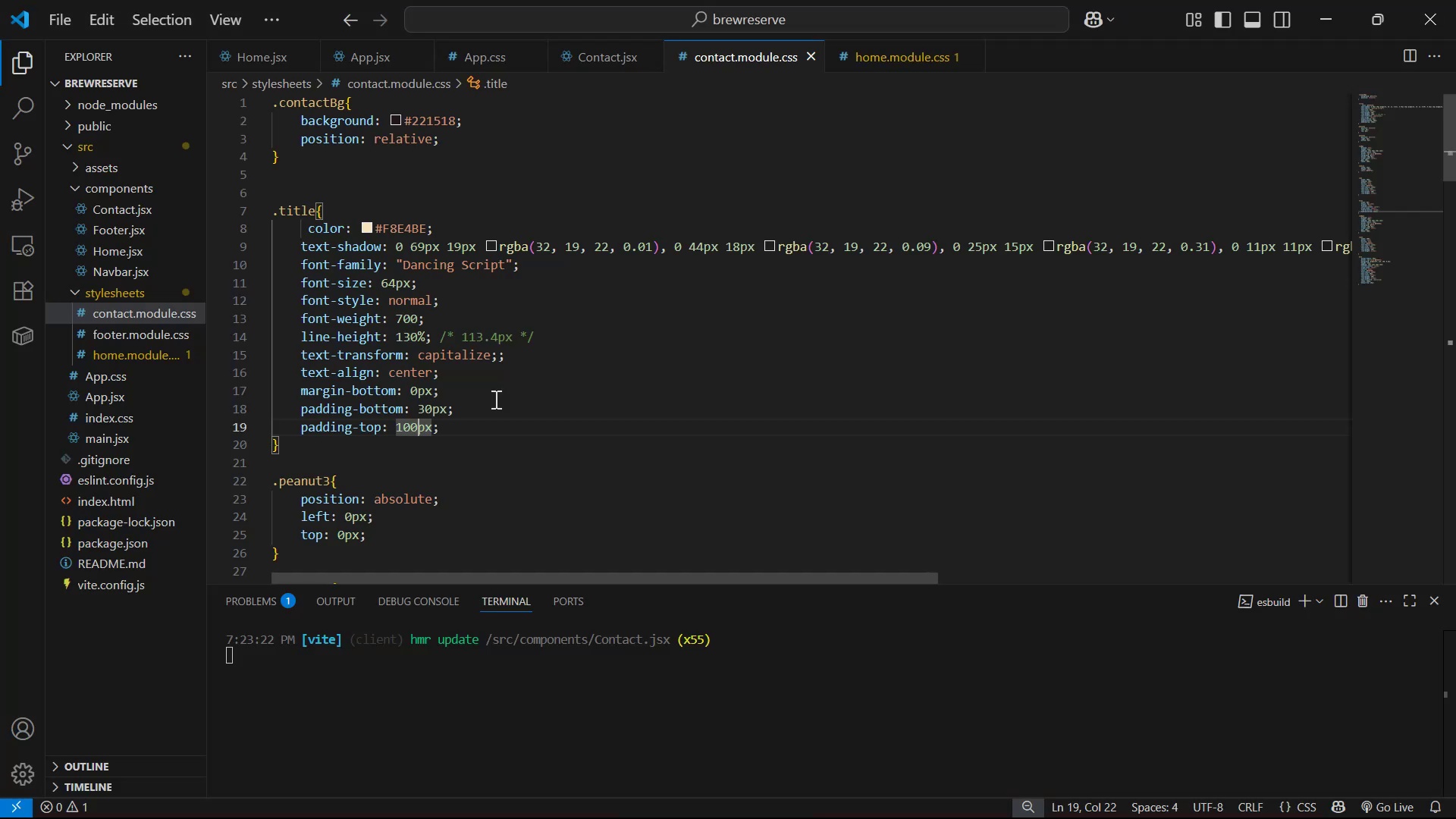 
key(ArrowLeft)
 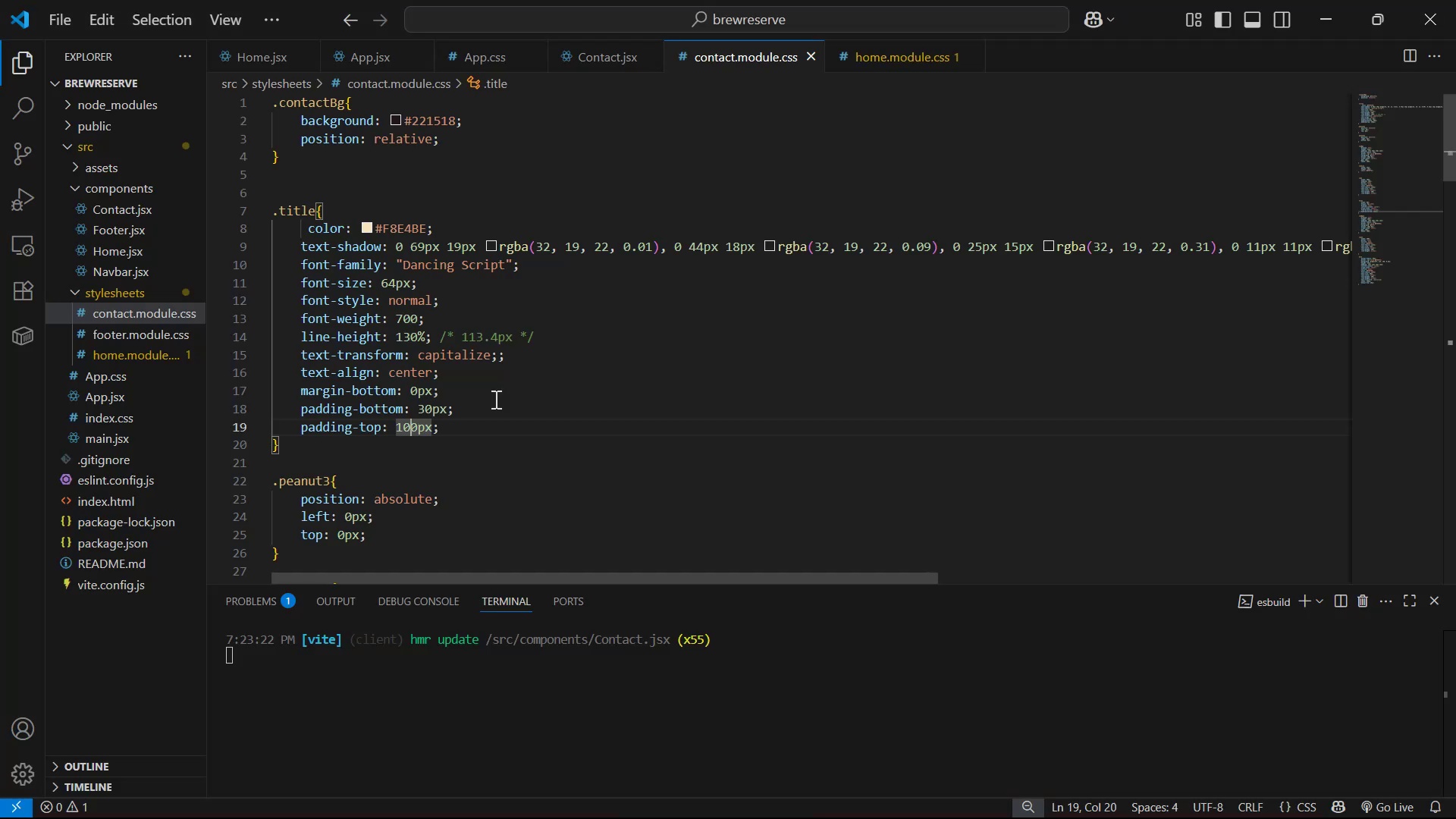 
key(Backspace)
 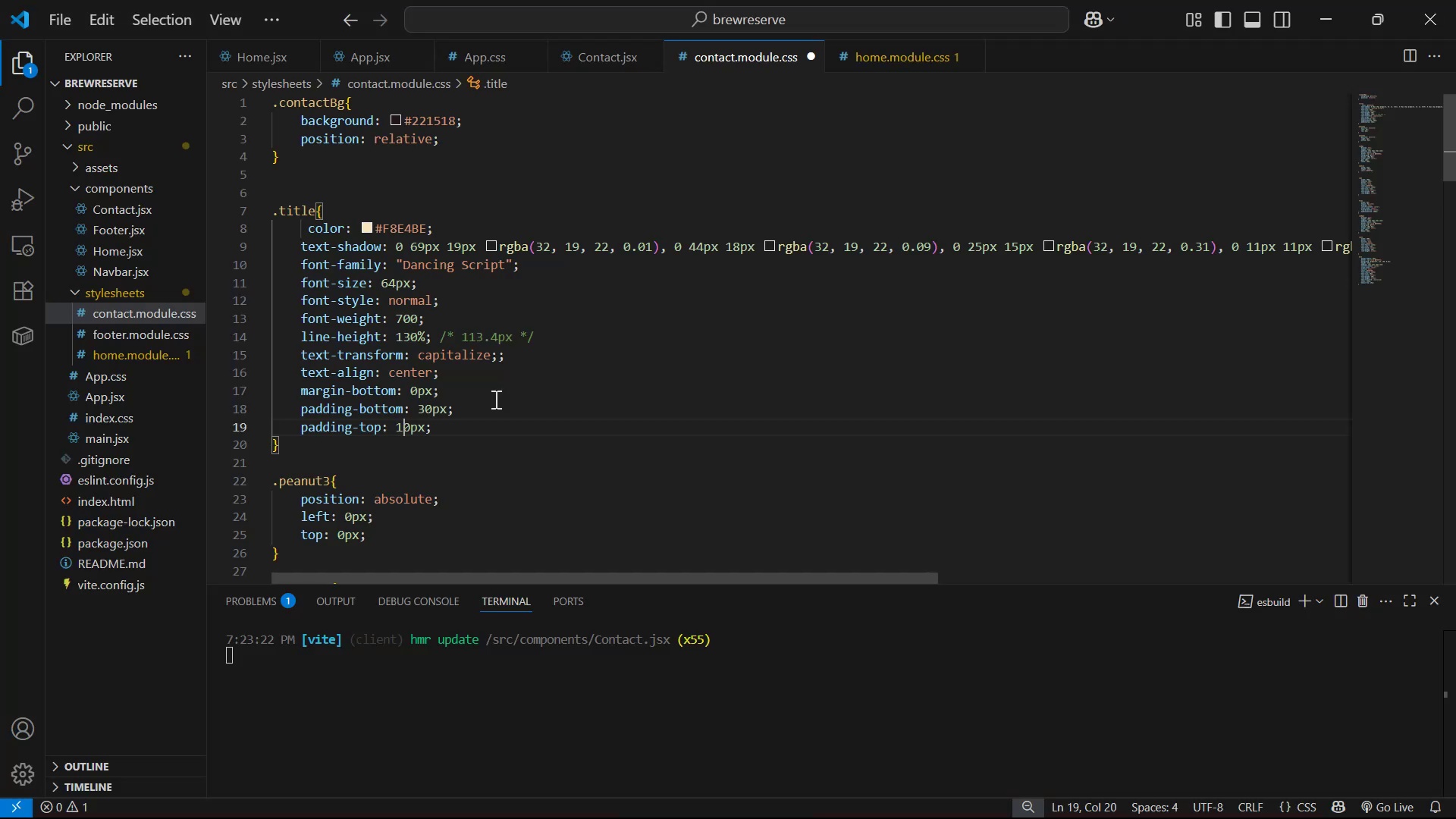 
key(Backspace)
 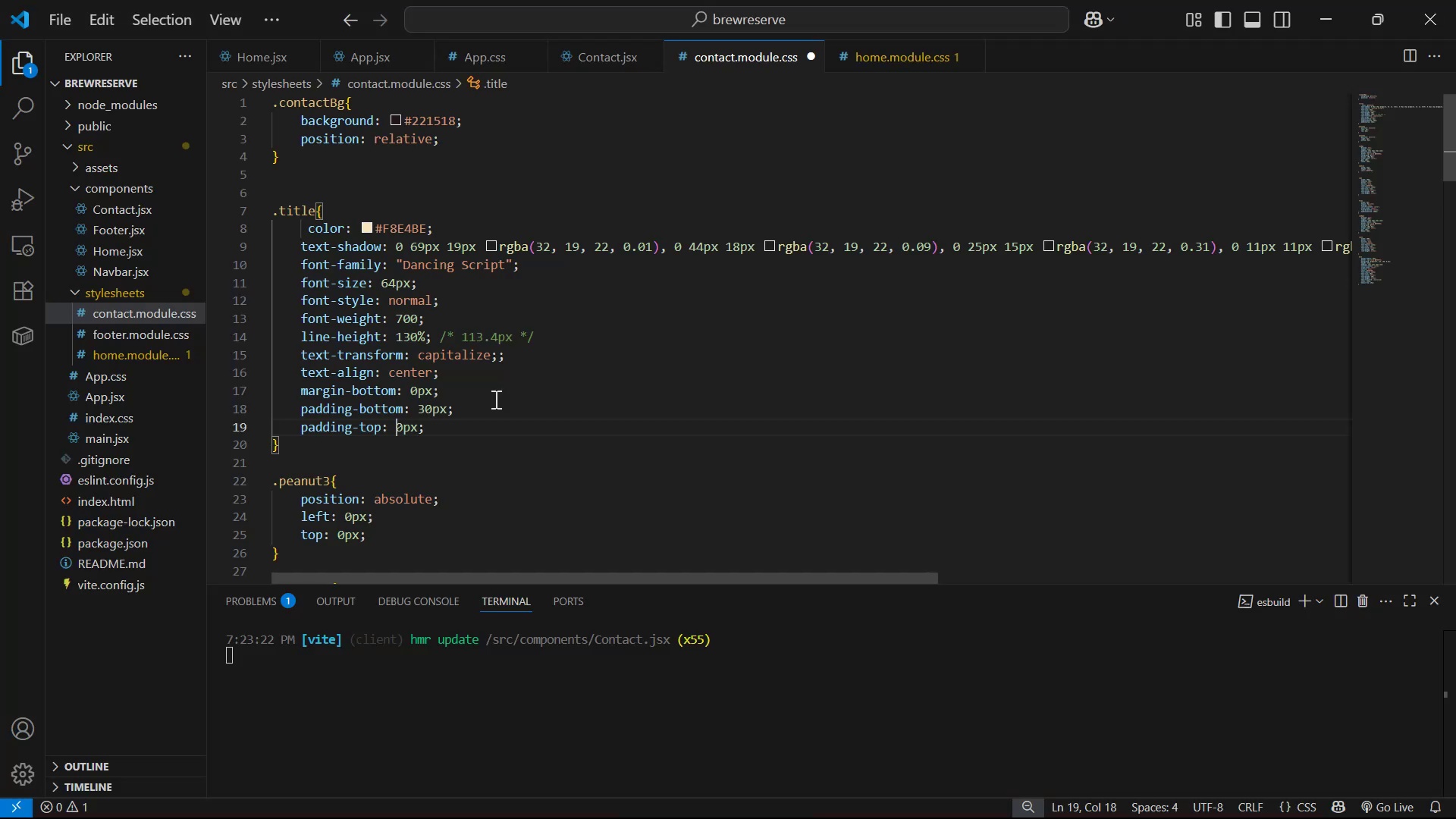 
key(5)
 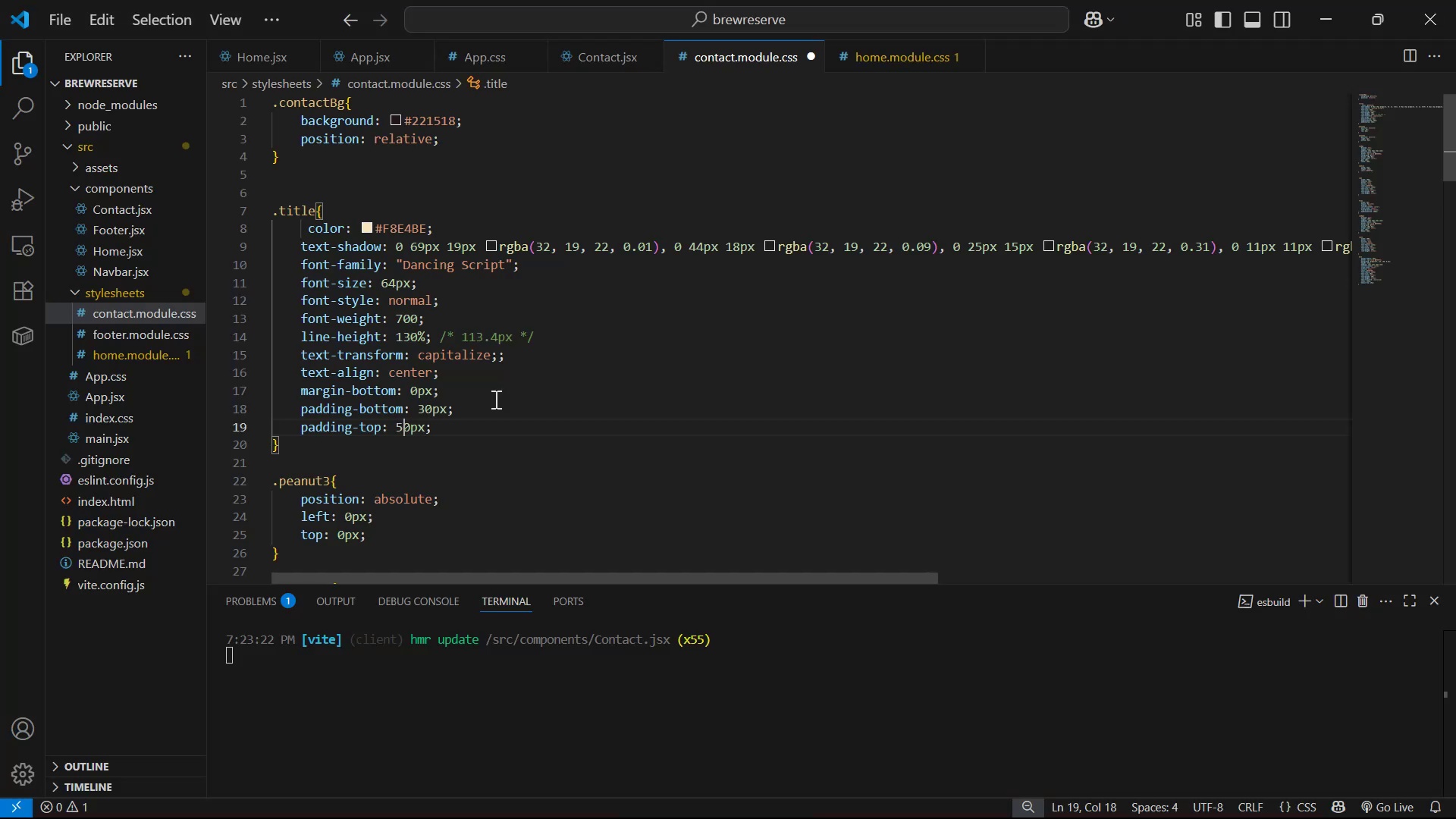 
key(Control+S)
 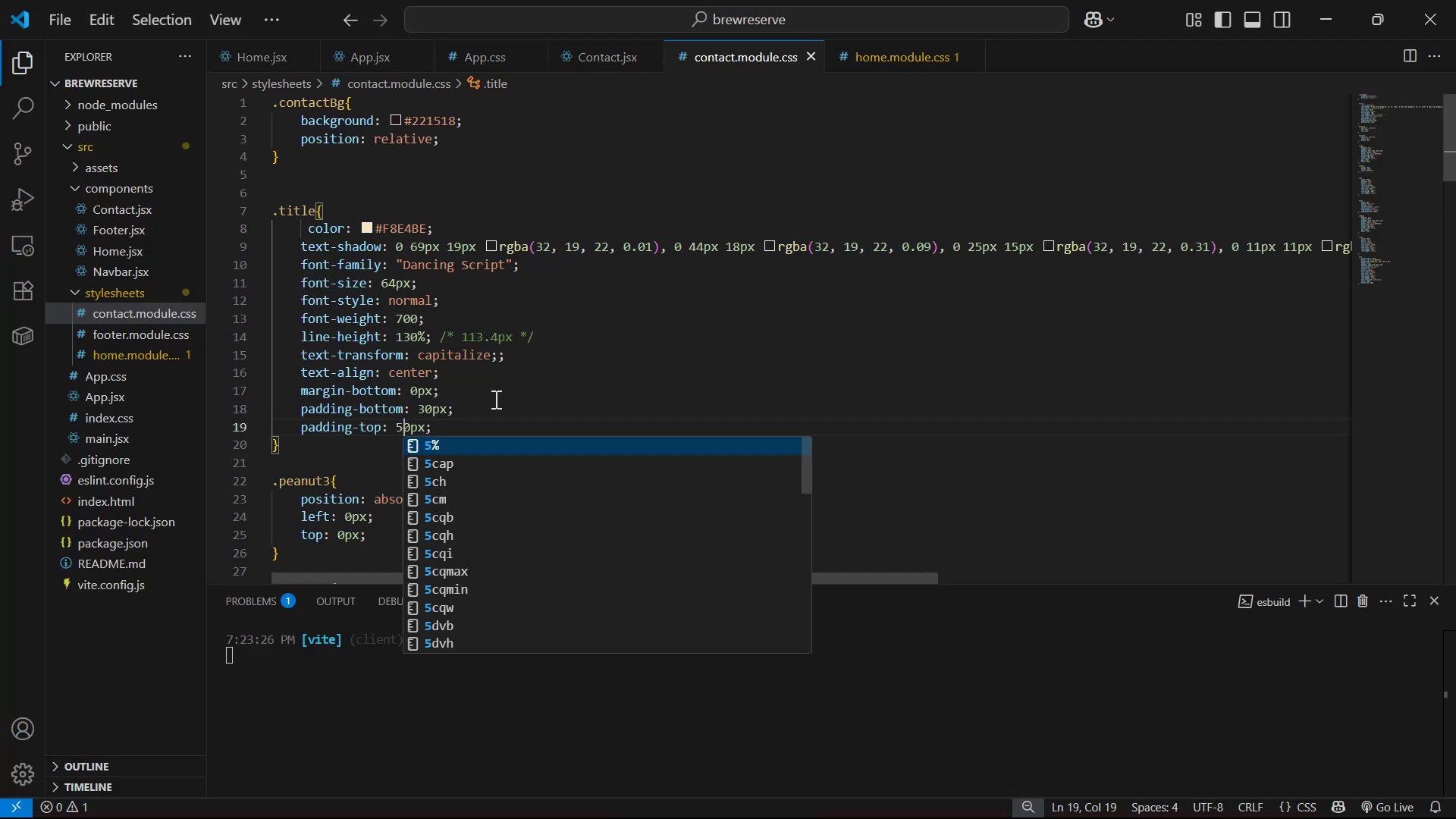 
key(Alt+AltLeft)
 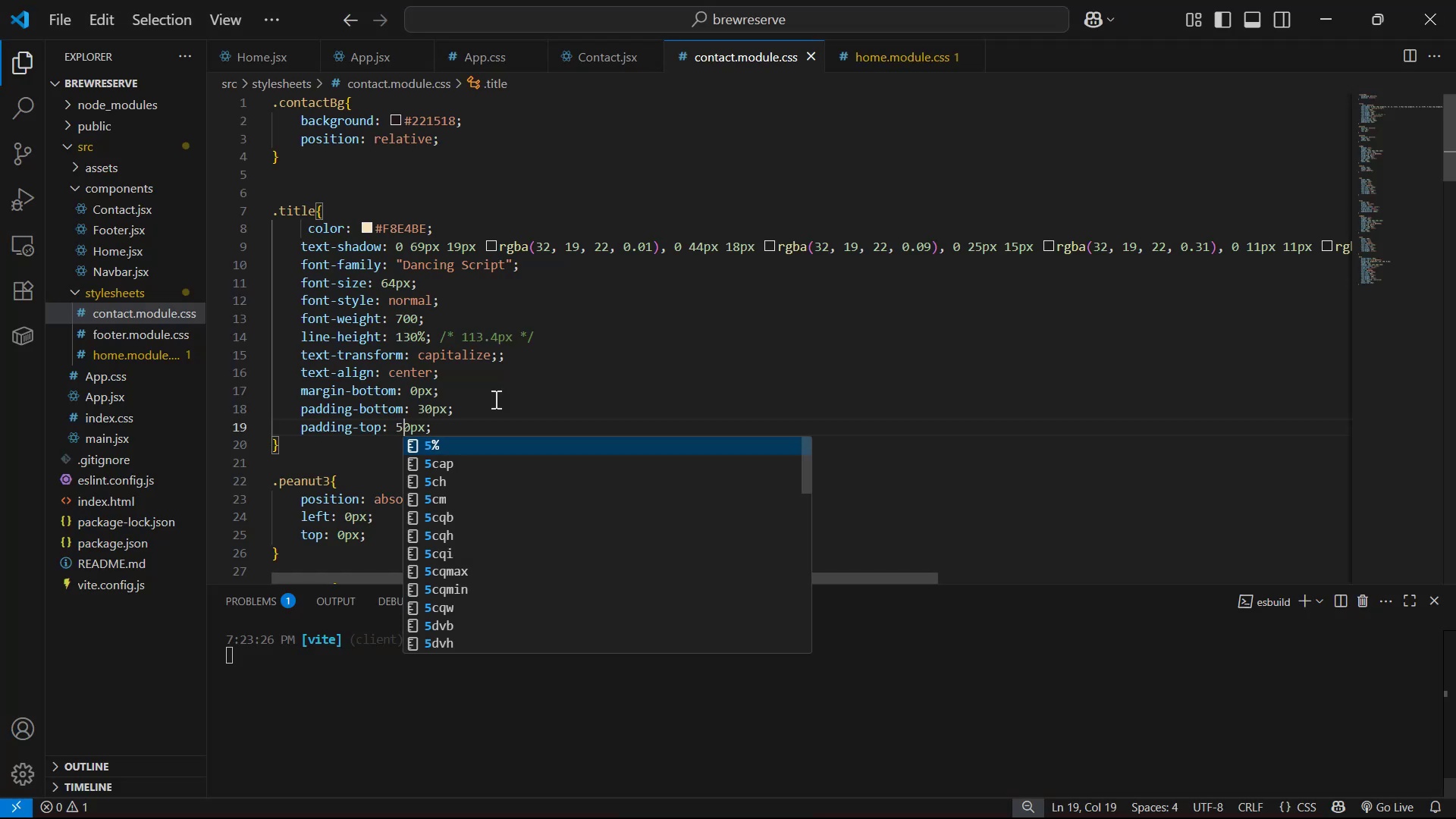 
key(Alt+Tab)
 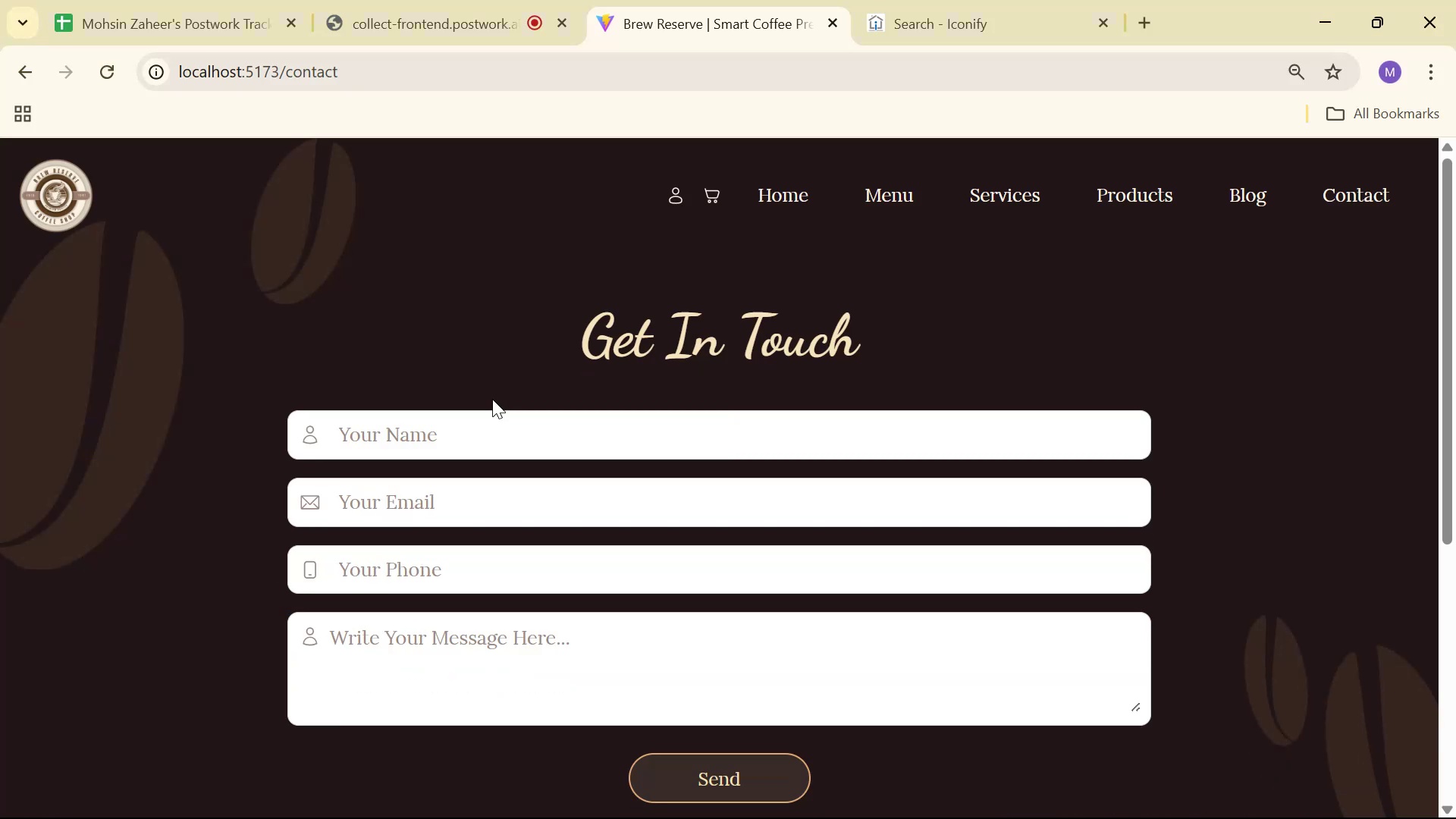 
scroll: coordinate [467, 331], scroll_direction: up, amount: 2.0
 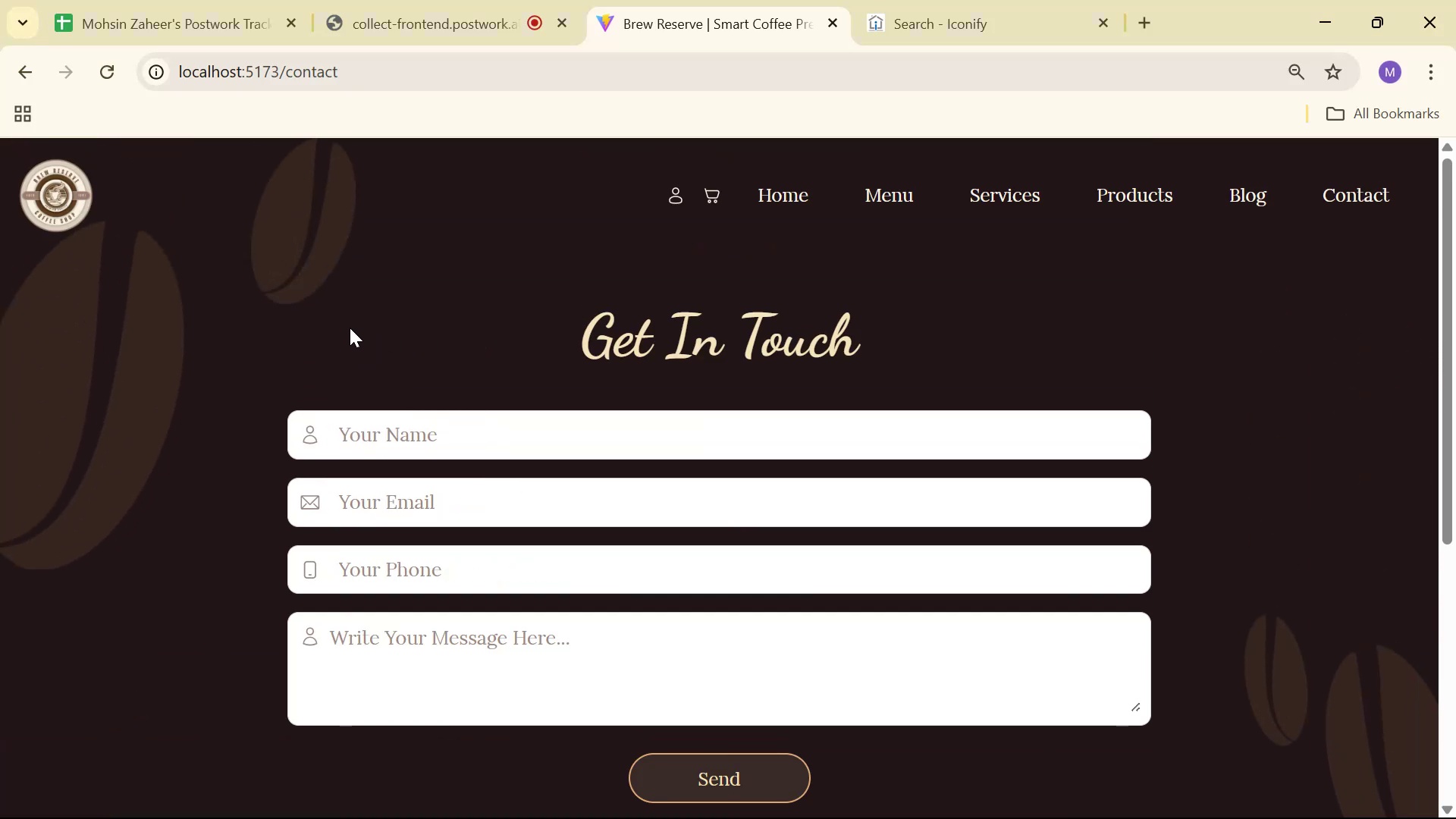 
key(Alt+AltLeft)
 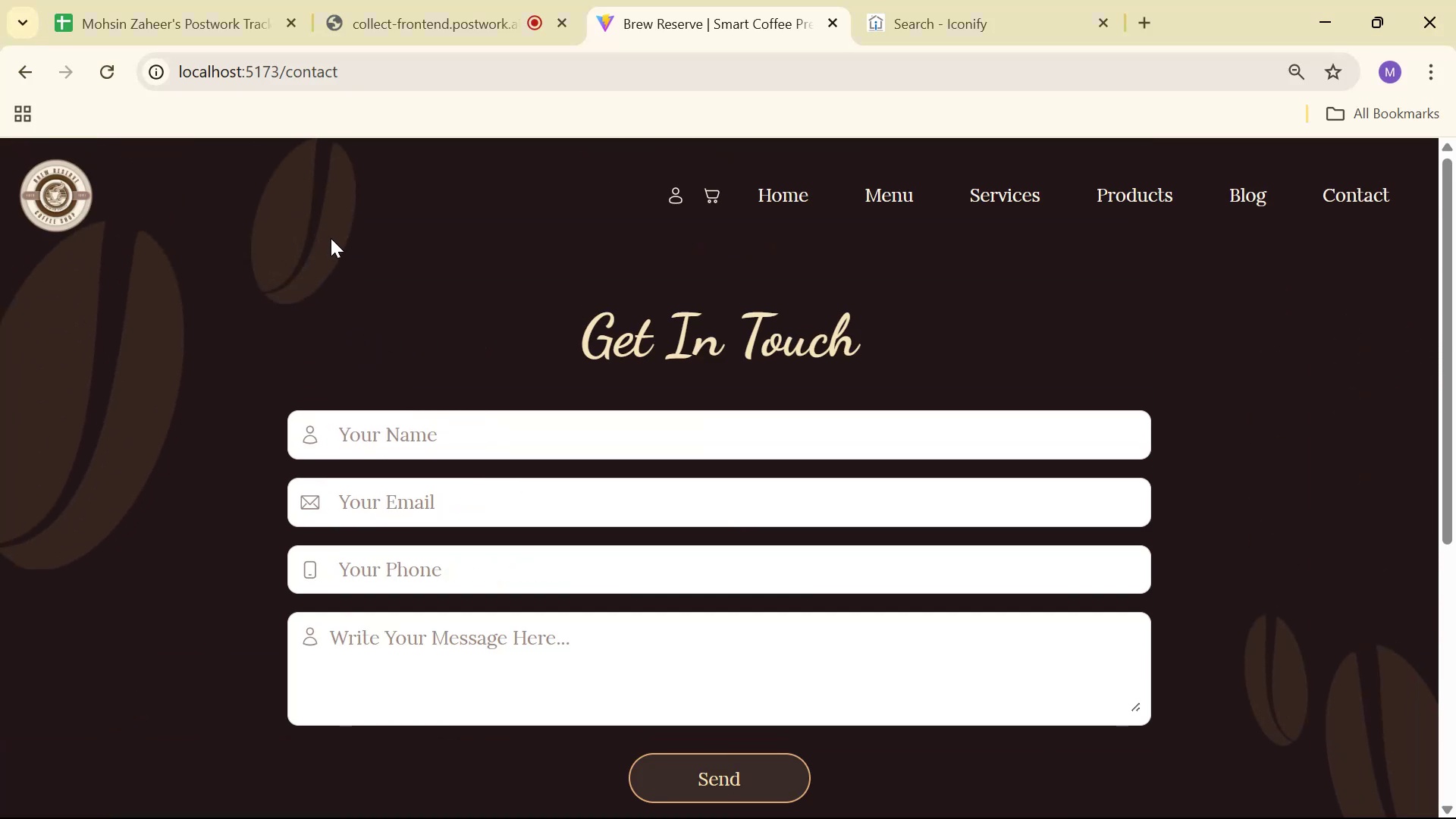 
key(Alt+Tab)
 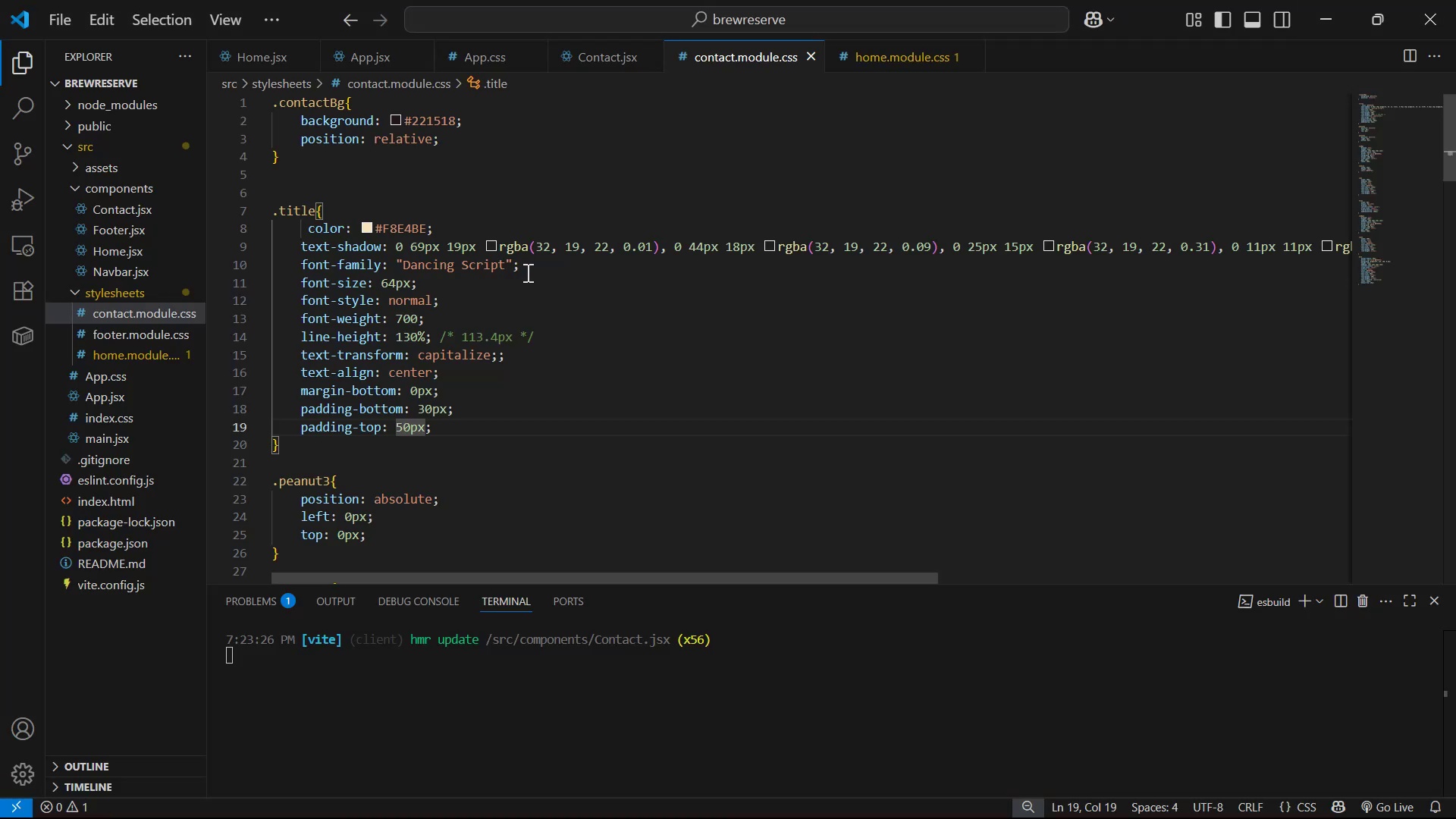 
key(Alt+AltLeft)
 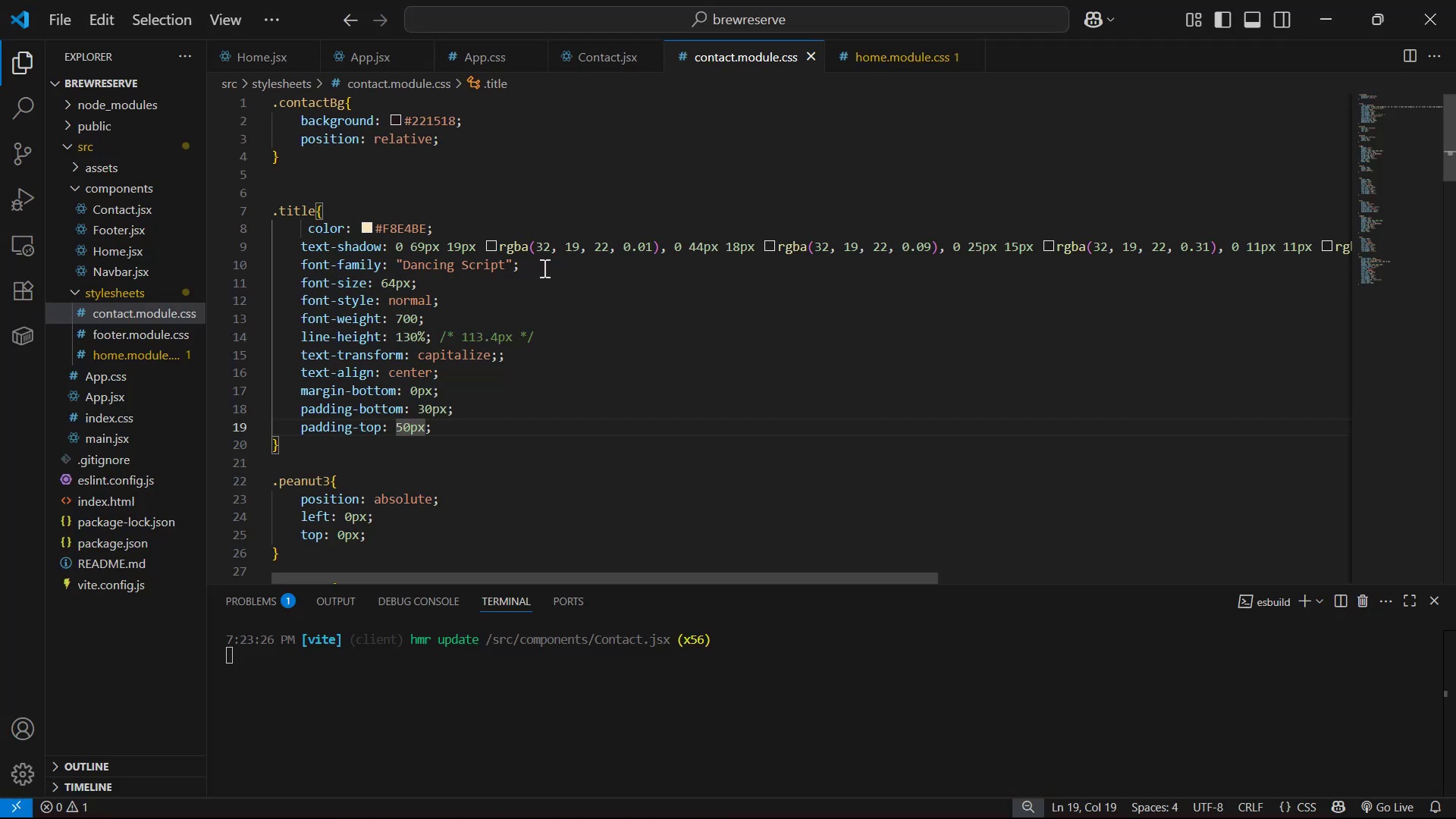 
key(Alt+Tab)
 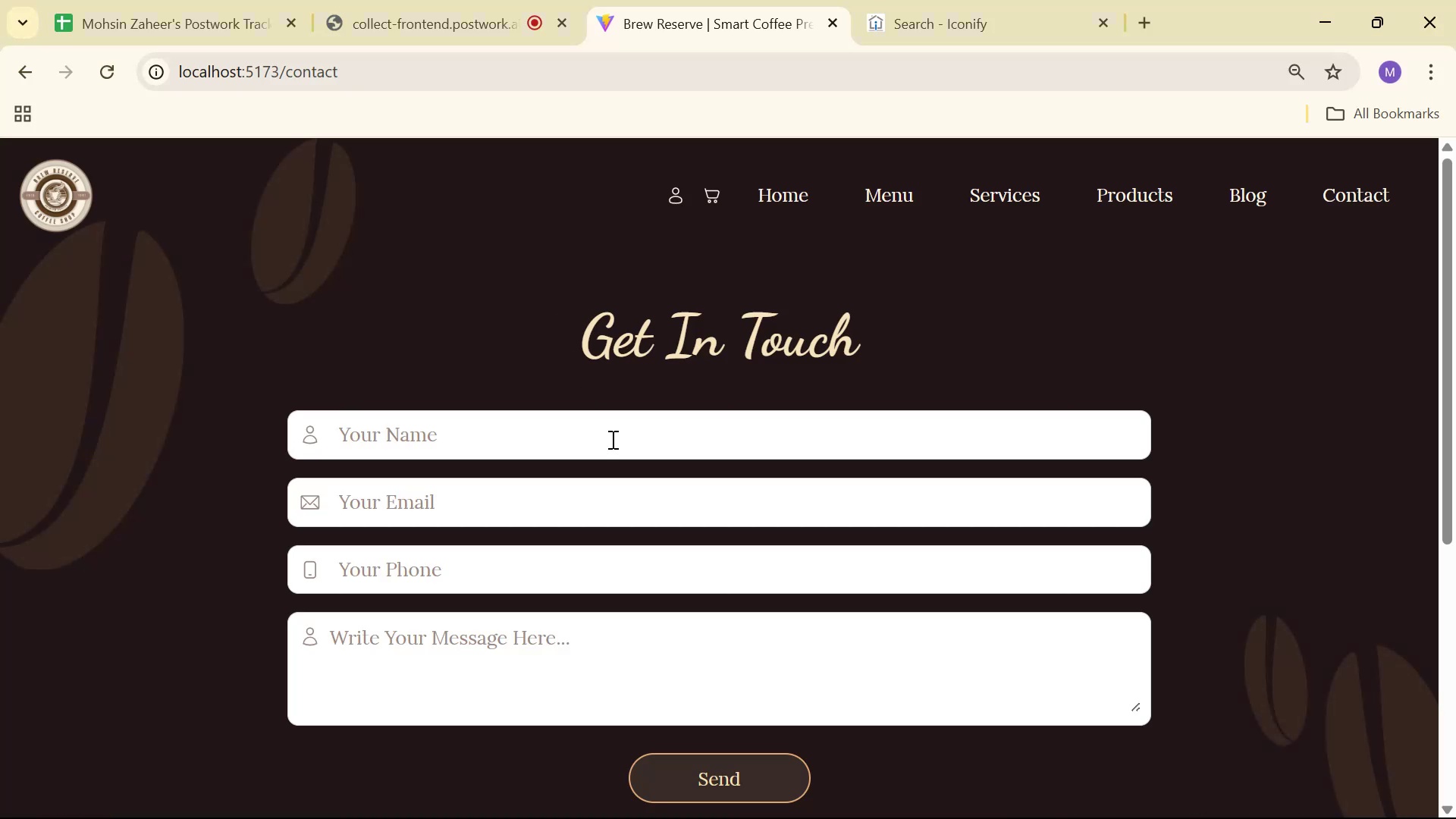 
key(Alt+AltLeft)
 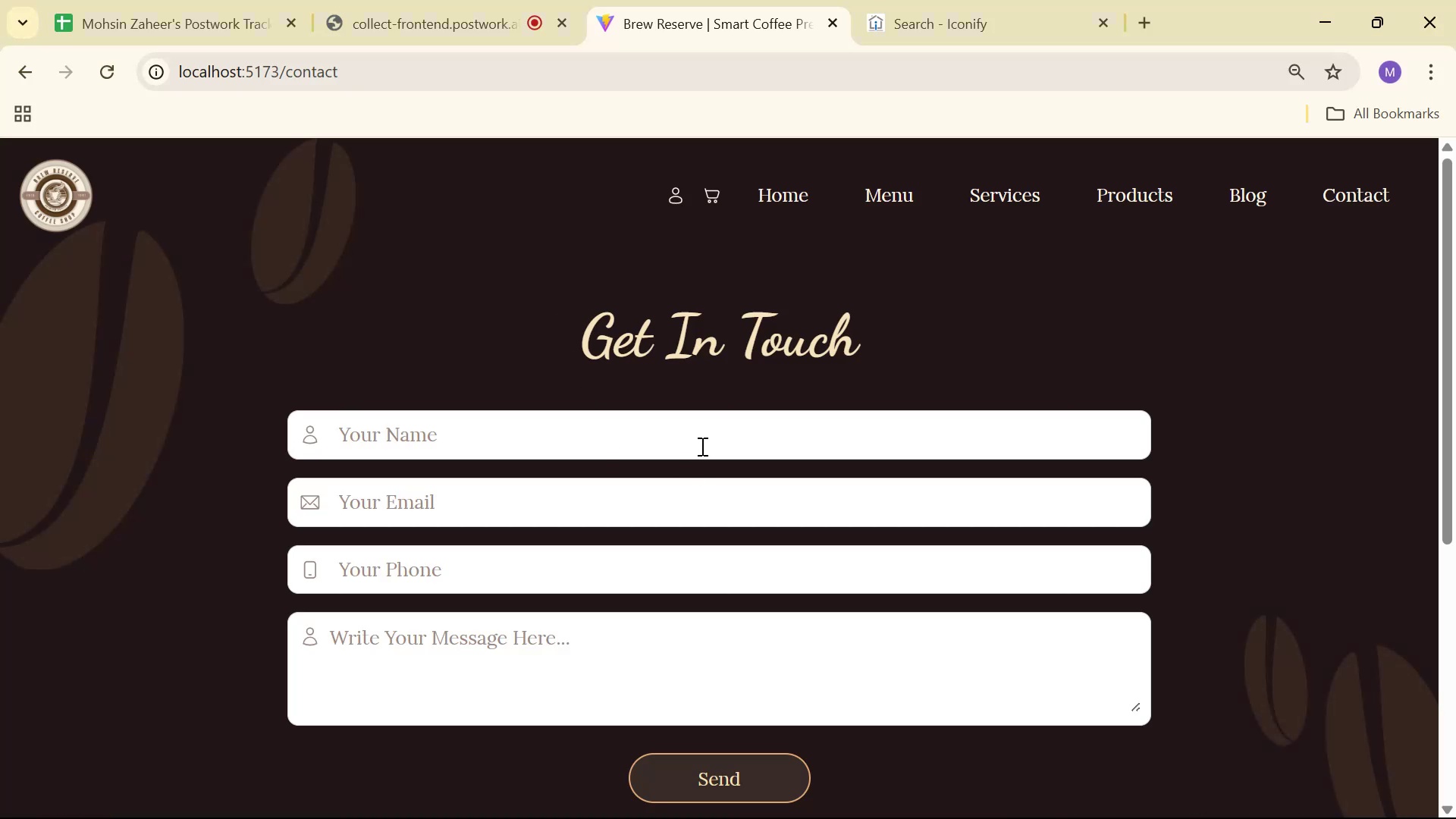 
key(Alt+Tab)
 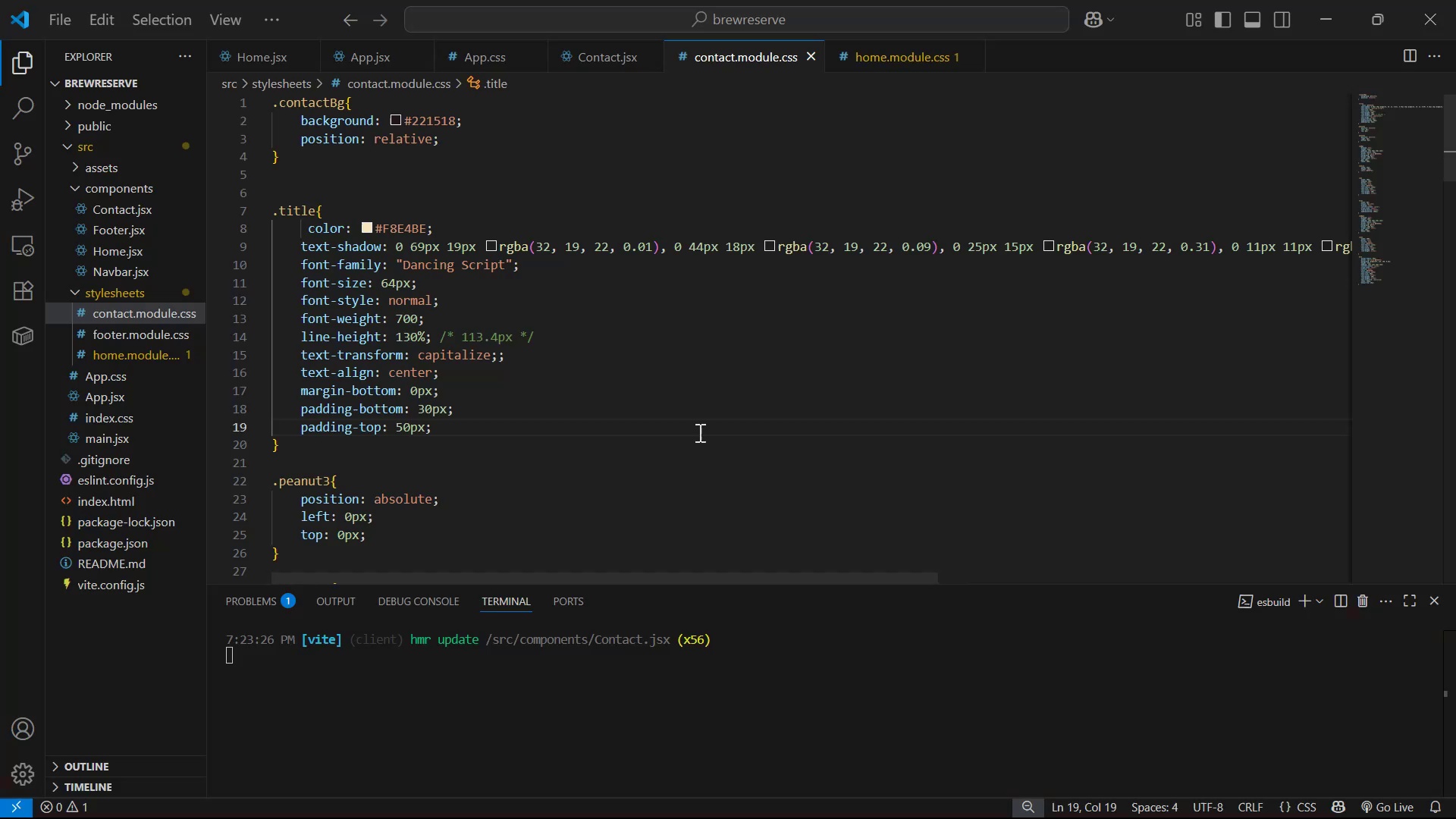 
scroll: coordinate [561, 316], scroll_direction: down, amount: 32.0
 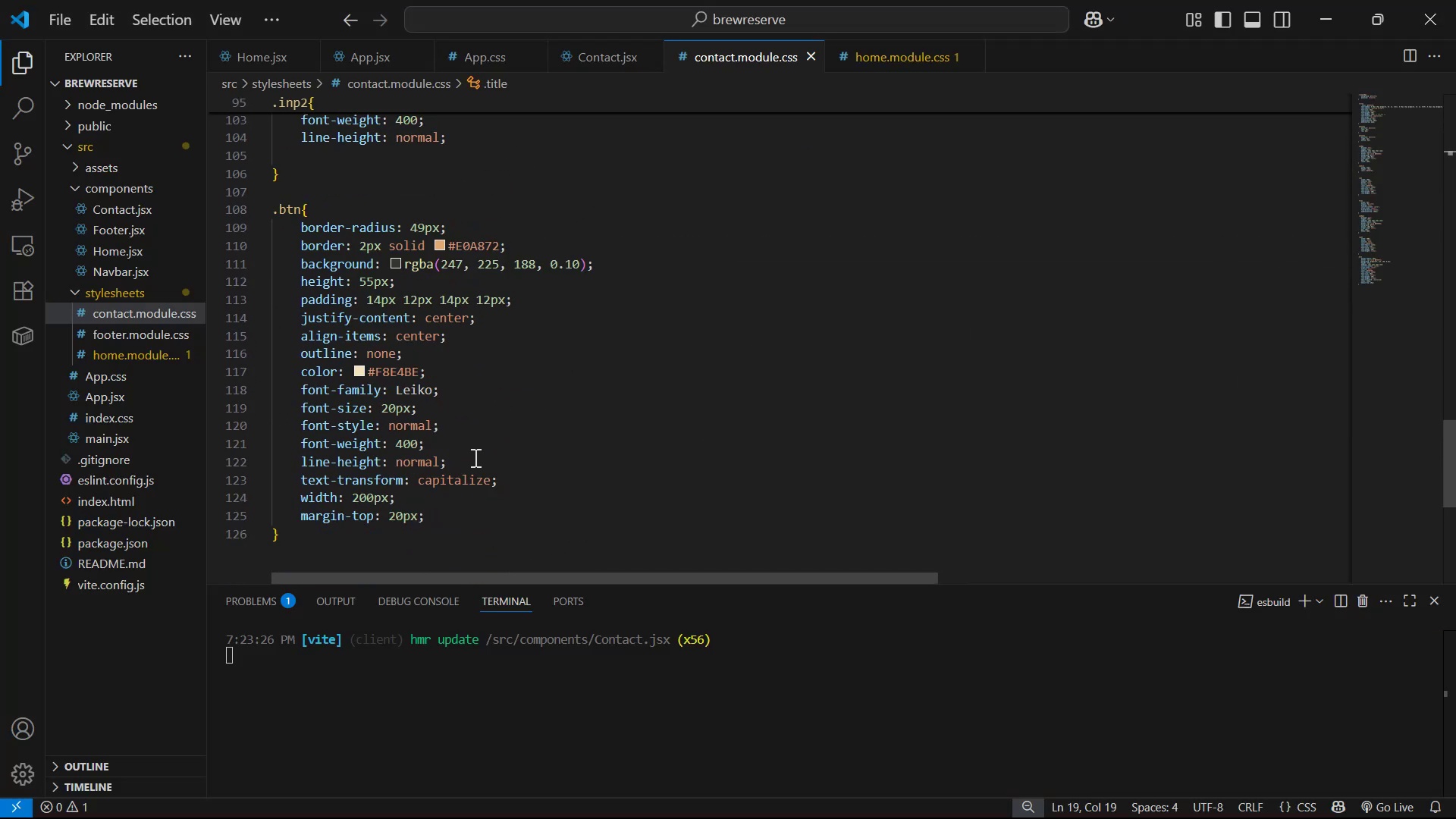 
left_click_drag(start_coordinate=[391, 494], to_coordinate=[349, 495])
 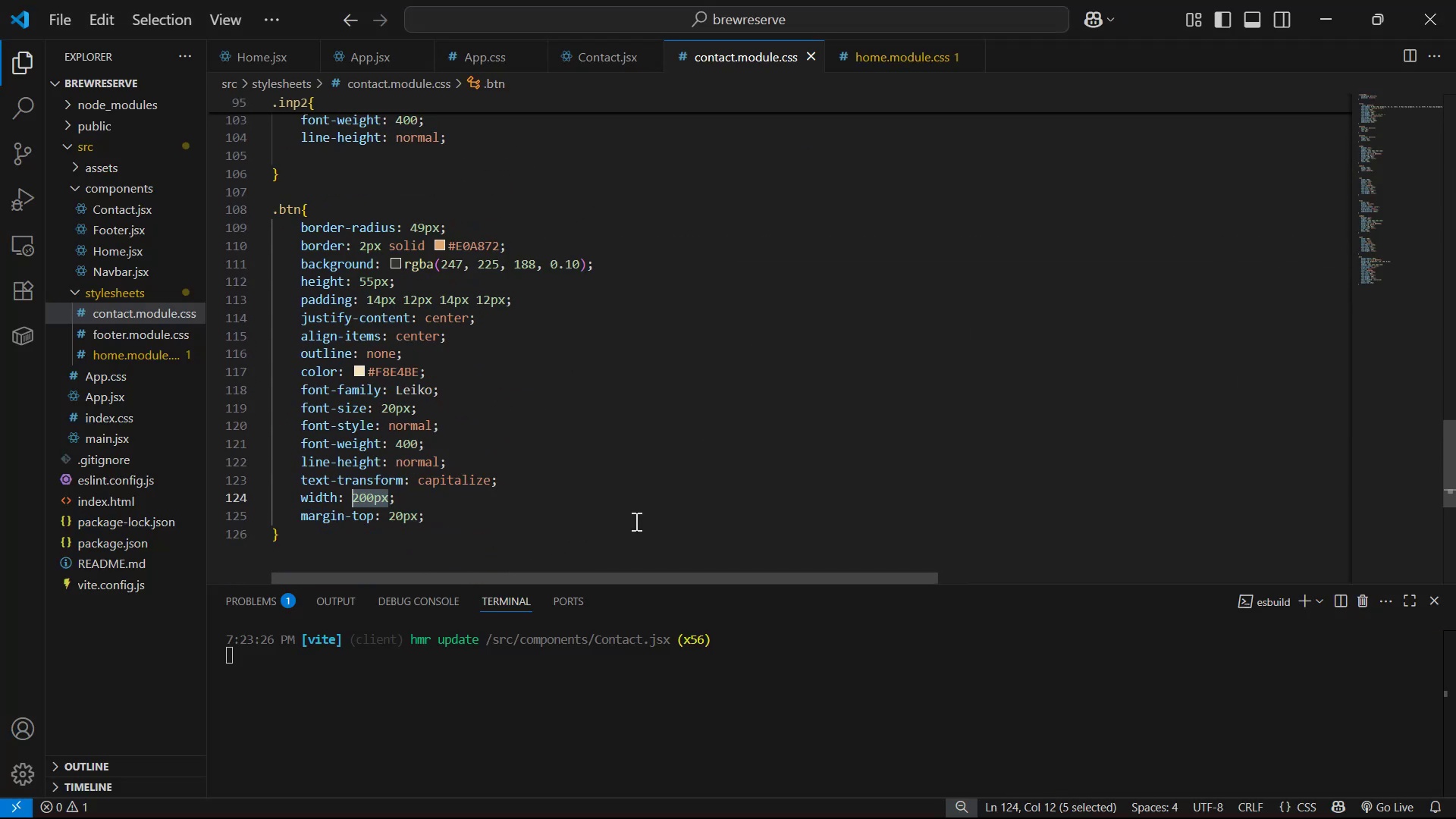 
type(100%)
 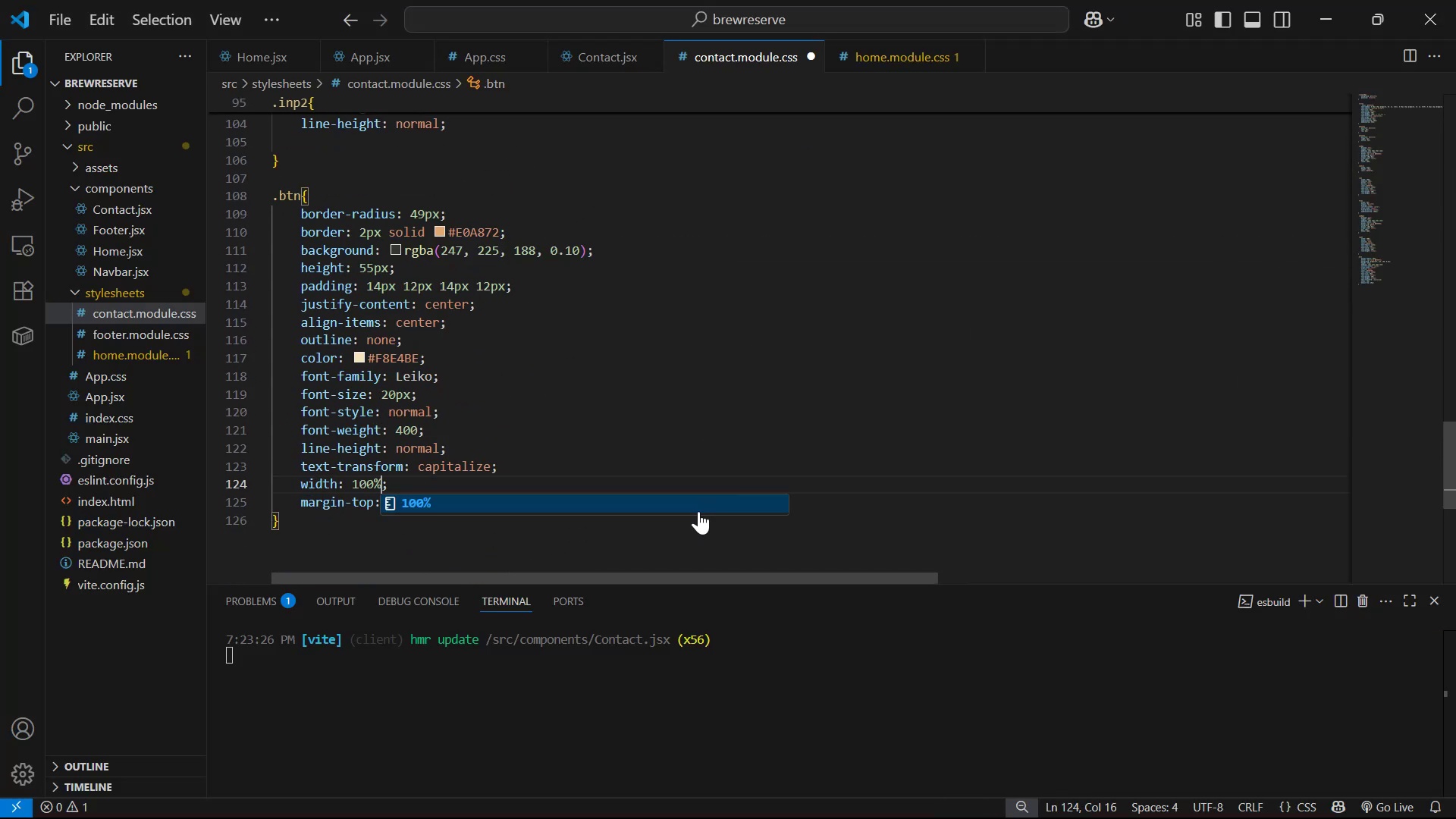 
key(Control+S)
 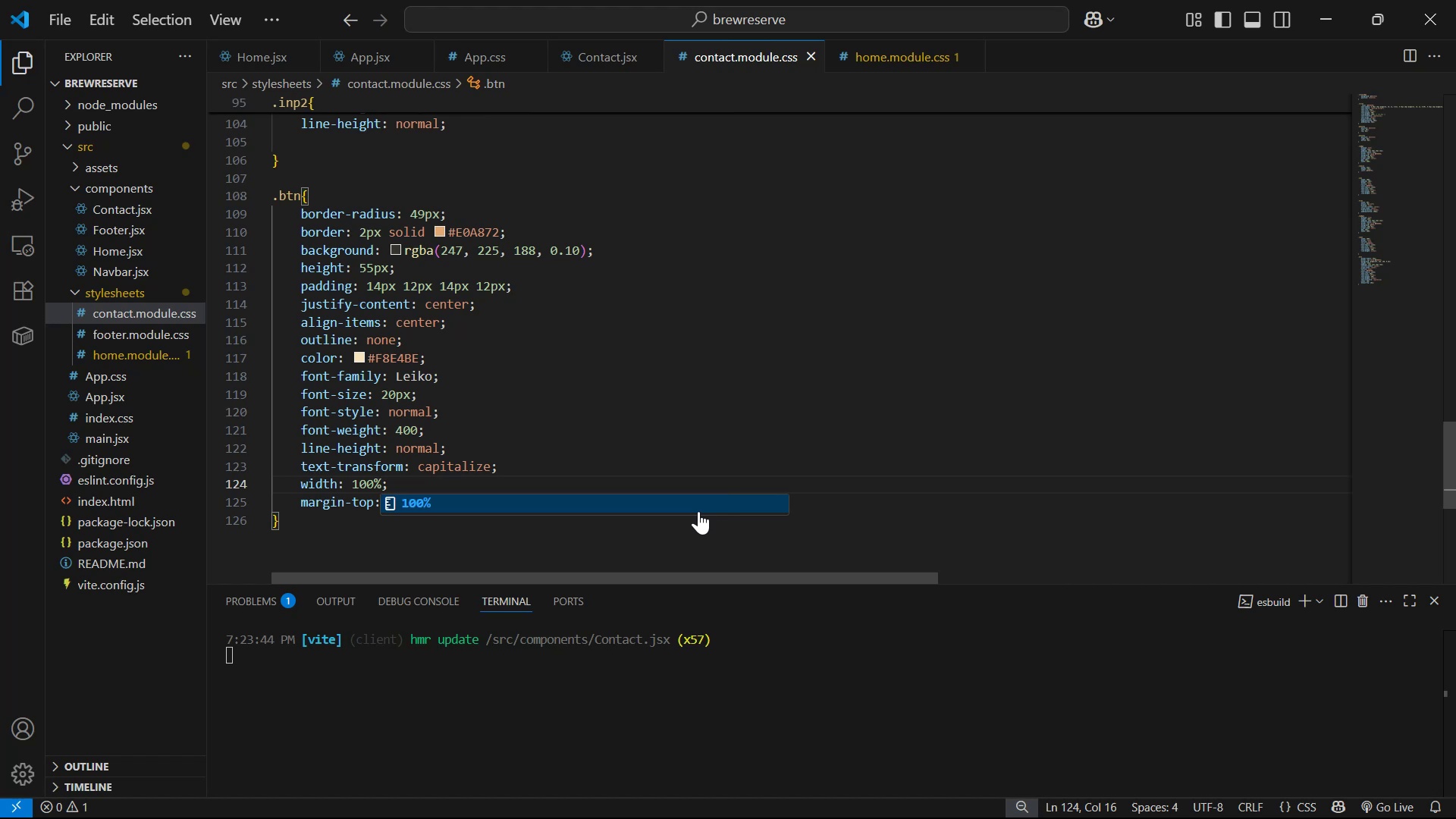 
key(Alt+AltLeft)
 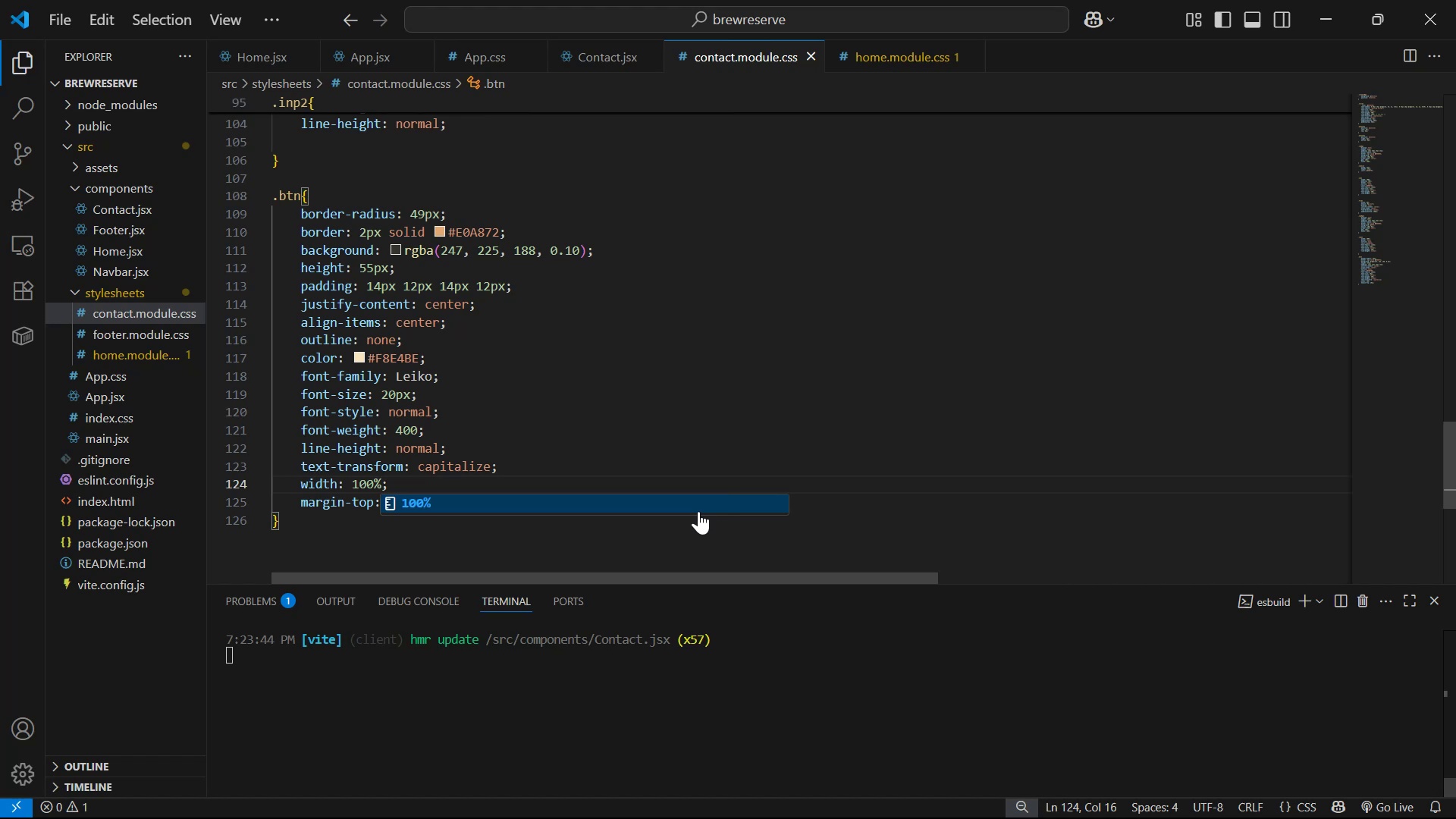 
key(Alt+Tab)
 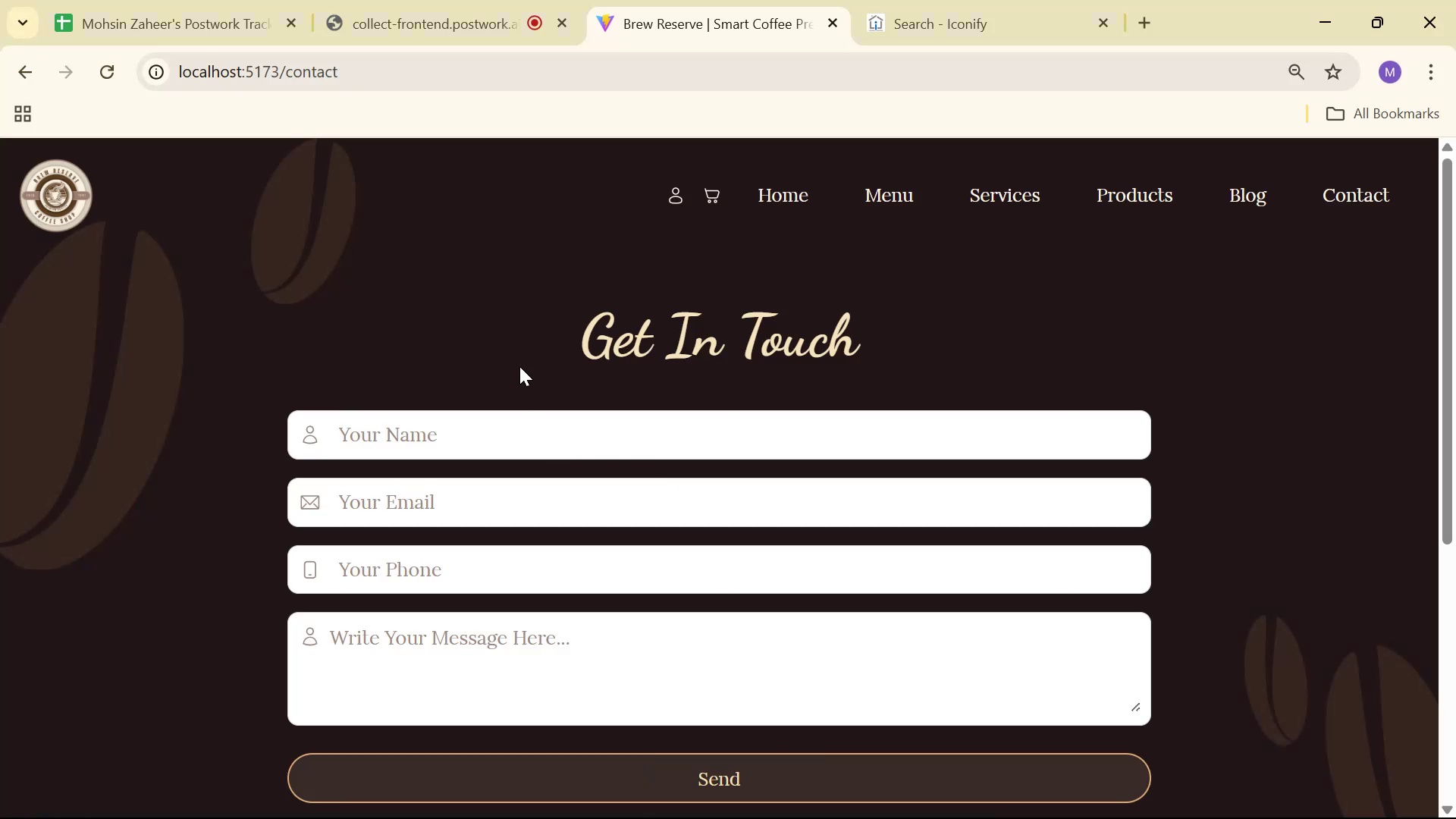 
scroll: coordinate [537, 311], scroll_direction: down, amount: 2.0
 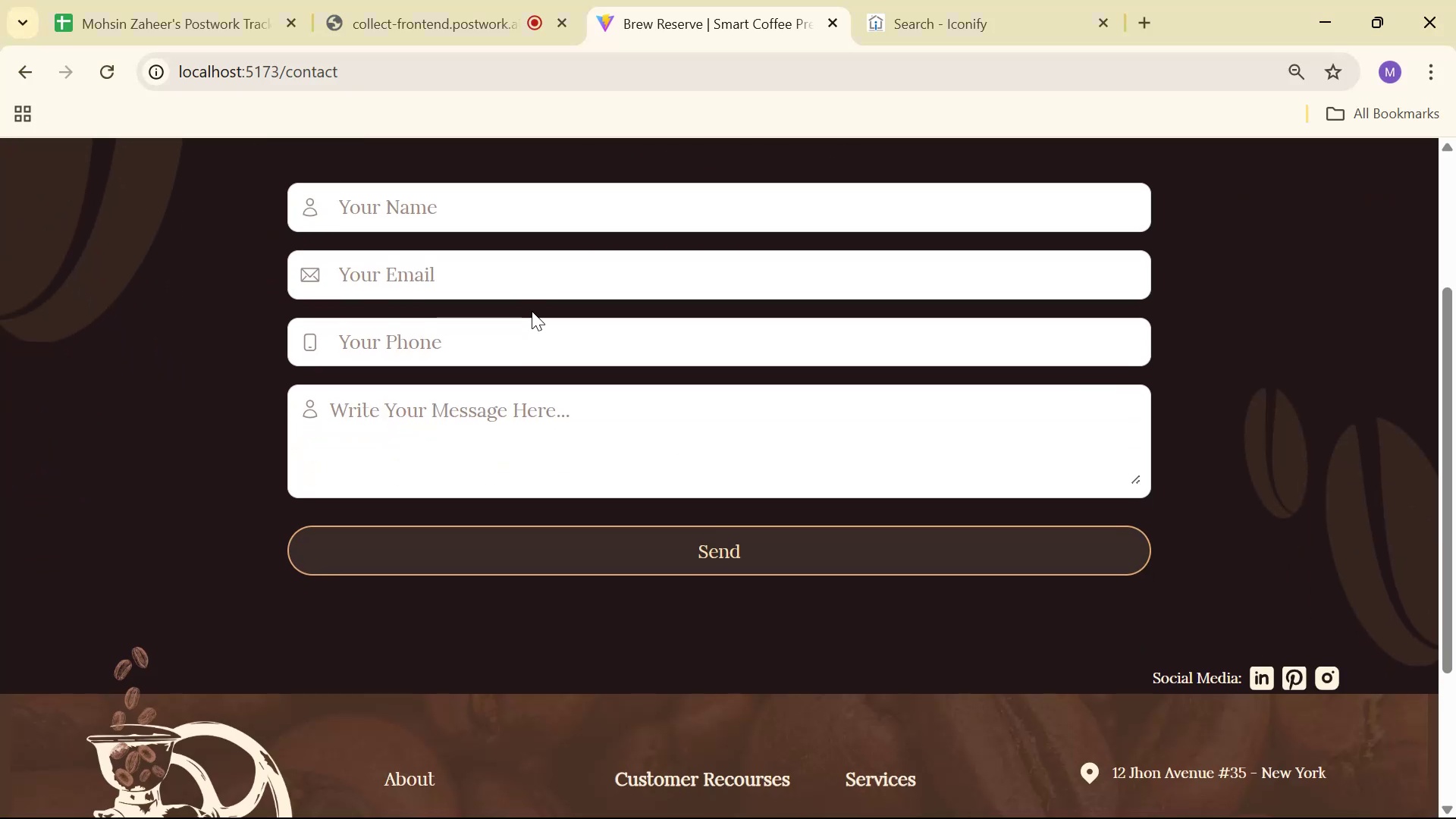 
scroll: coordinate [533, 323], scroll_direction: up, amount: 2.0
 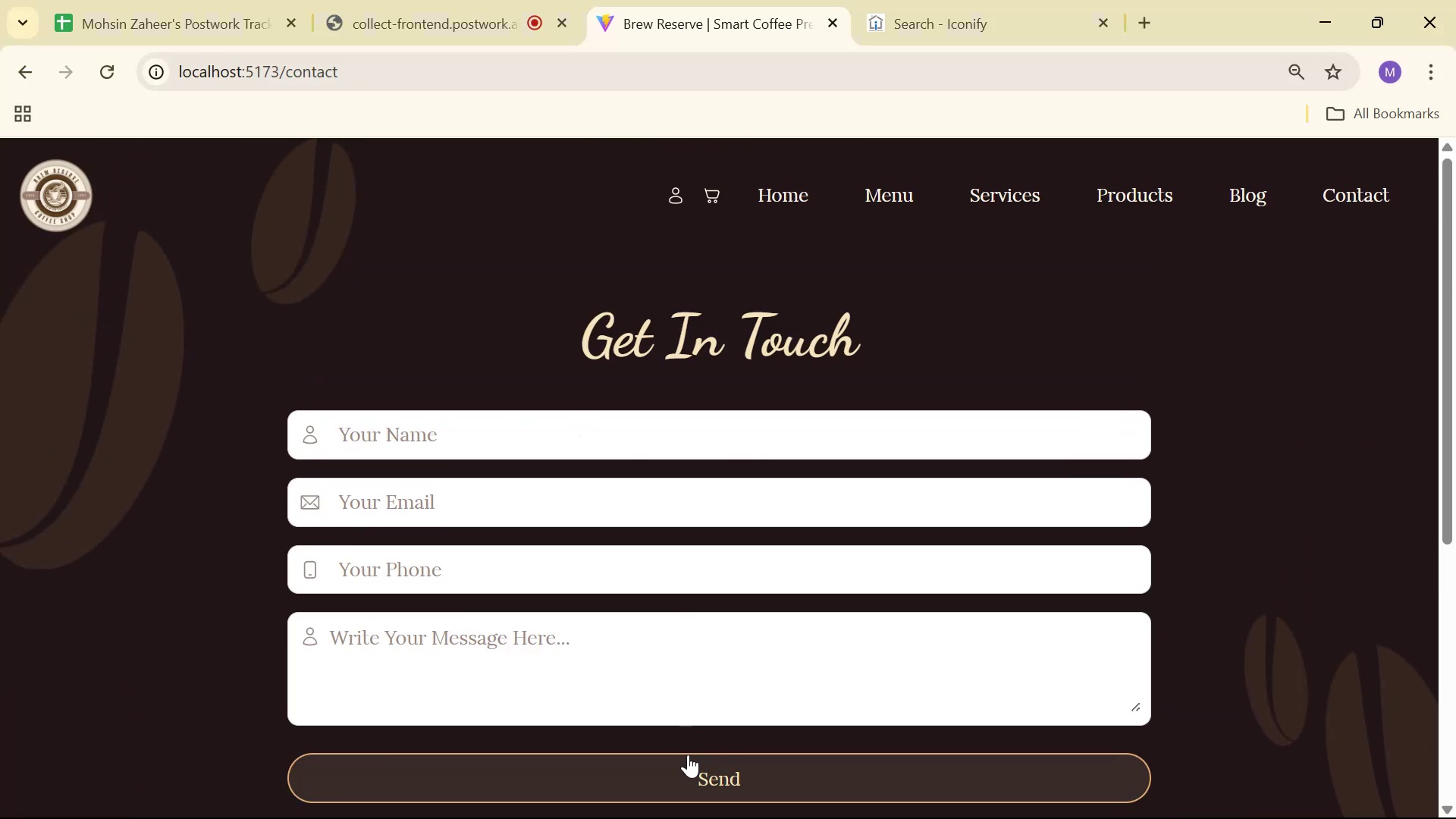 
wait(5.14)
 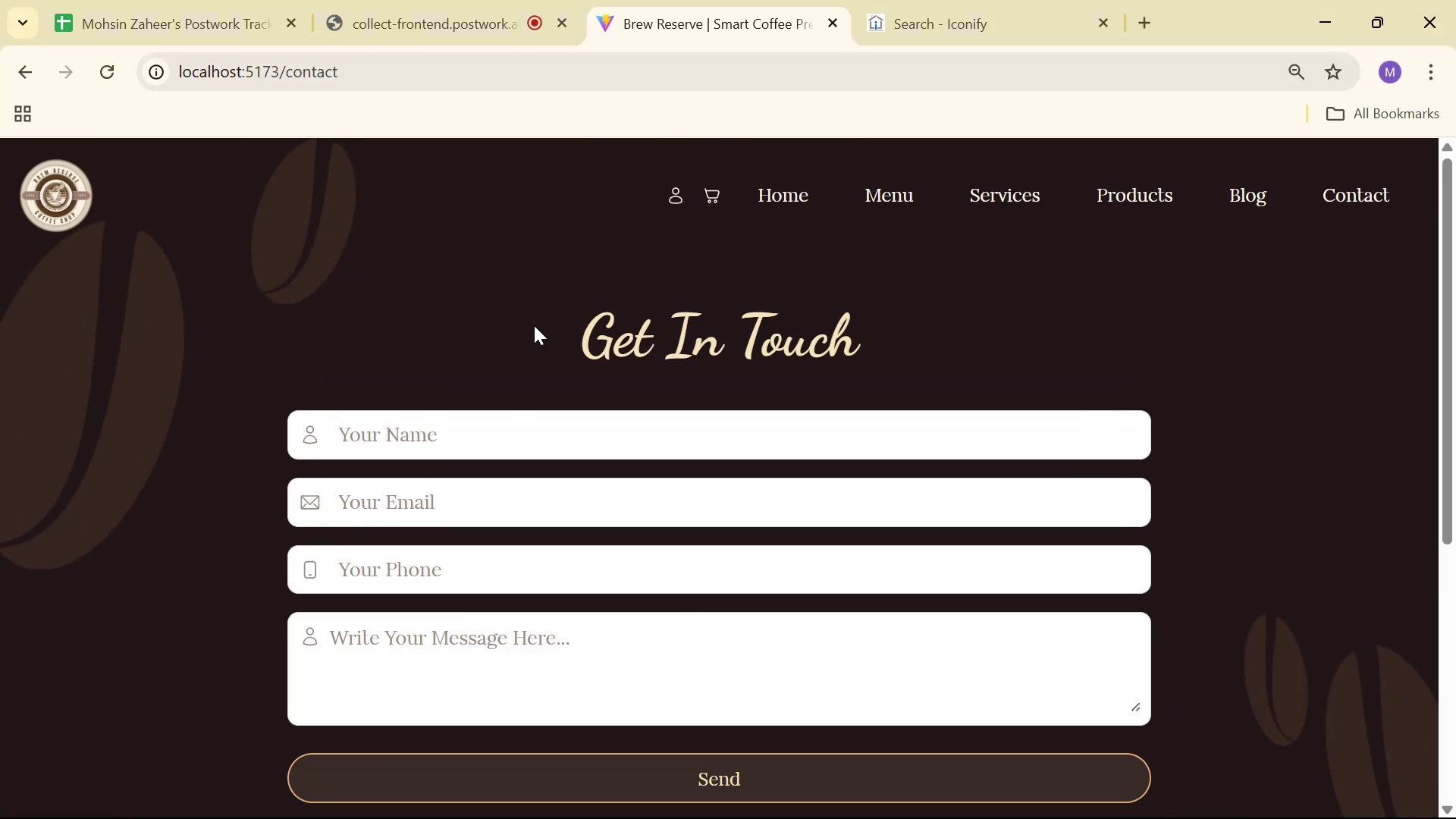 
key(Alt+AltLeft)
 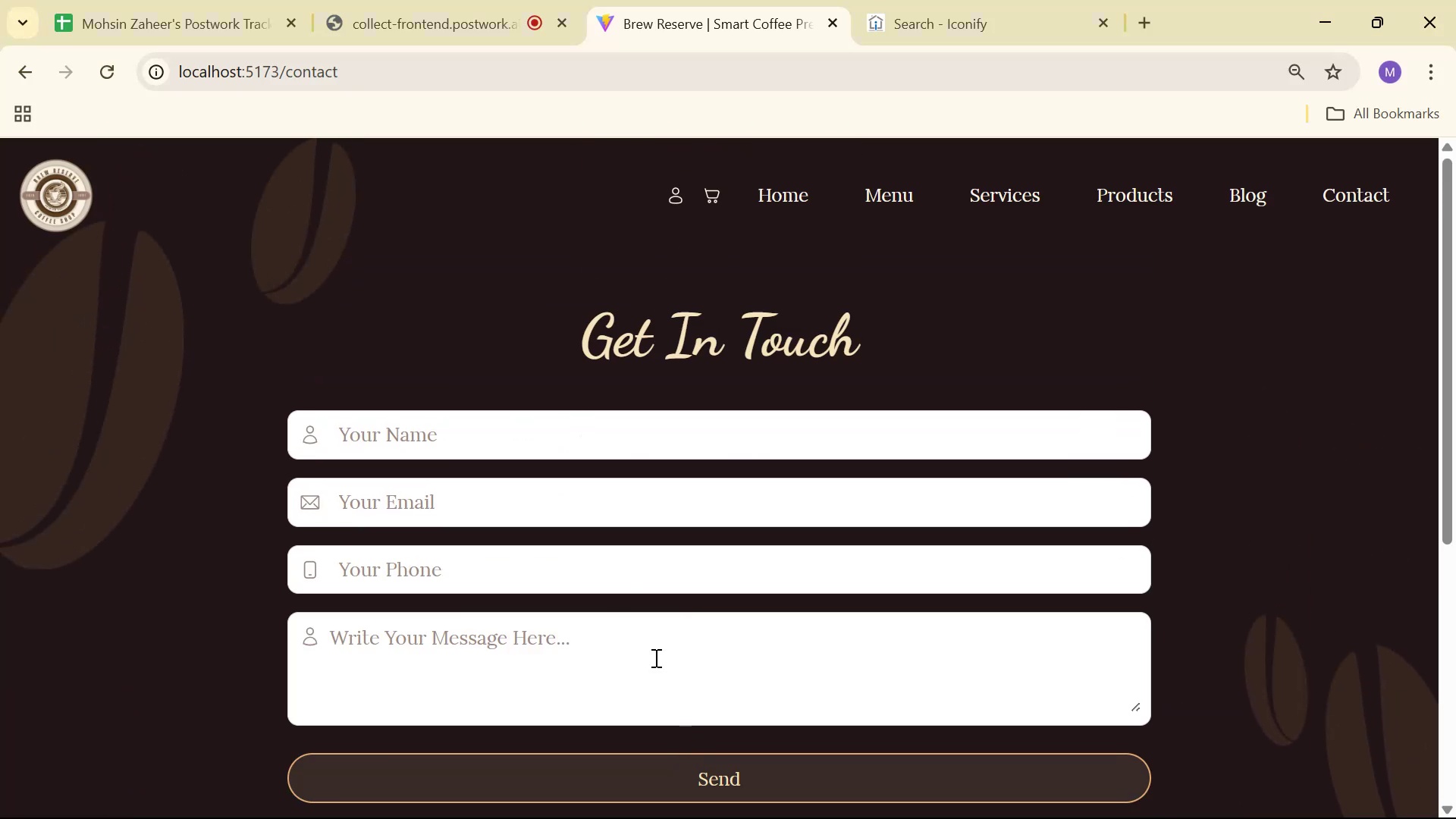 
key(Alt+Tab)
 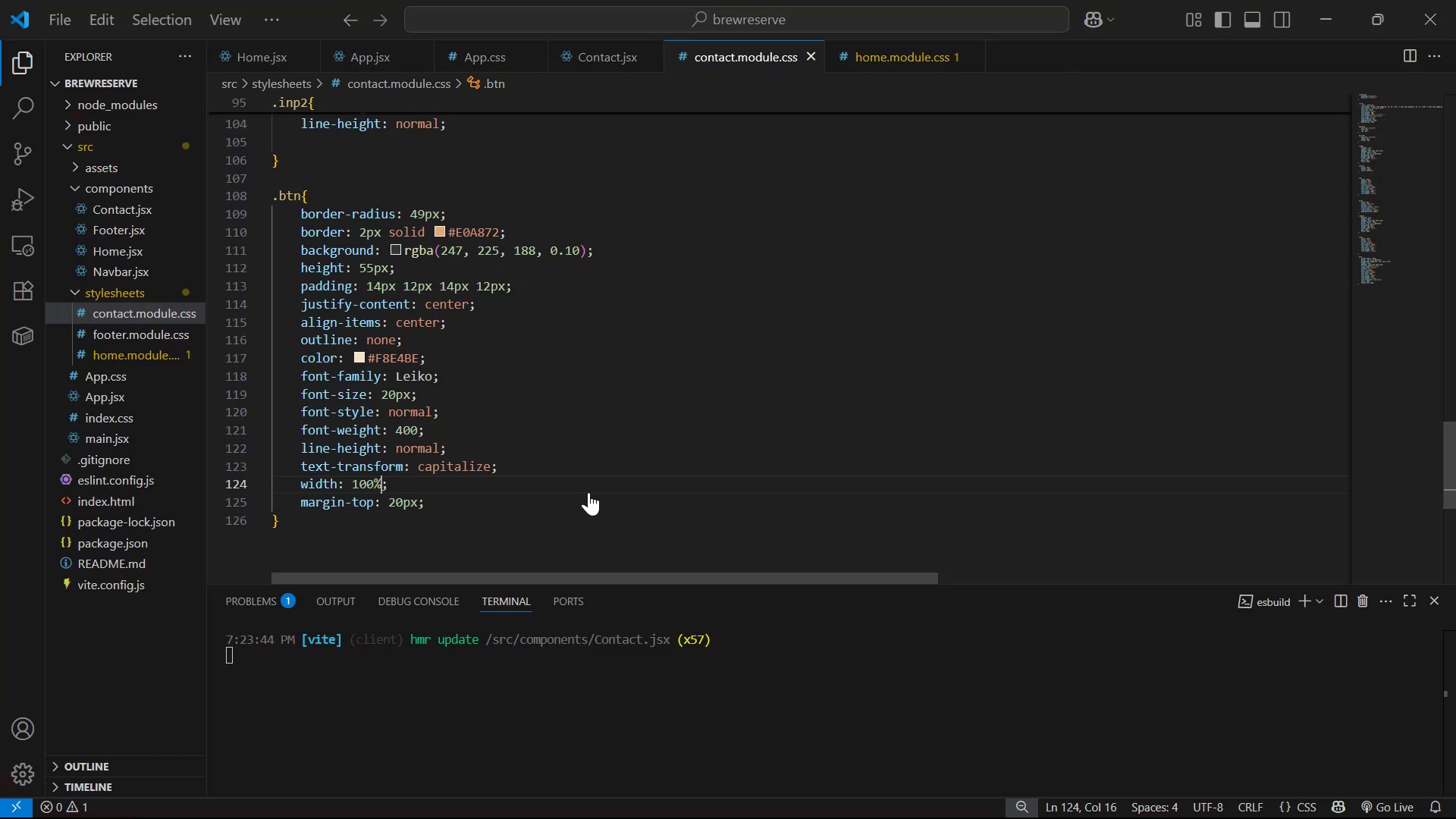 
key(Control+Z)
 